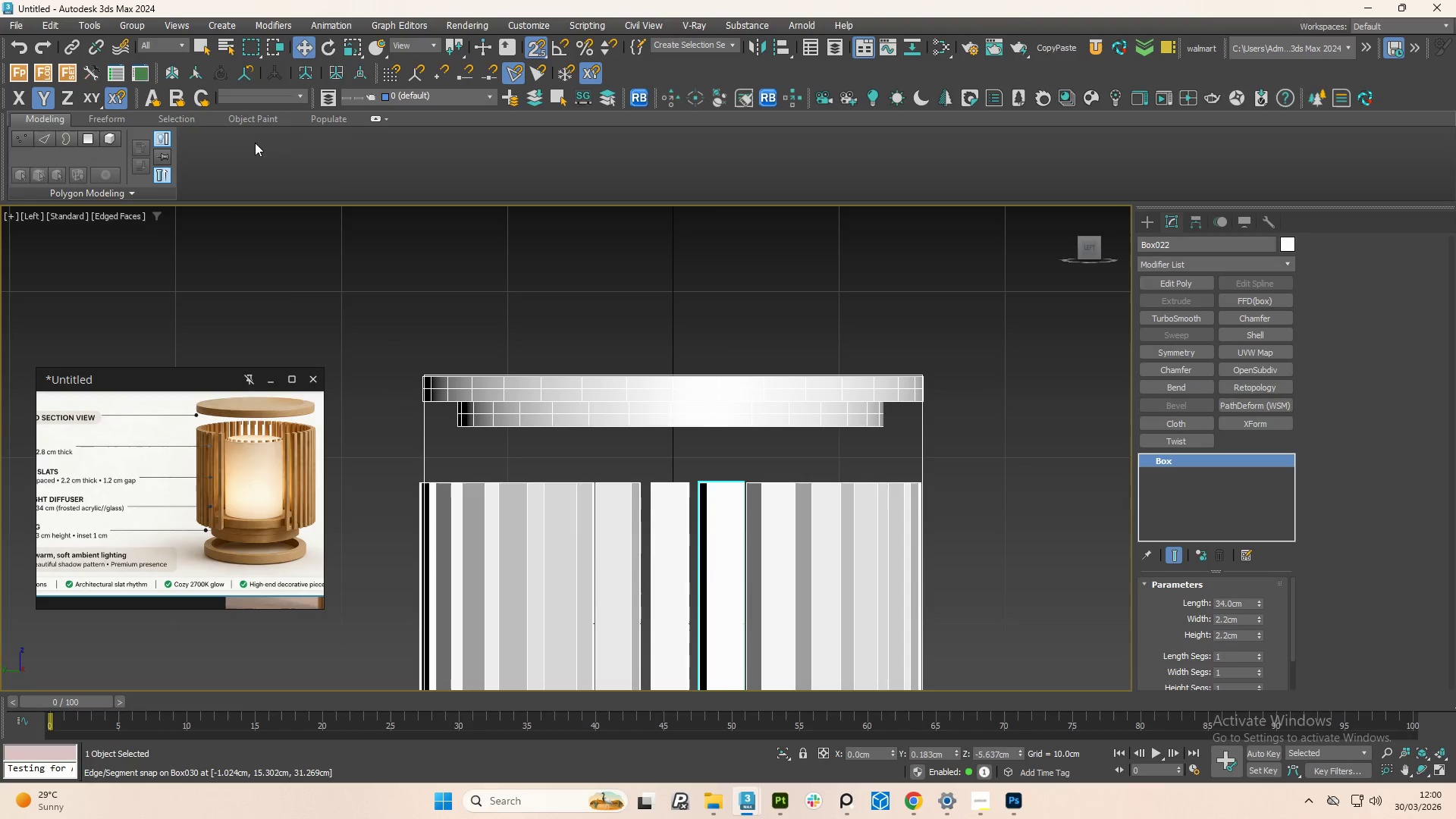 
scroll: coordinate [218, 508], scroll_direction: down, amount: 1.0
 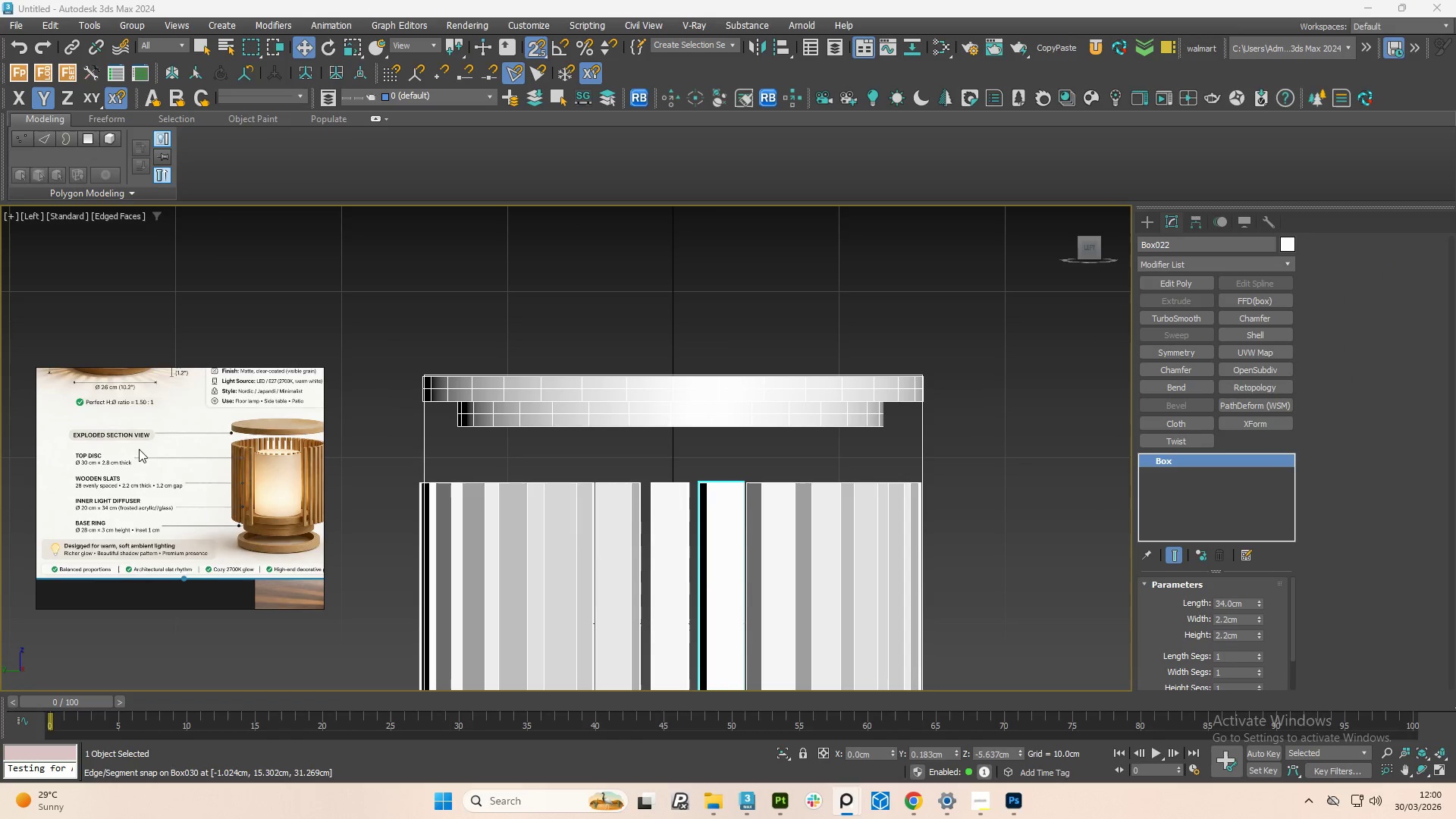 
scroll: coordinate [89, 489], scroll_direction: up, amount: 3.0
 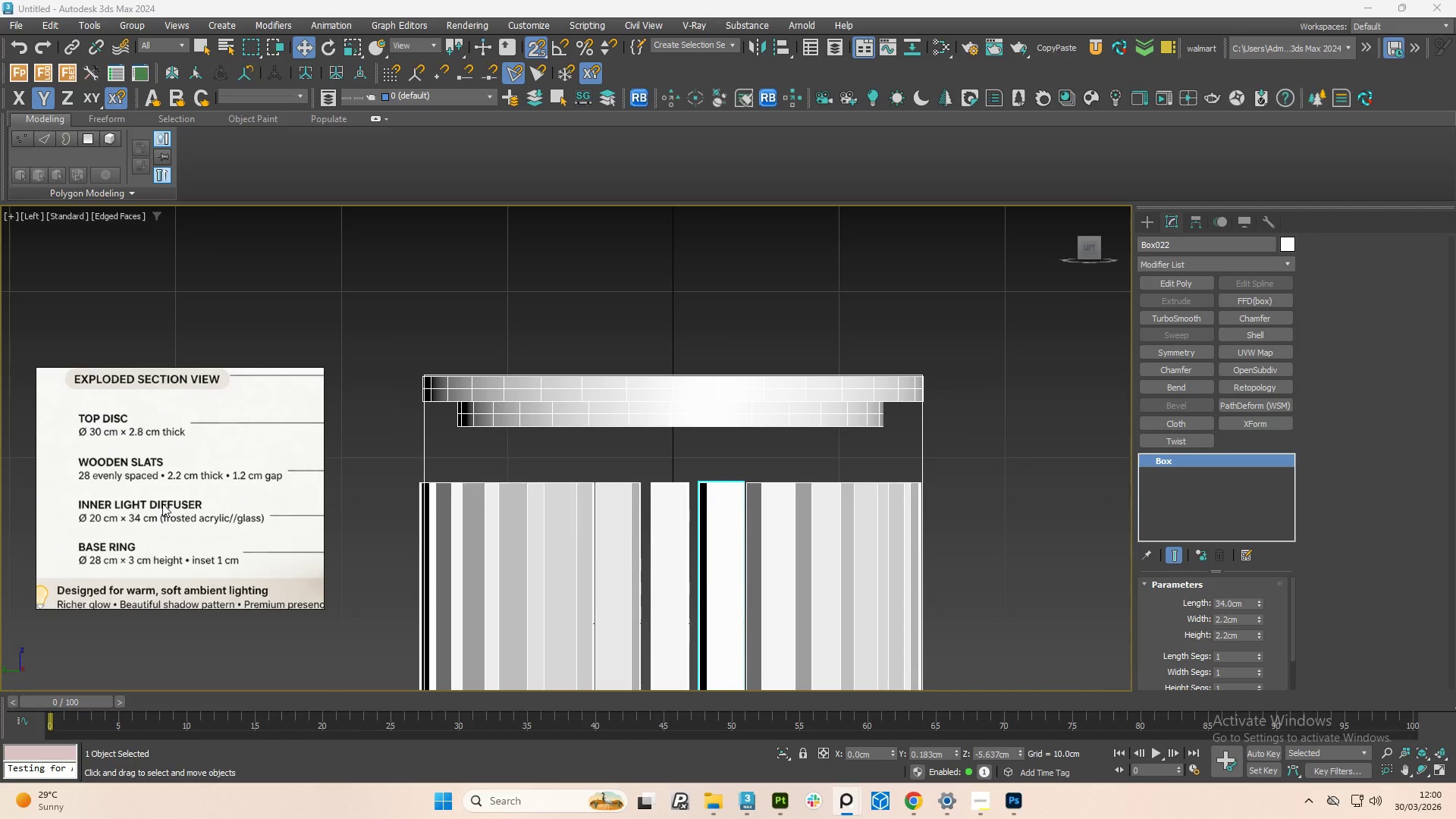 
scroll: coordinate [206, 493], scroll_direction: down, amount: 3.0
 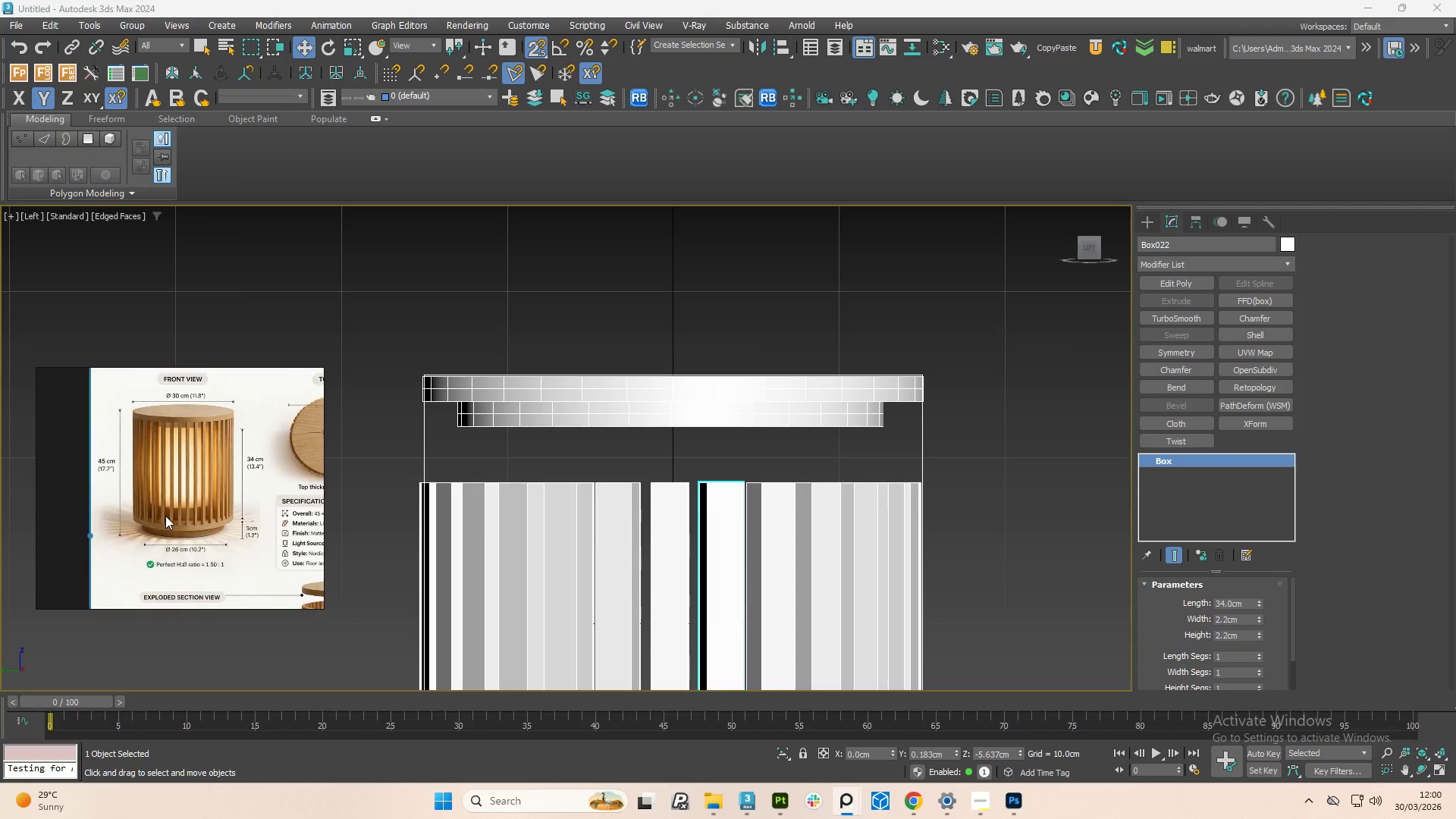 
scroll: coordinate [149, 482], scroll_direction: up, amount: 1.0
 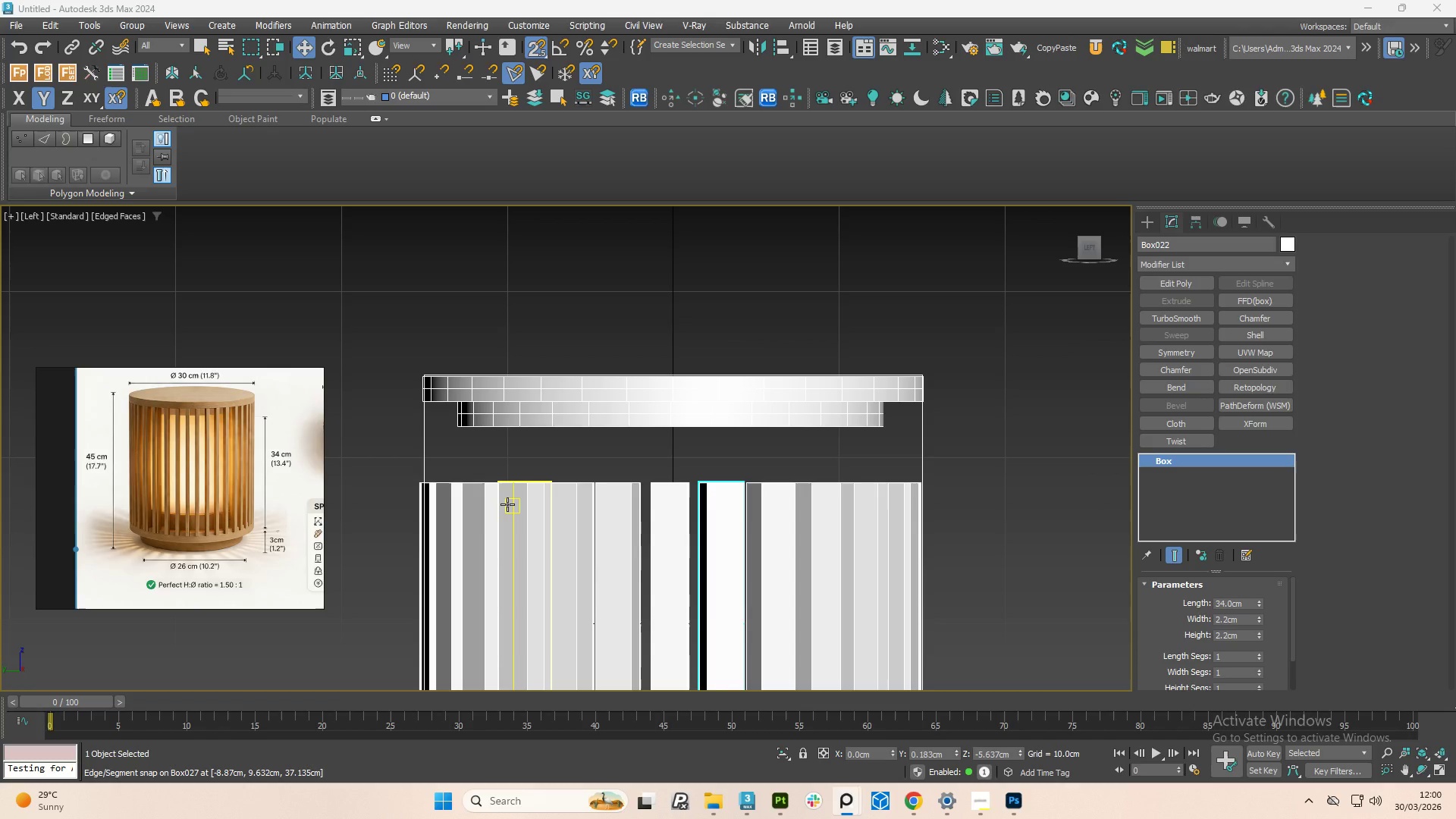 
scroll: coordinate [190, 501], scroll_direction: down, amount: 8.0
 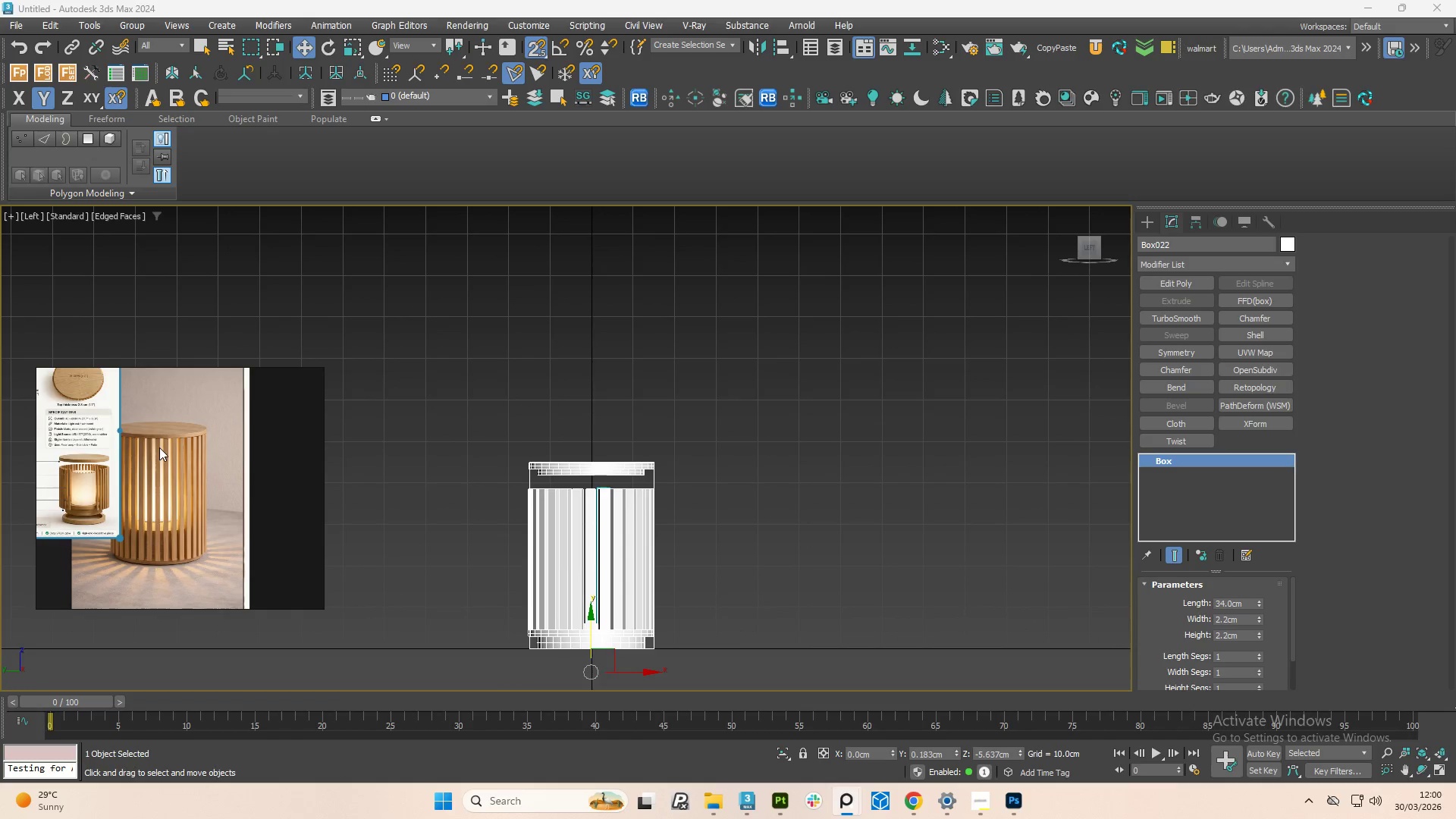 
scroll: coordinate [557, 505], scroll_direction: up, amount: 3.0
 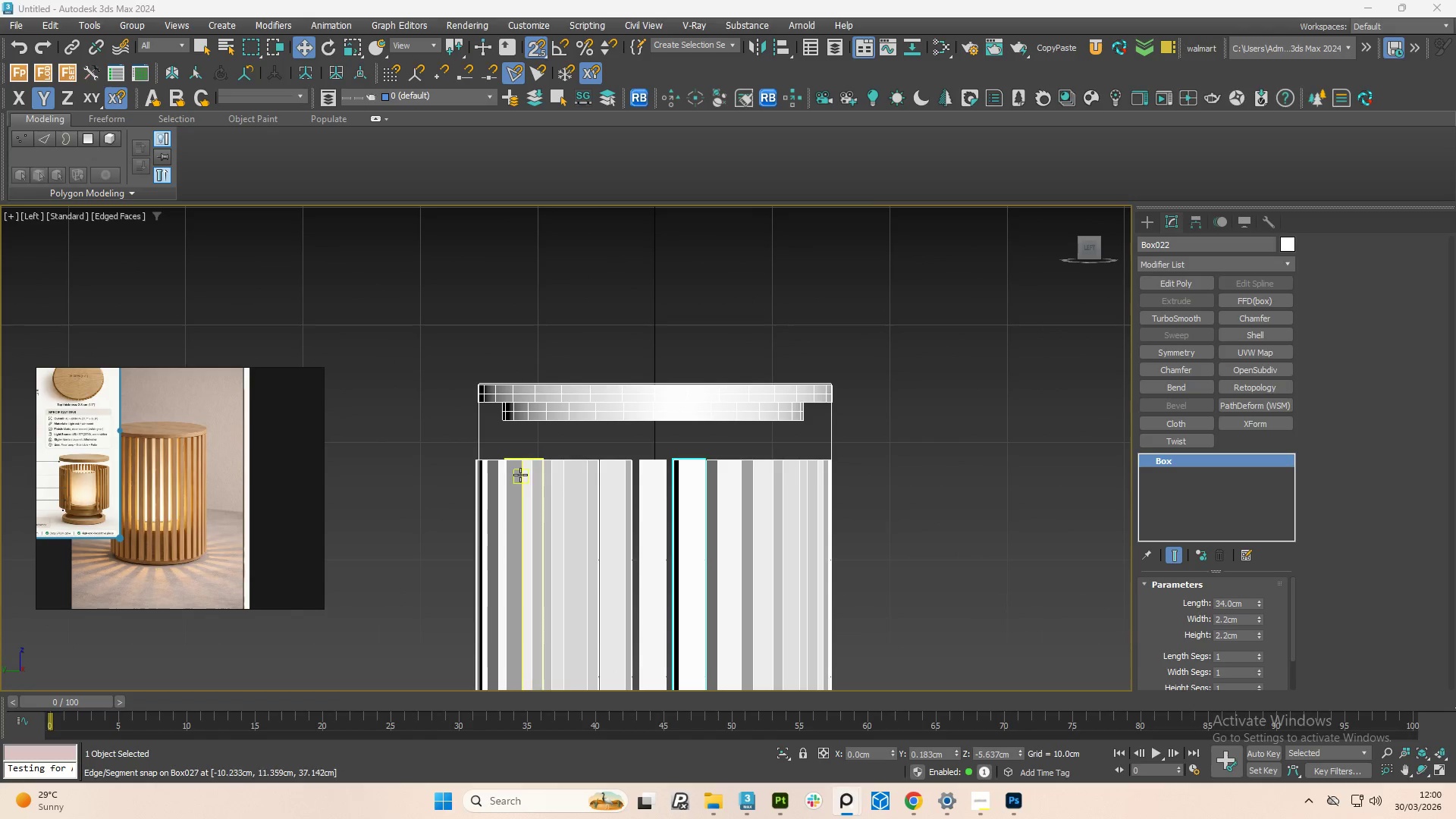 
left_click([519, 478])
 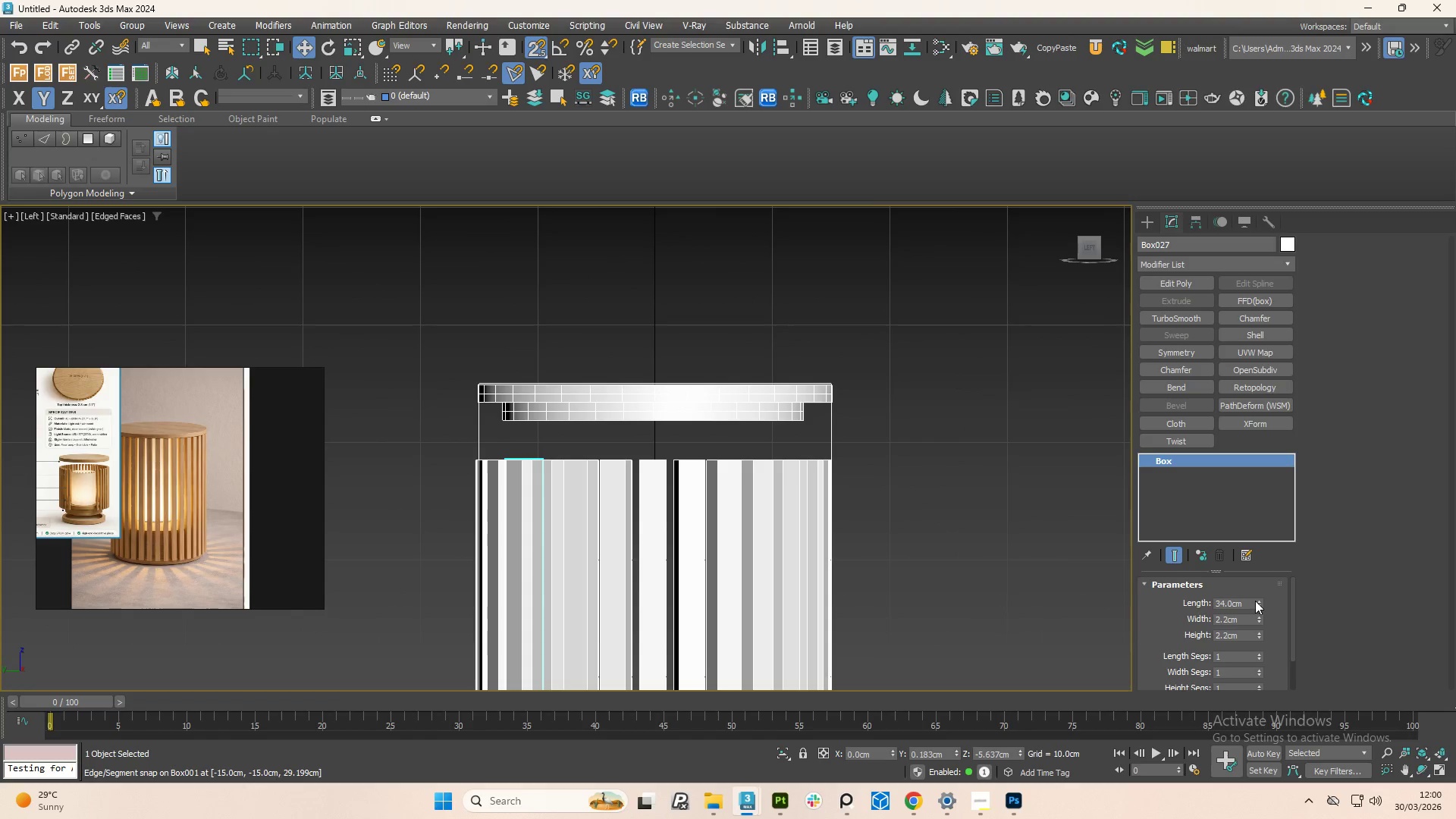 
left_click_drag(start_coordinate=[1257, 602], to_coordinate=[1257, 581])
 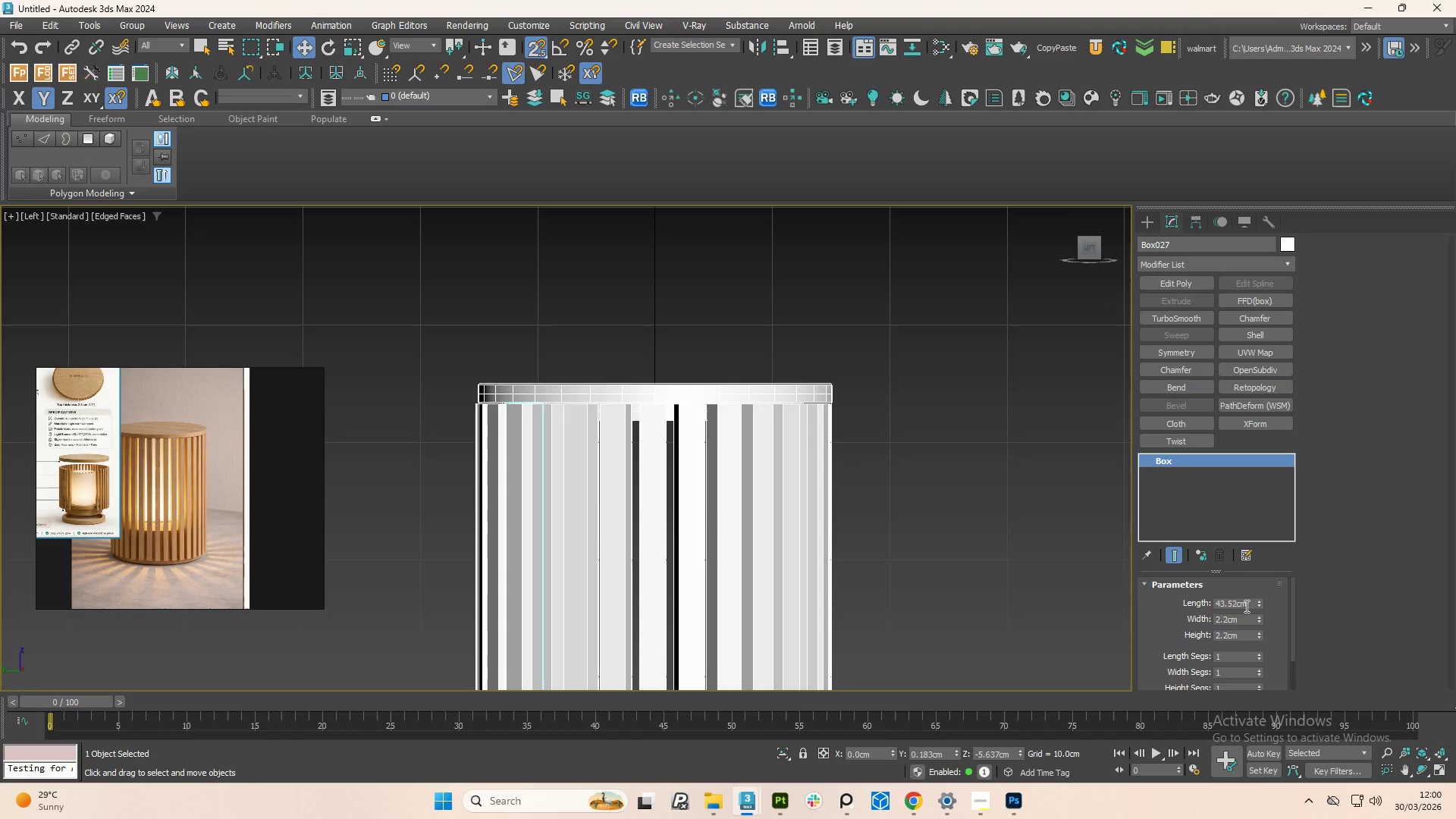 
double_click([1245, 606])
 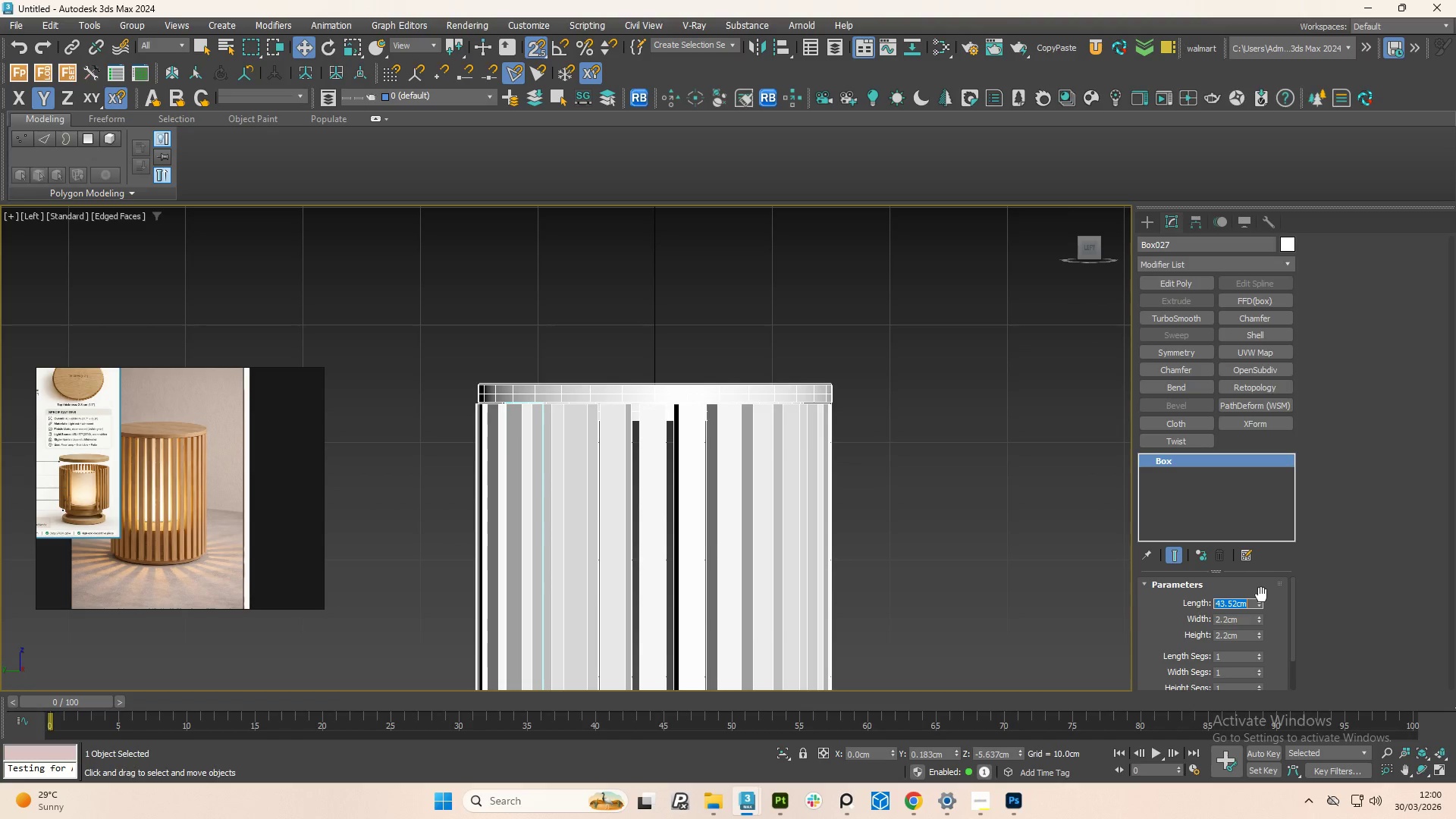 
key(Numpad4)
 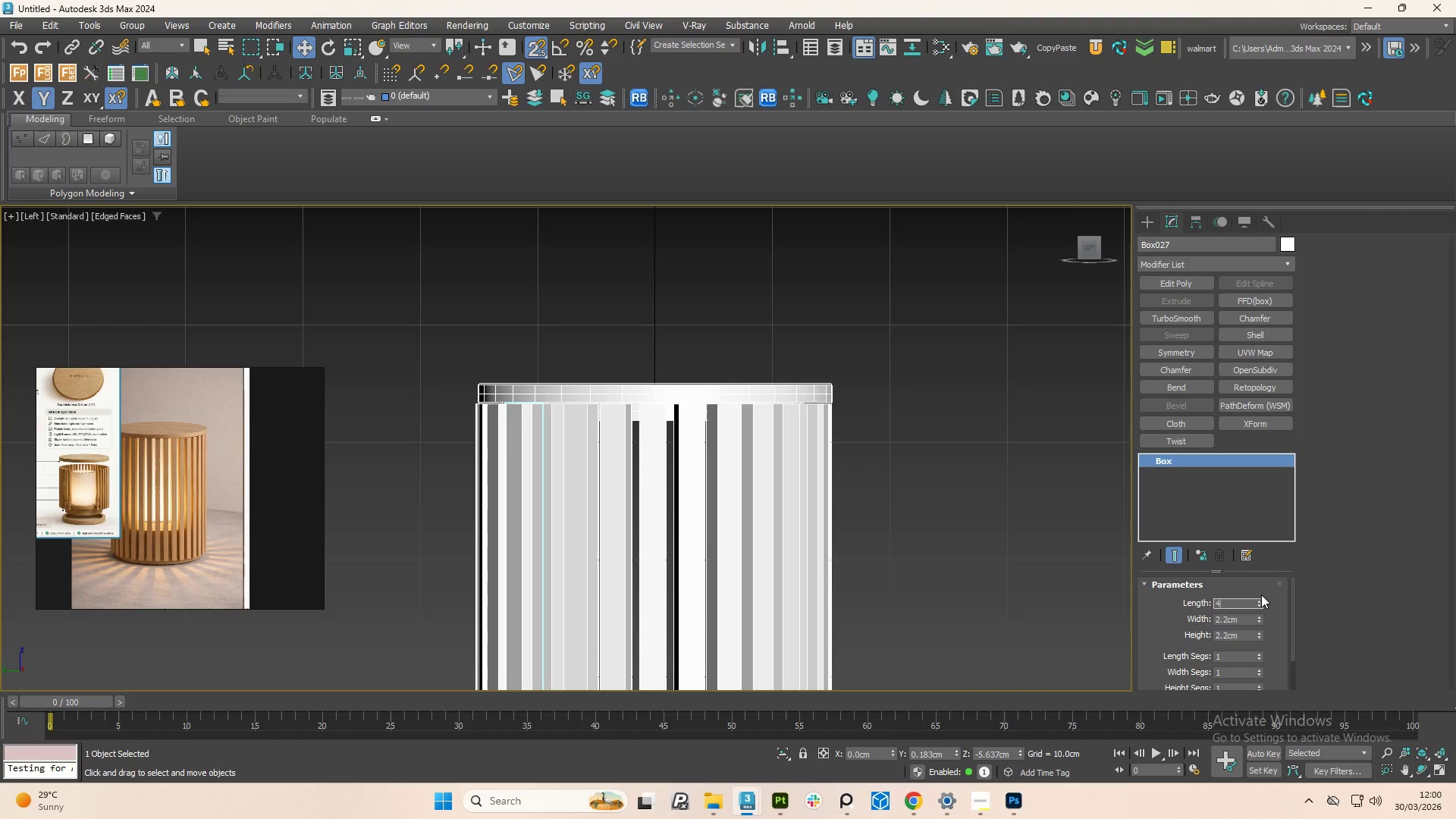 
key(Numpad4)
 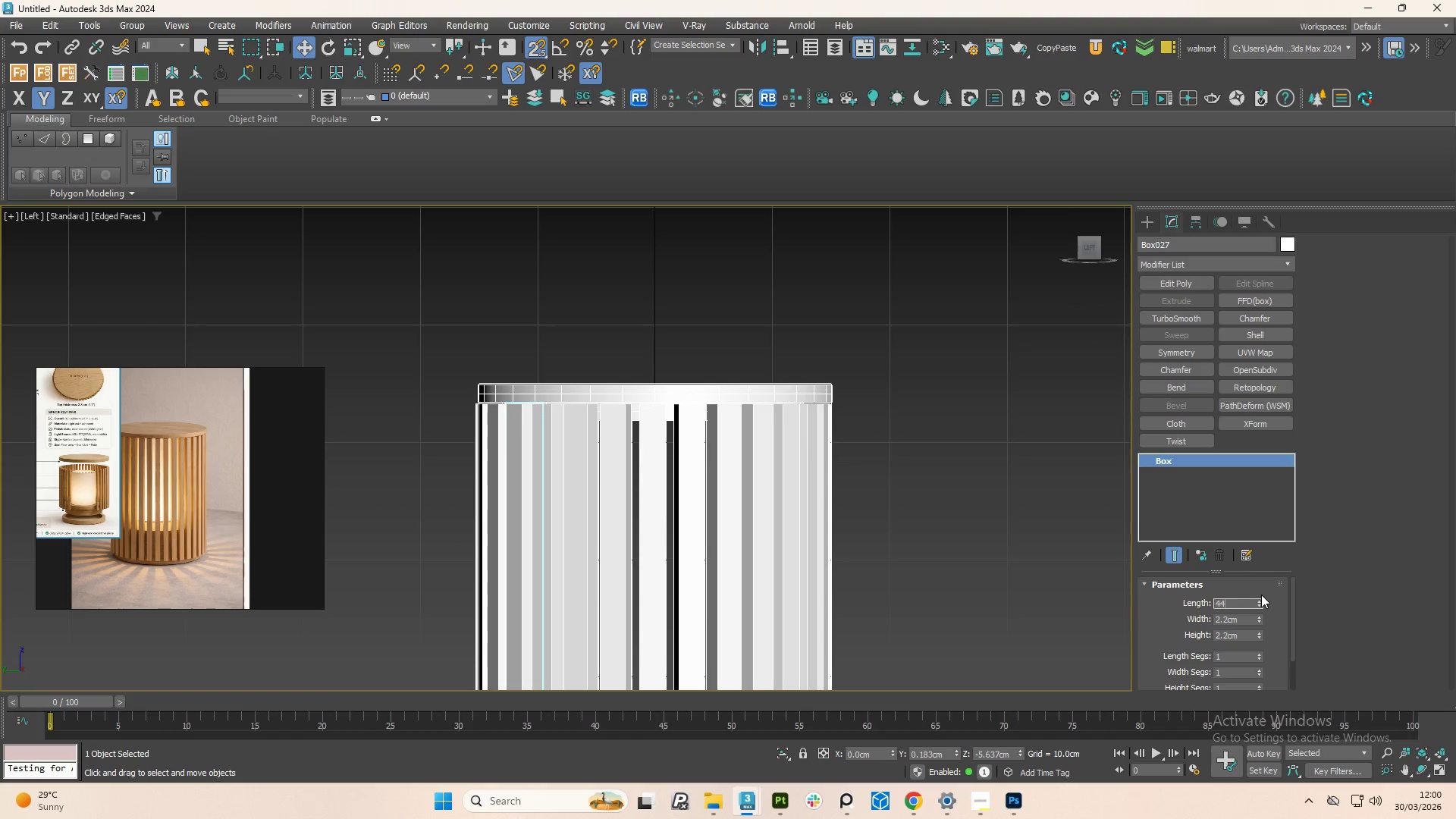 
key(NumpadEnter)
 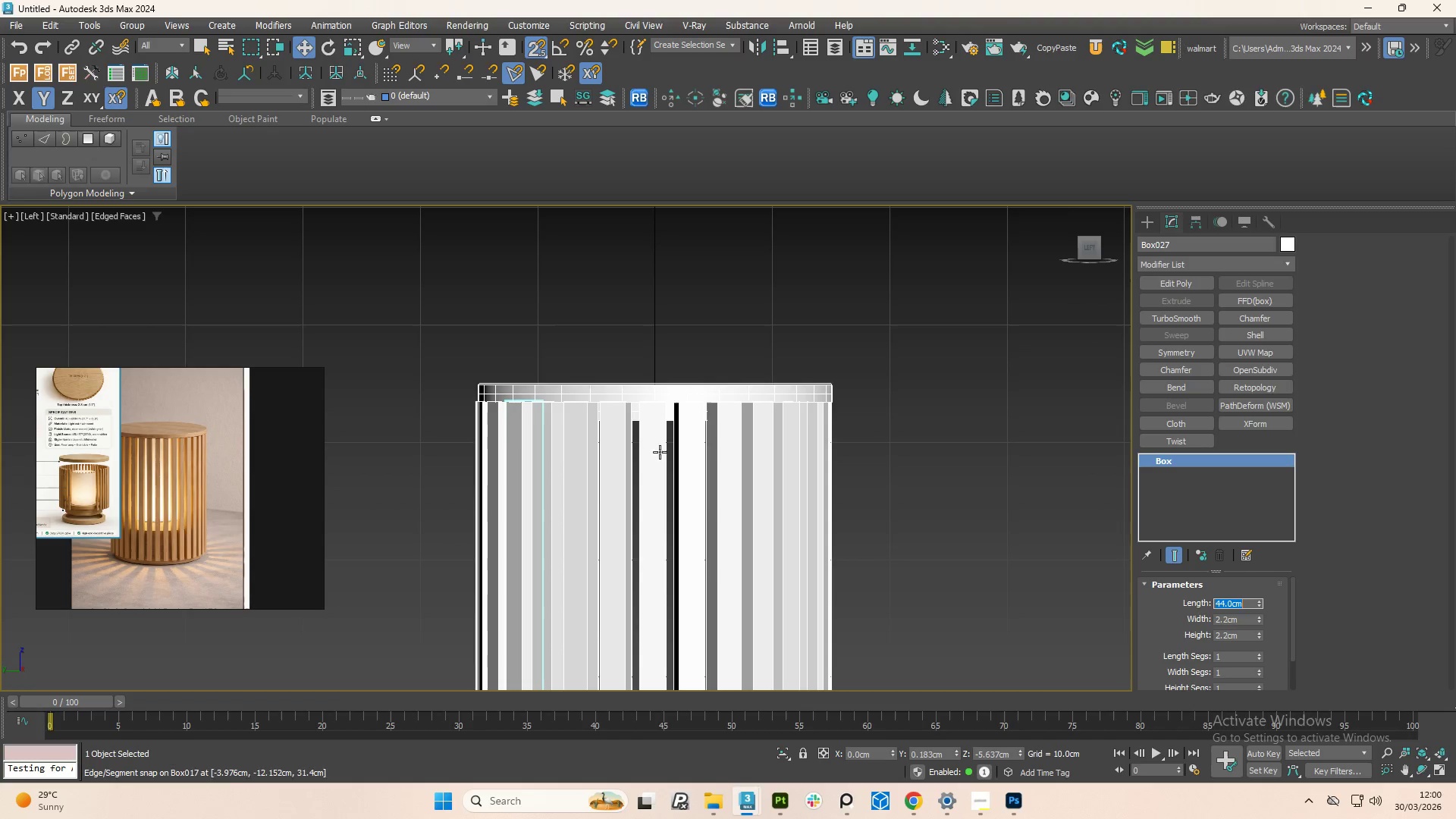 
scroll: coordinate [740, 422], scroll_direction: up, amount: 3.0
 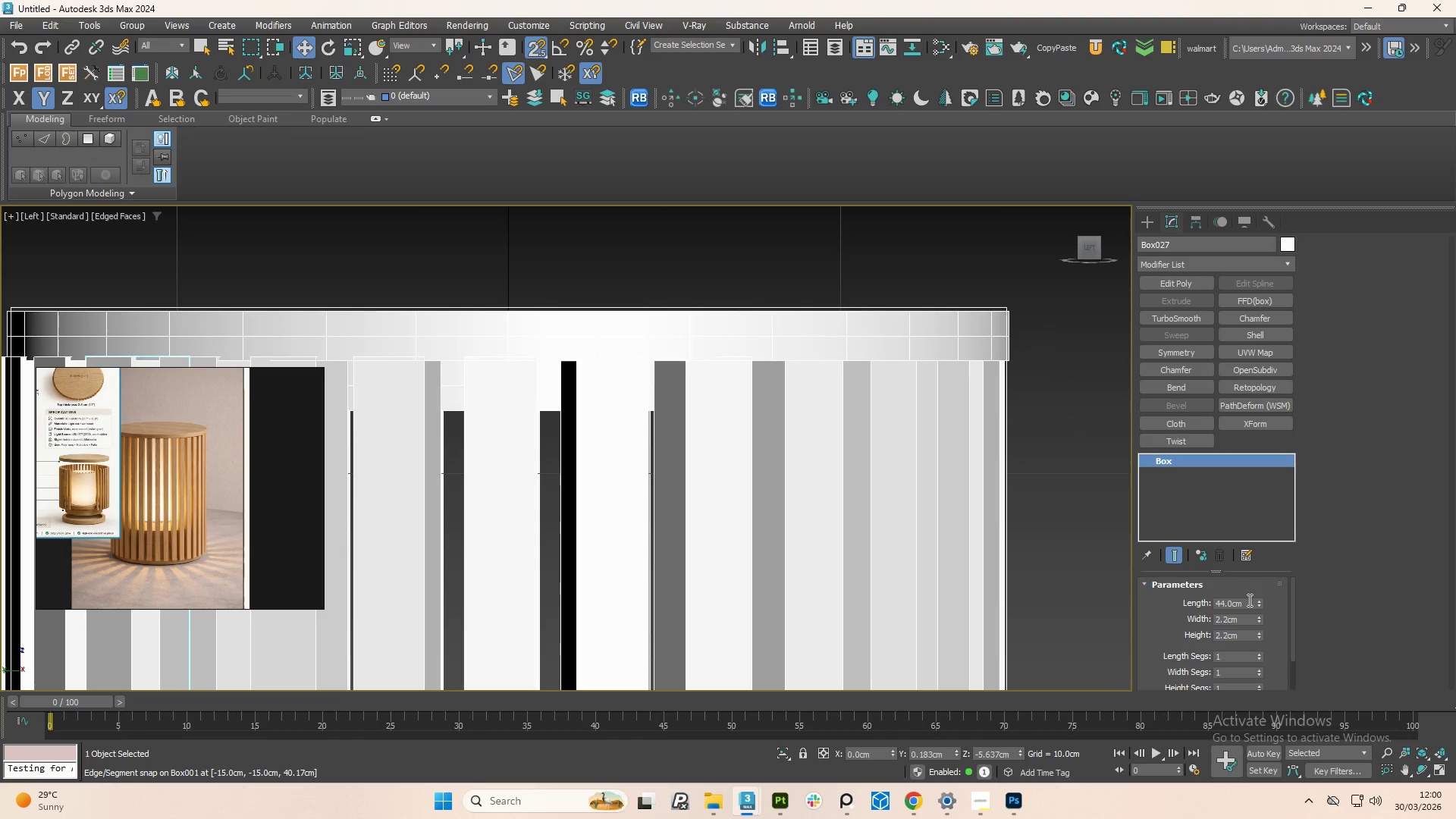 
scroll: coordinate [768, 359], scroll_direction: down, amount: 2.0
 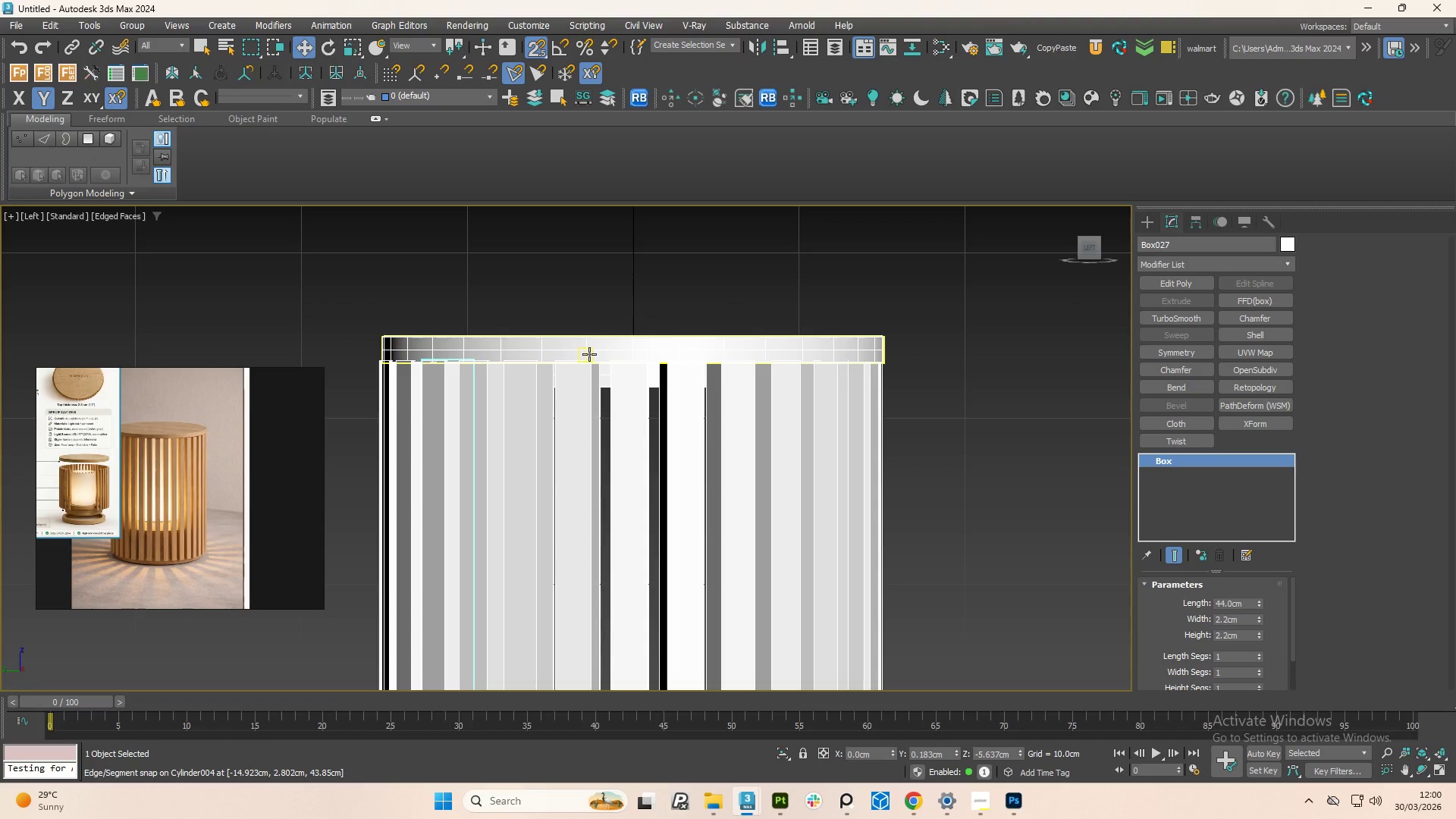 
left_click([589, 354])
 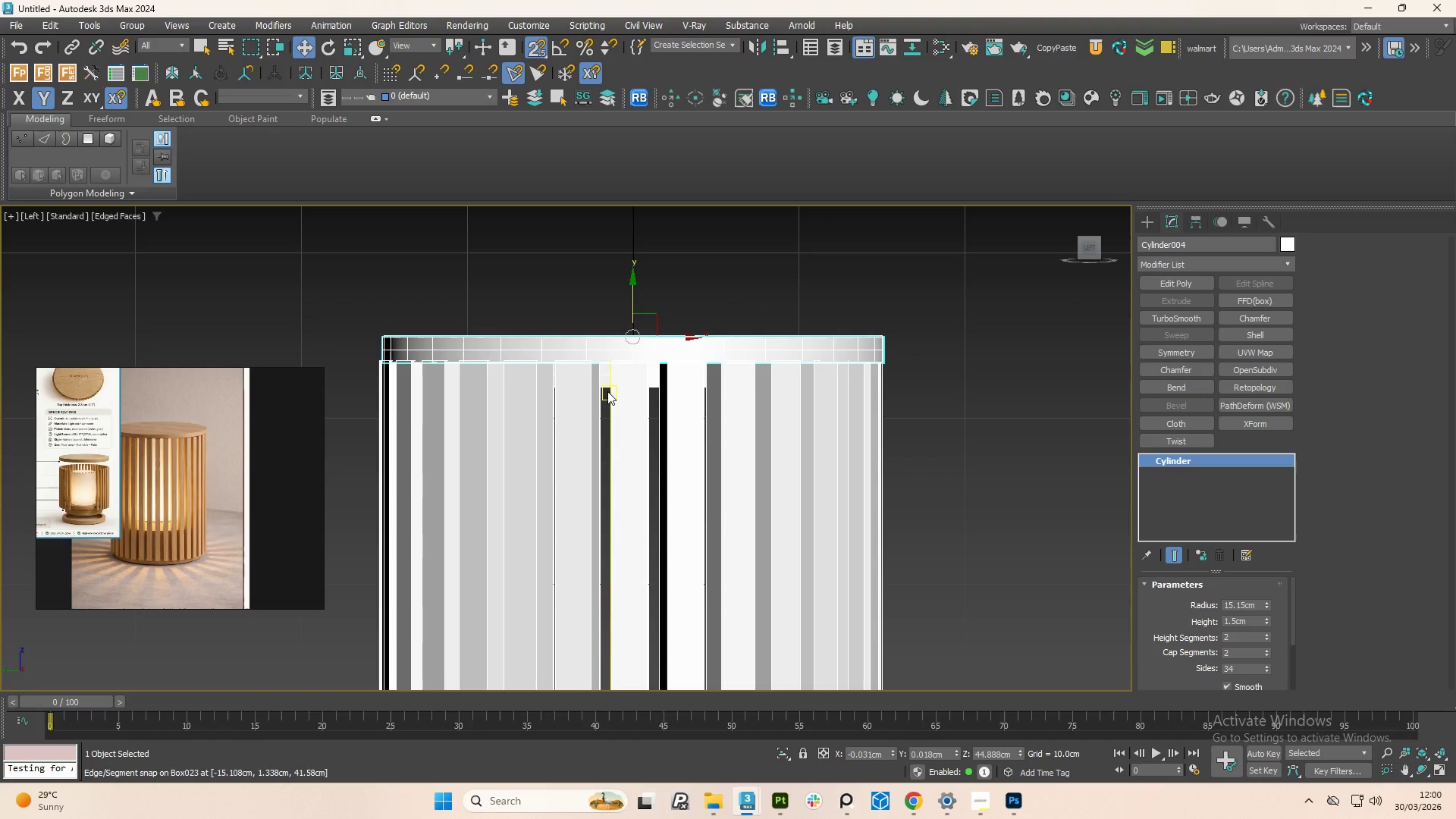 
hold_key(key=ControlLeft, duration=0.56)
left_click([598, 362])
 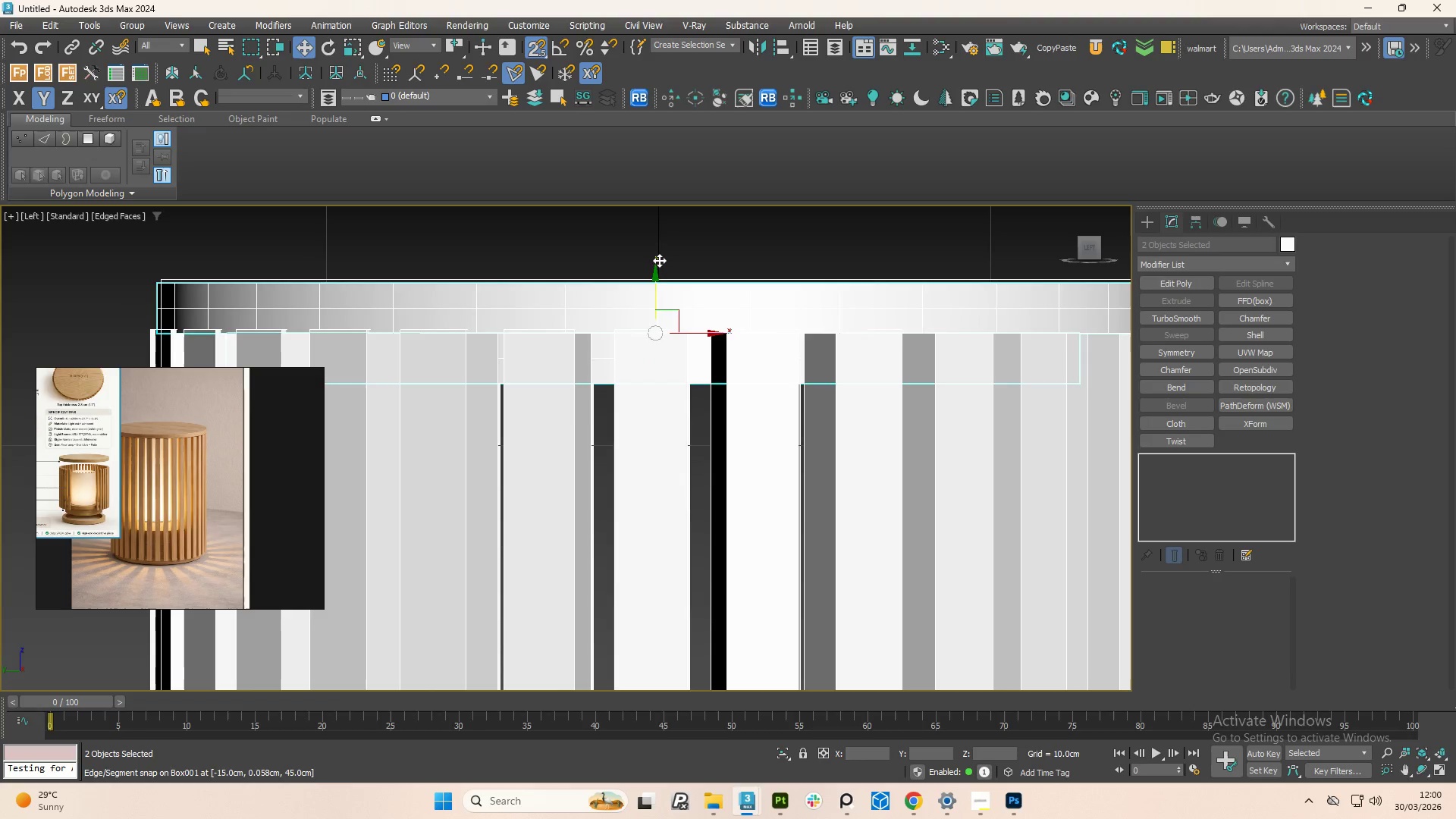 
scroll: coordinate [657, 297], scroll_direction: up, amount: 5.0
 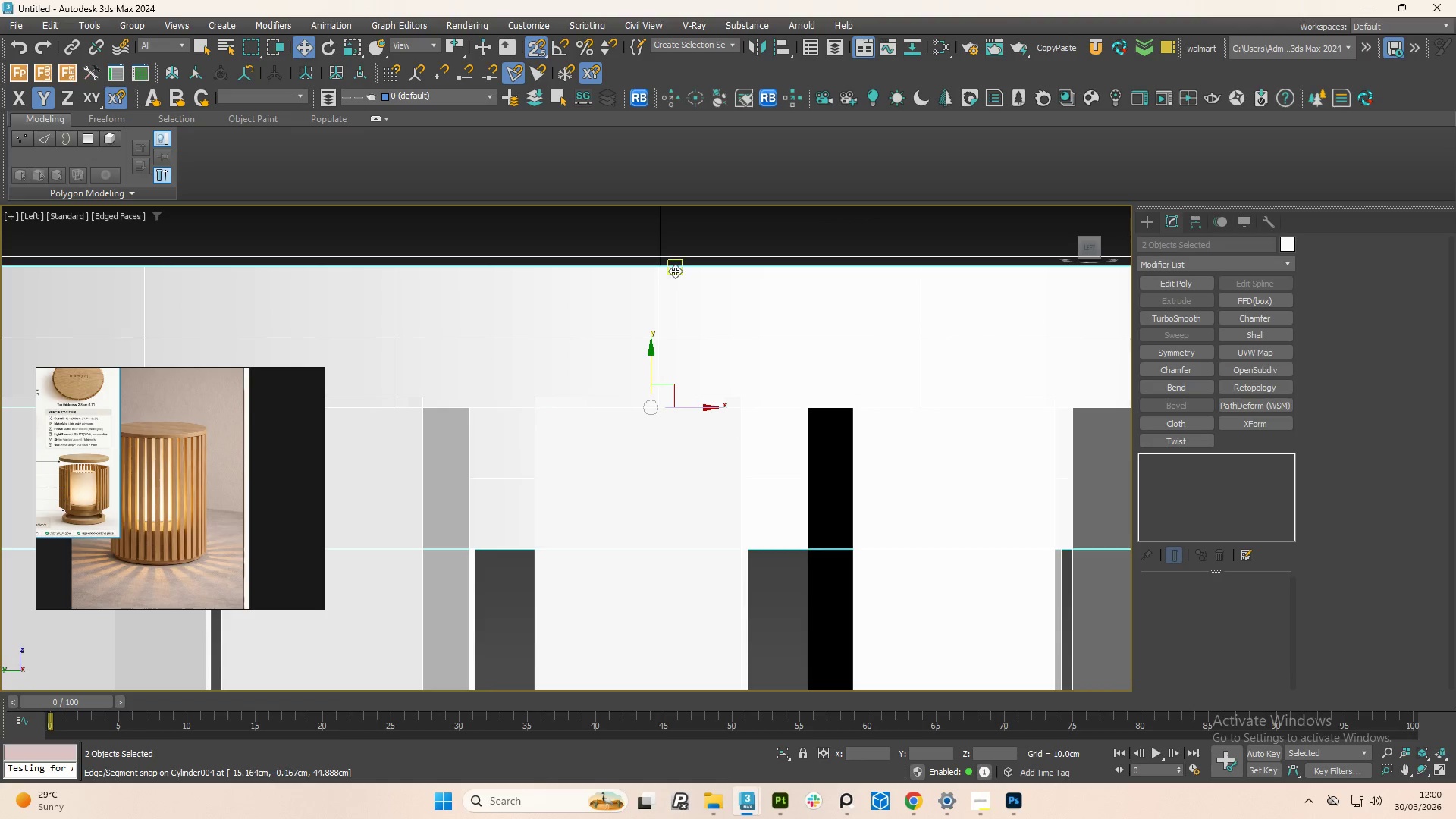 
left_click_drag(start_coordinate=[675, 271], to_coordinate=[673, 262])
 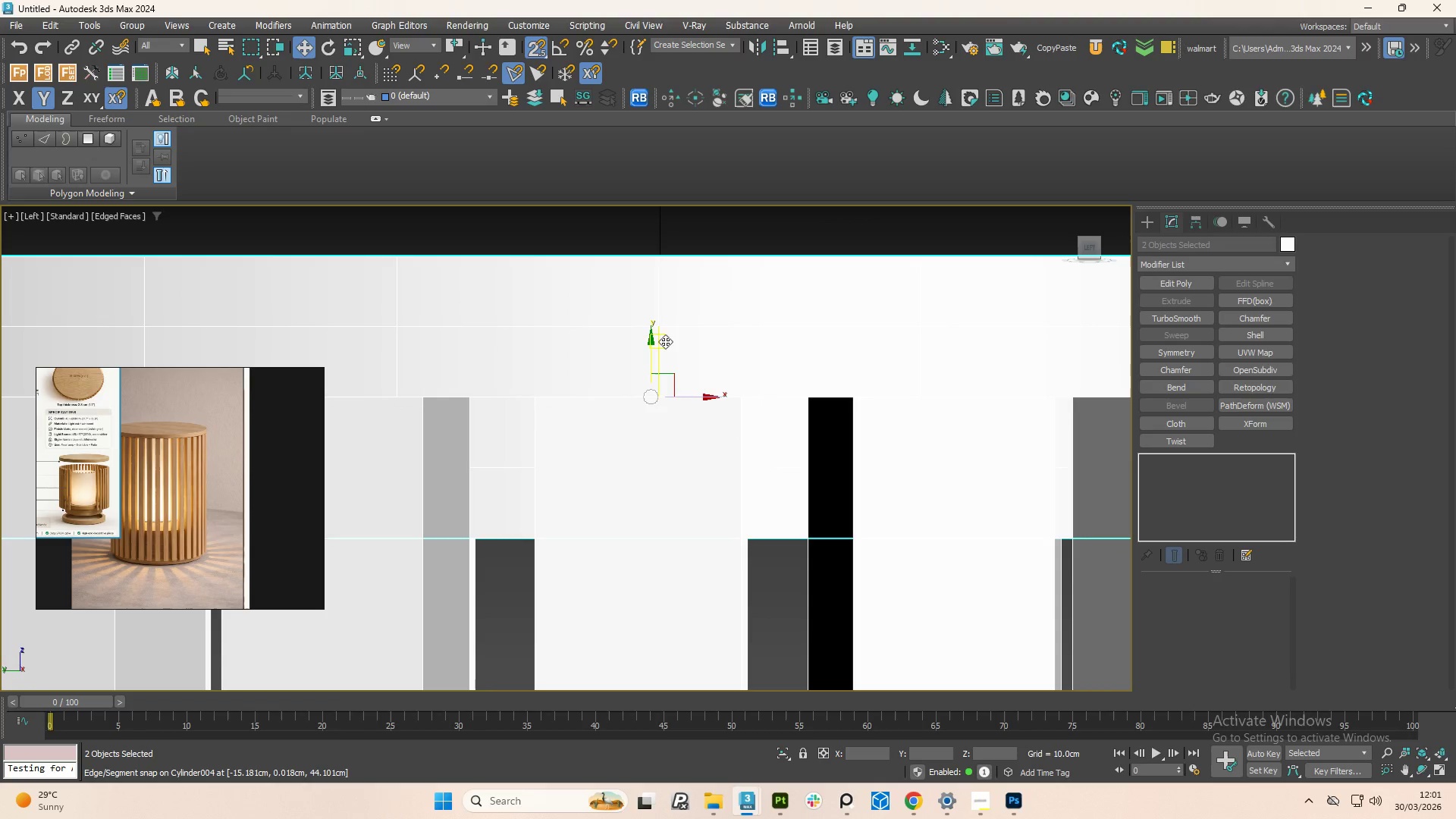 
scroll: coordinate [667, 377], scroll_direction: down, amount: 5.0
 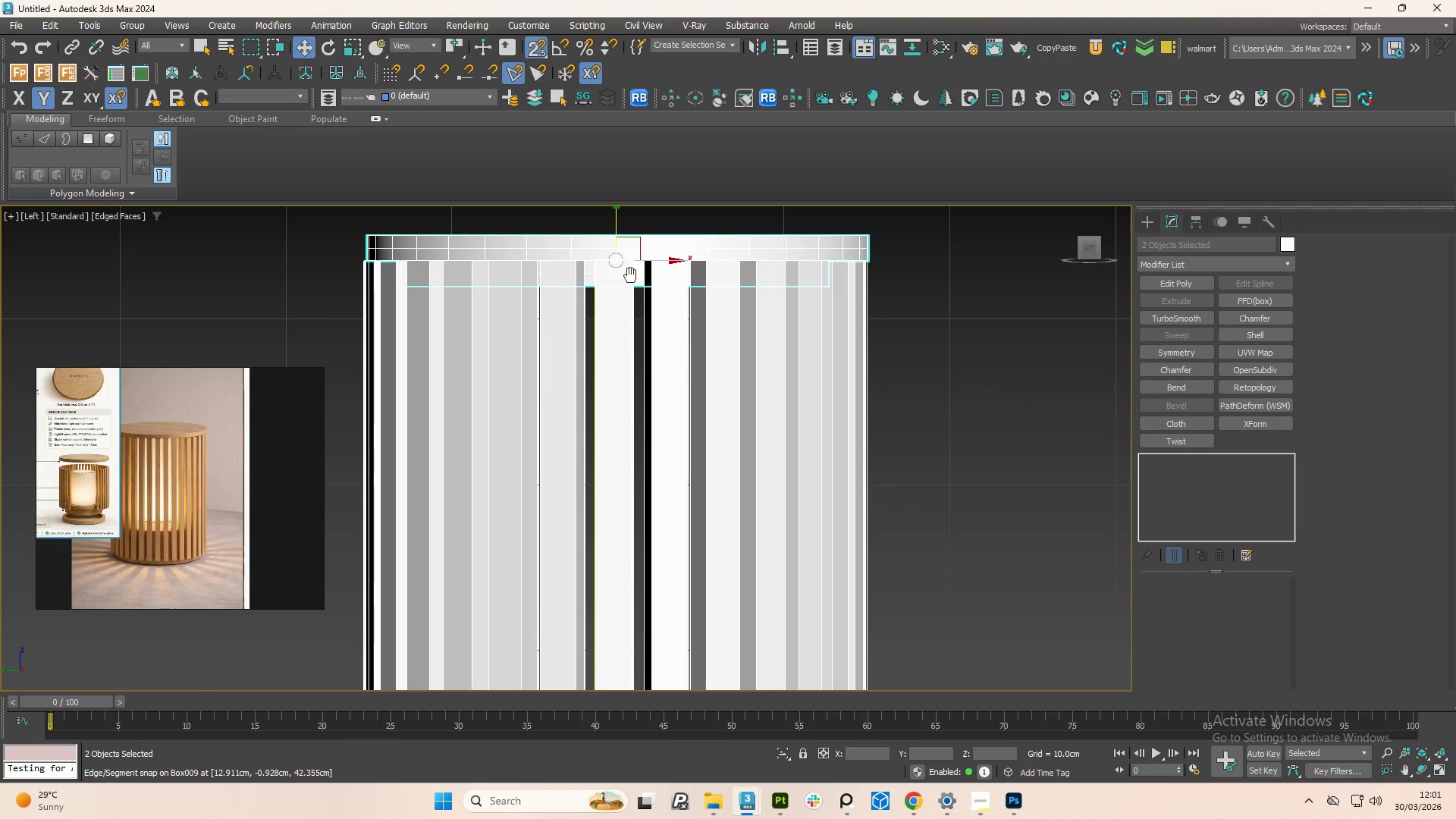 
left_click([985, 322])
 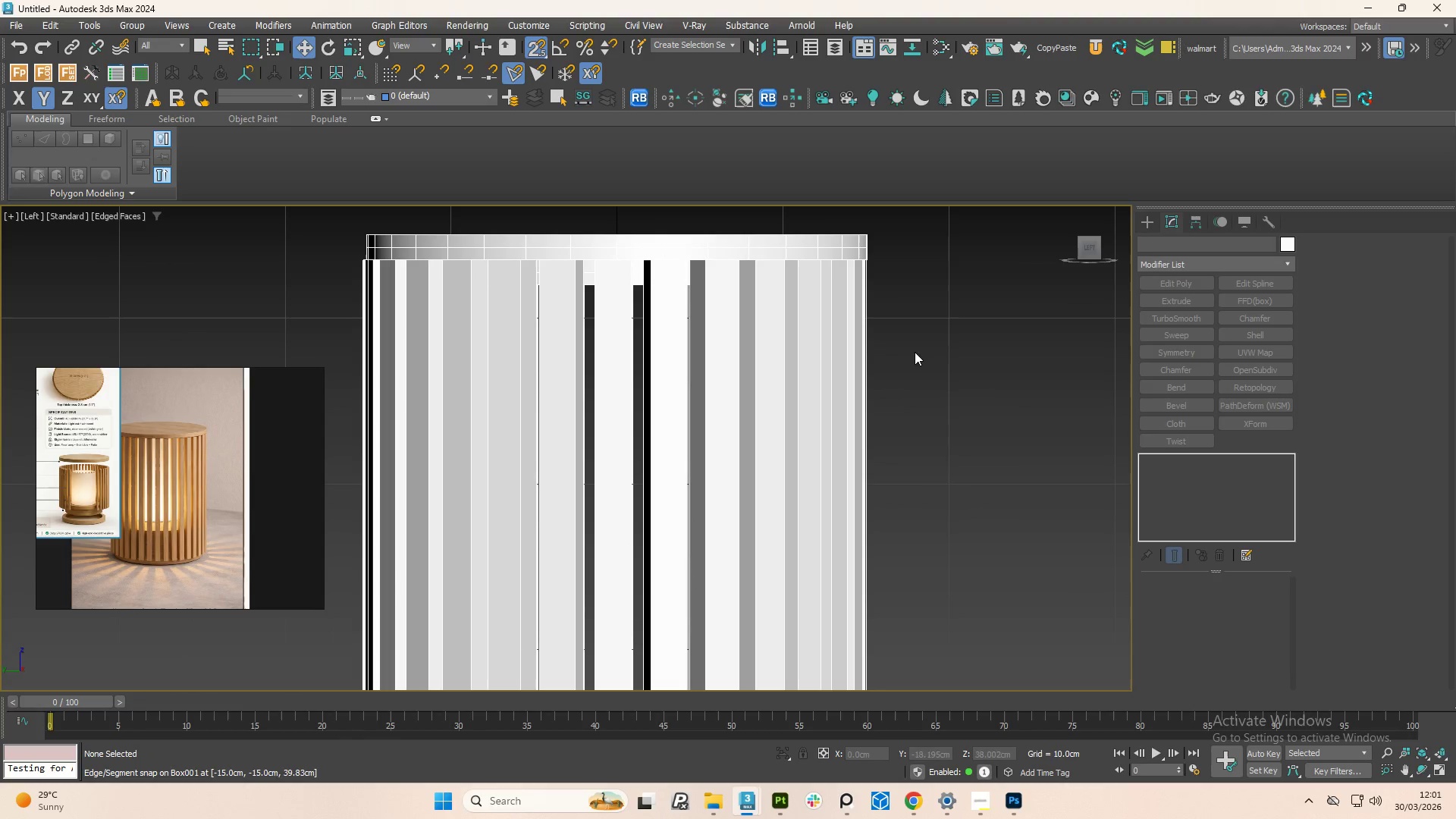 
scroll: coordinate [909, 322], scroll_direction: down, amount: 2.0
 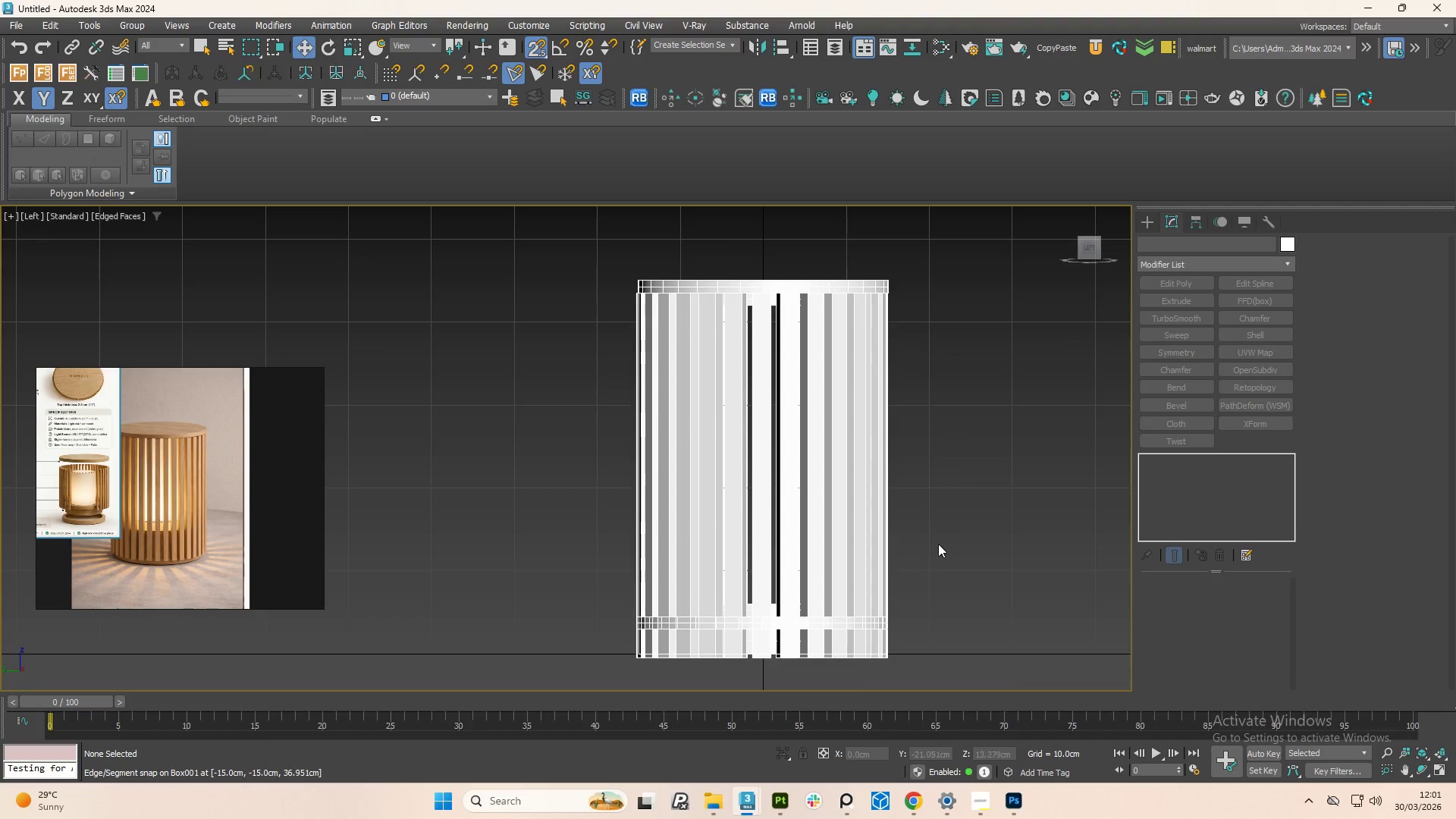 
scroll: coordinate [832, 668], scroll_direction: up, amount: 4.0
 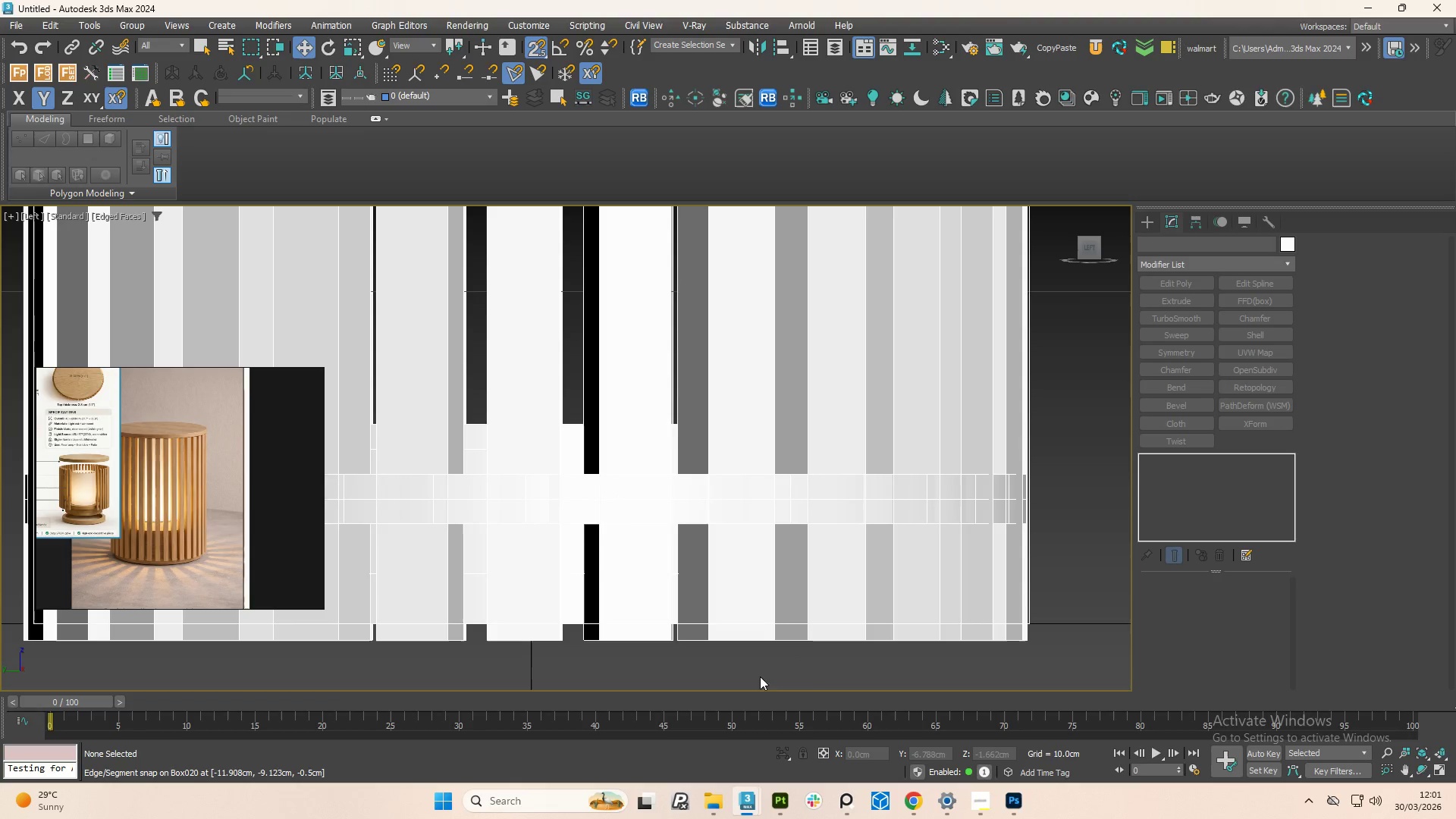 
scroll: coordinate [617, 629], scroll_direction: down, amount: 4.0
 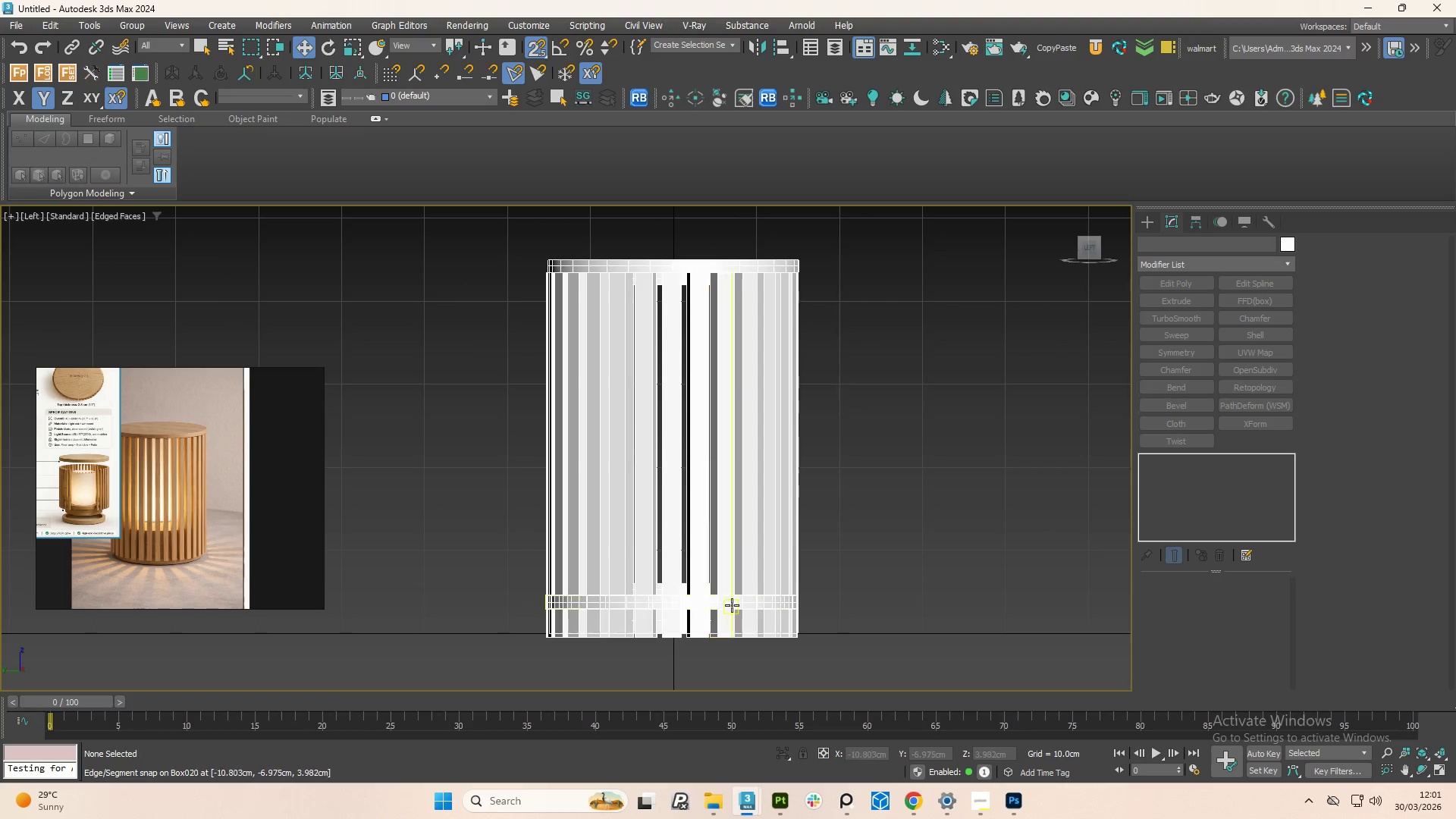 
left_click([727, 614])
 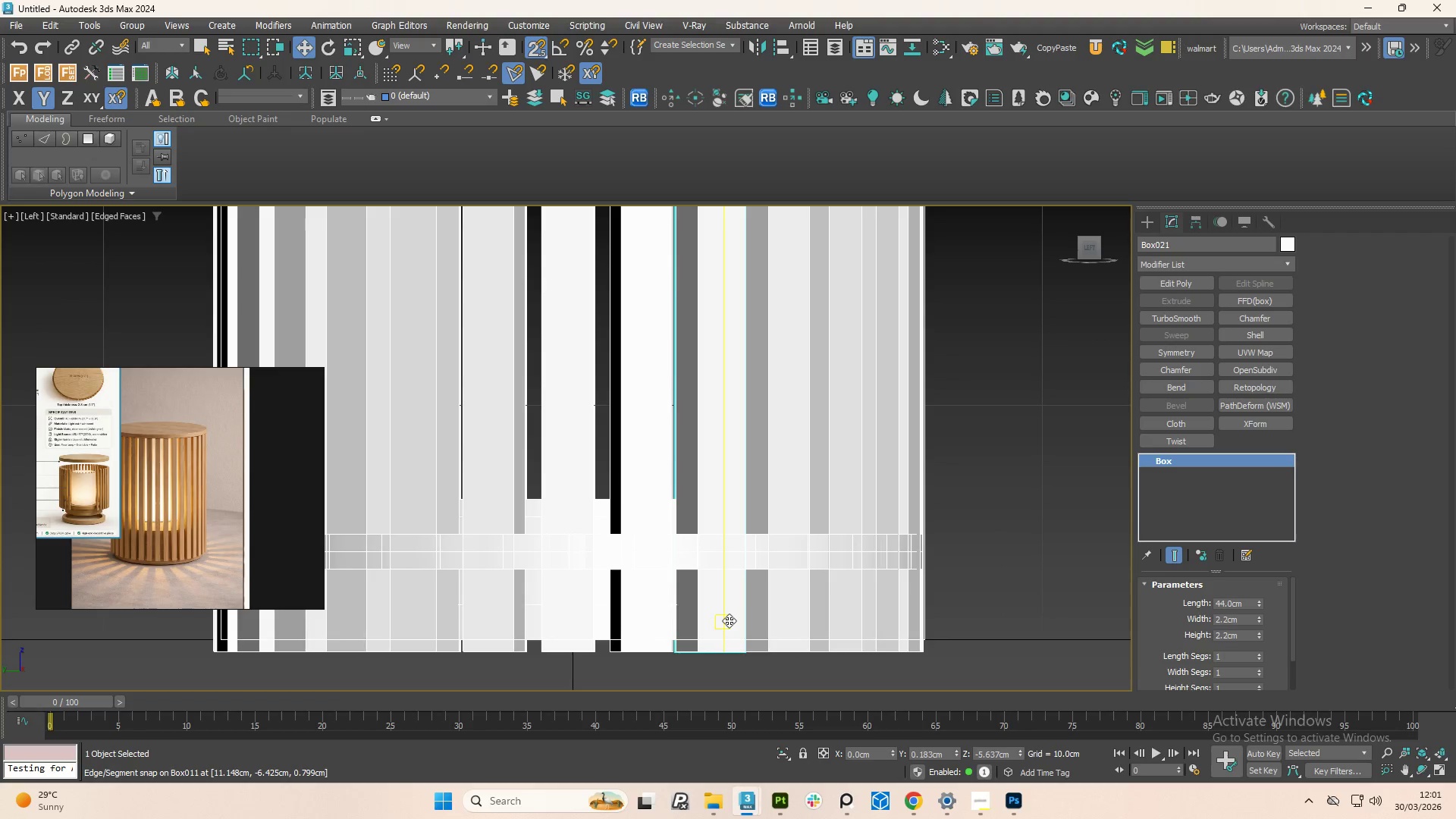 
scroll: coordinate [727, 631], scroll_direction: up, amount: 3.0
 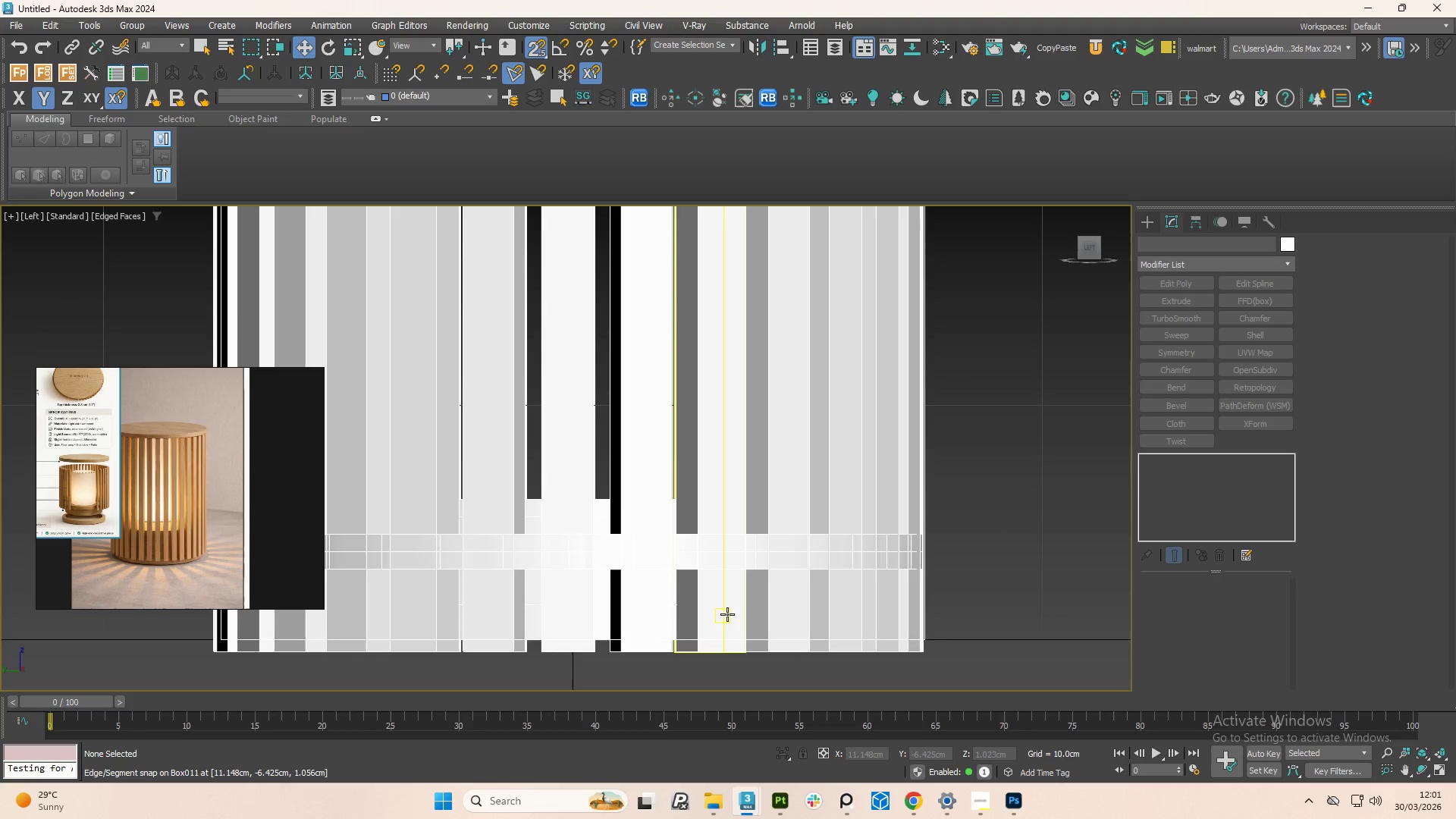 
key(Control+Z)
 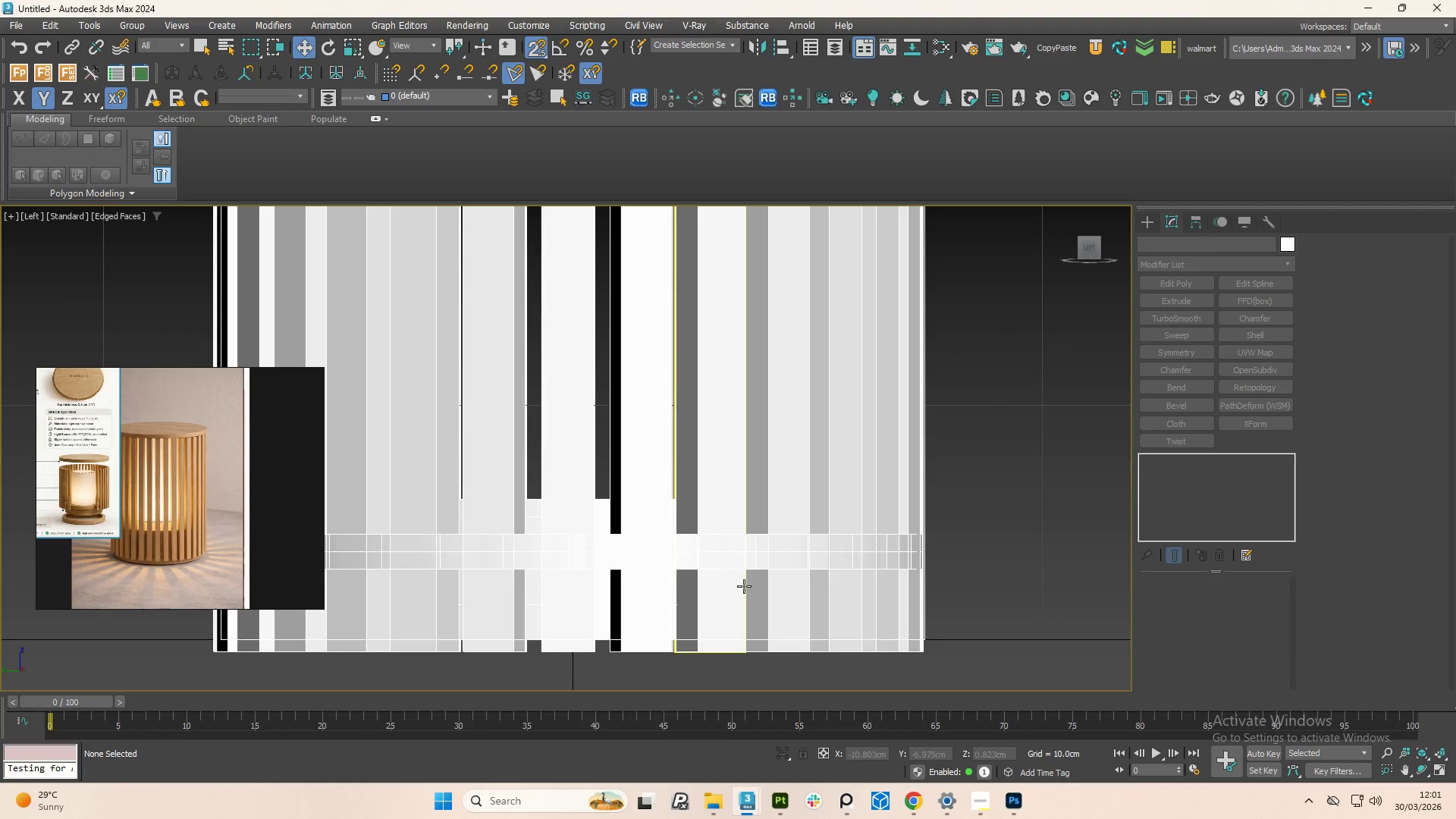 
key(Control+Z)
 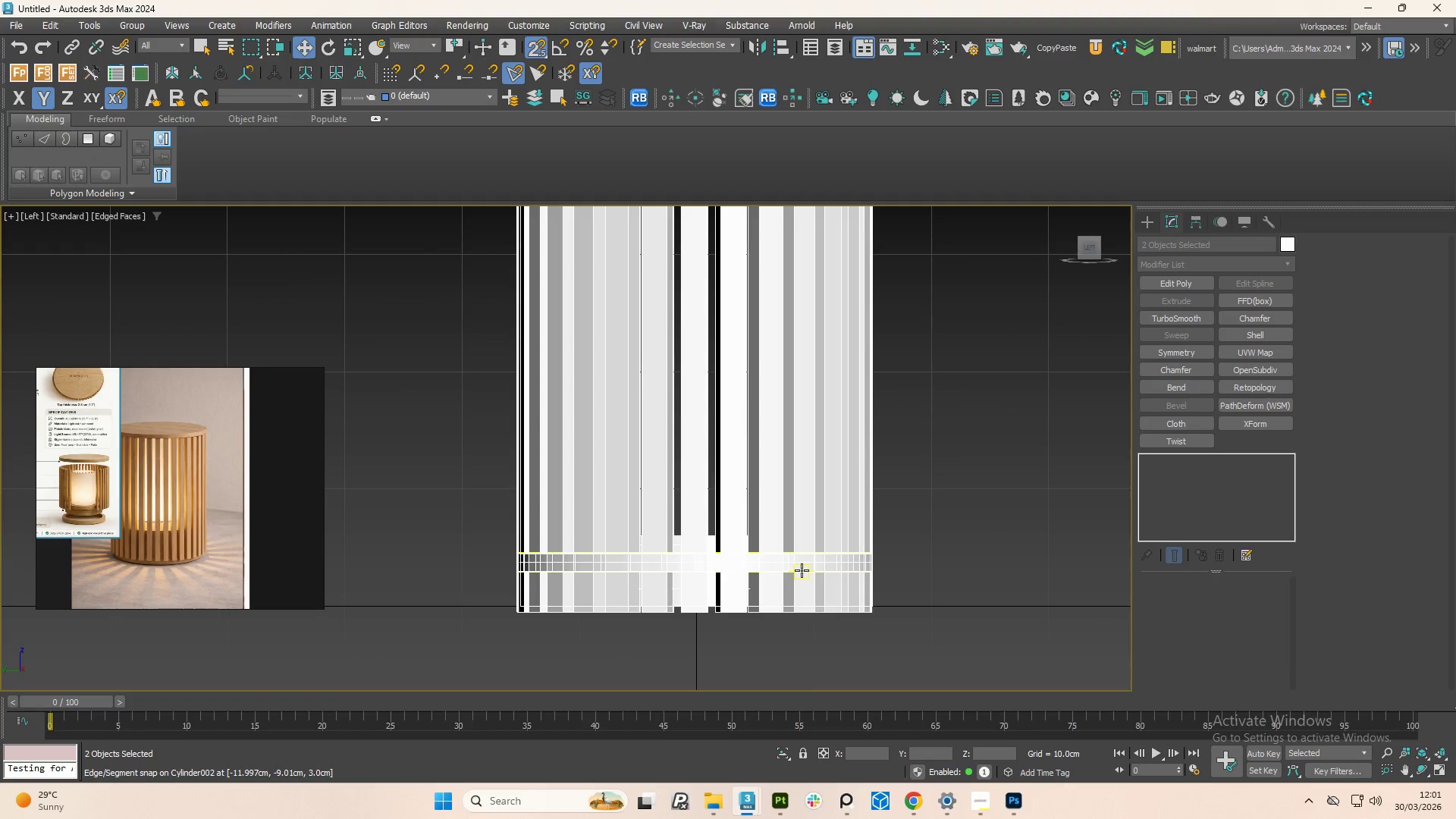 
scroll: coordinate [826, 577], scroll_direction: down, amount: 2.0
 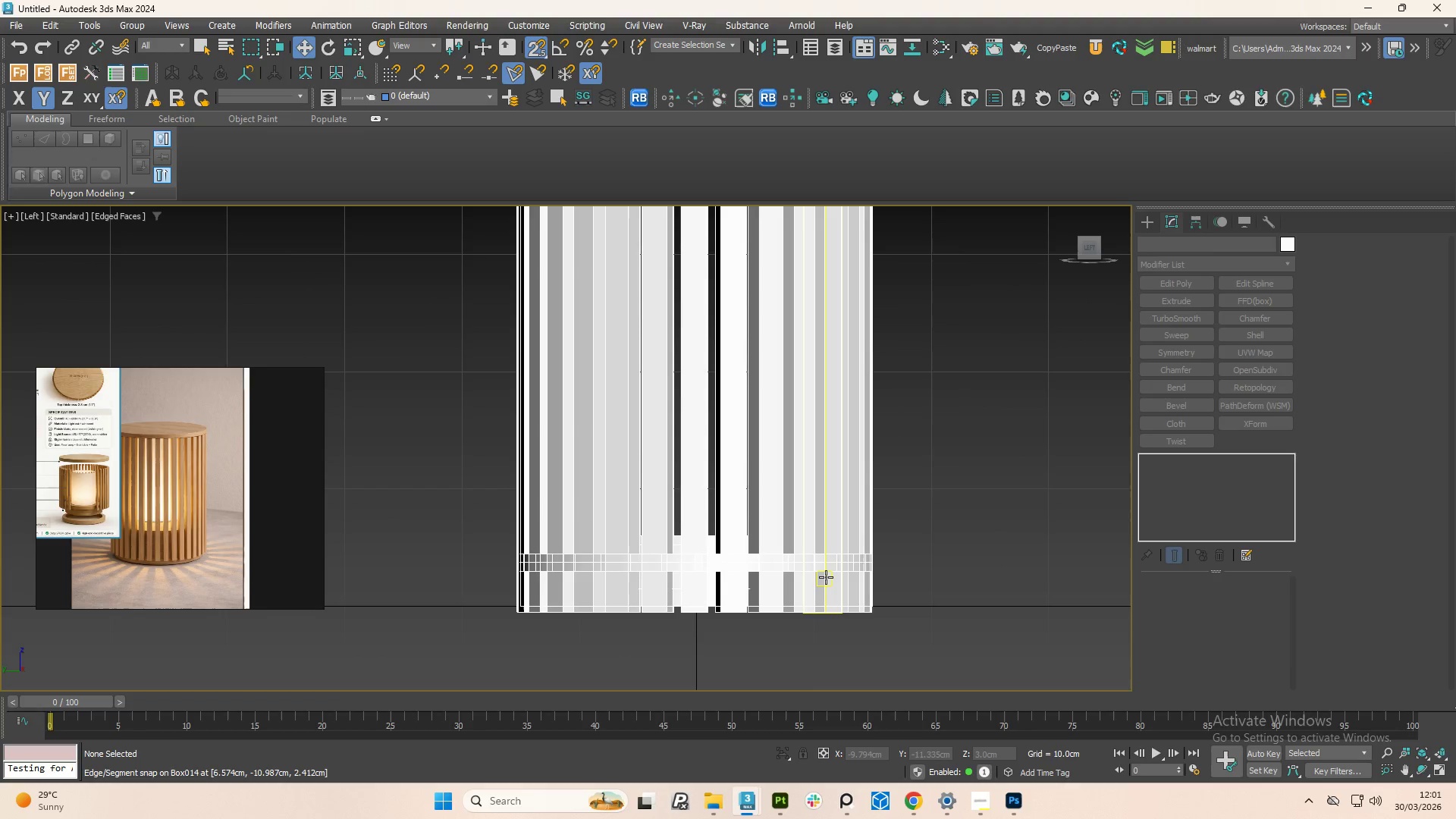 
key(Control+Z)
 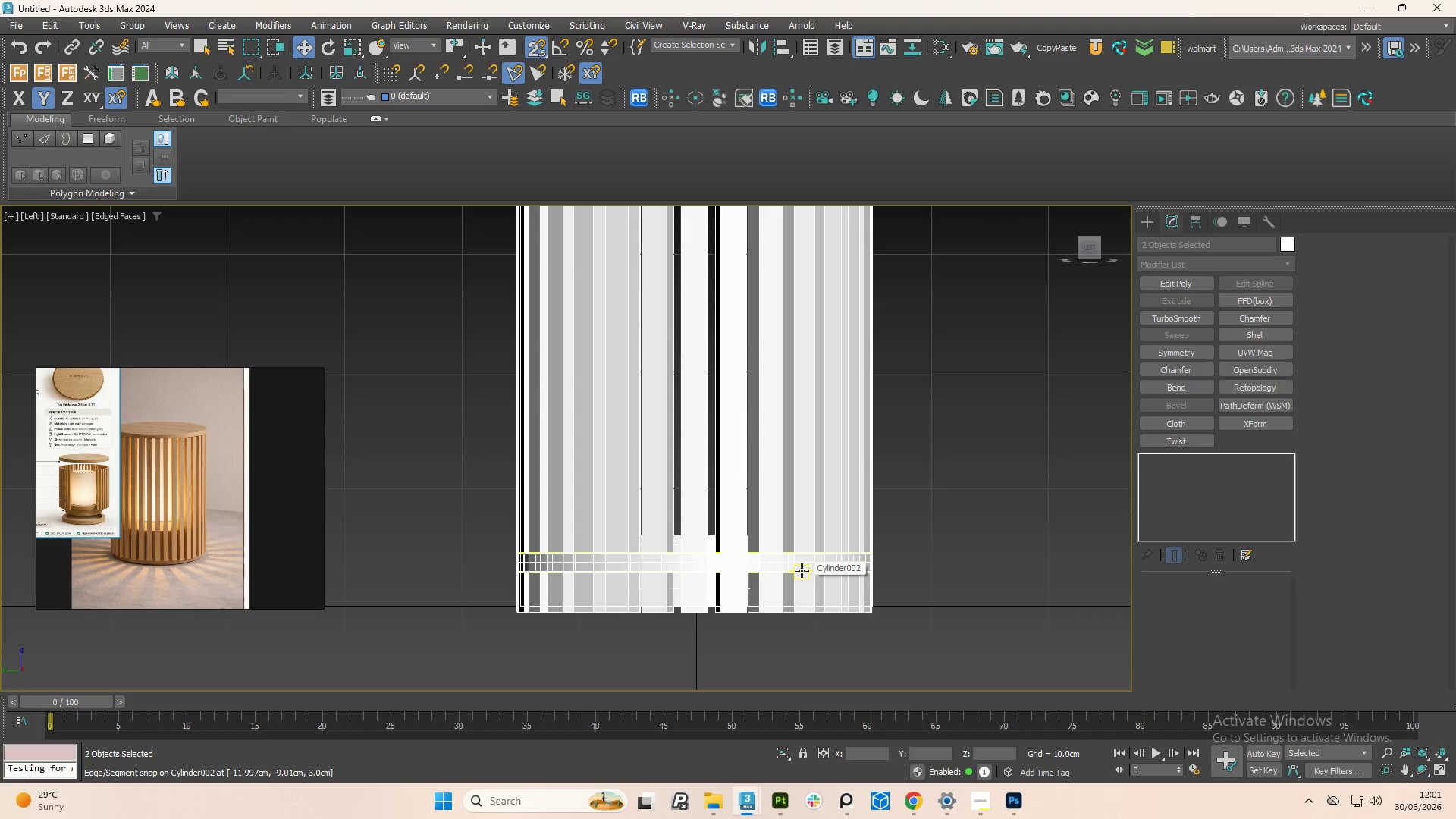 
key(Control+Z)
 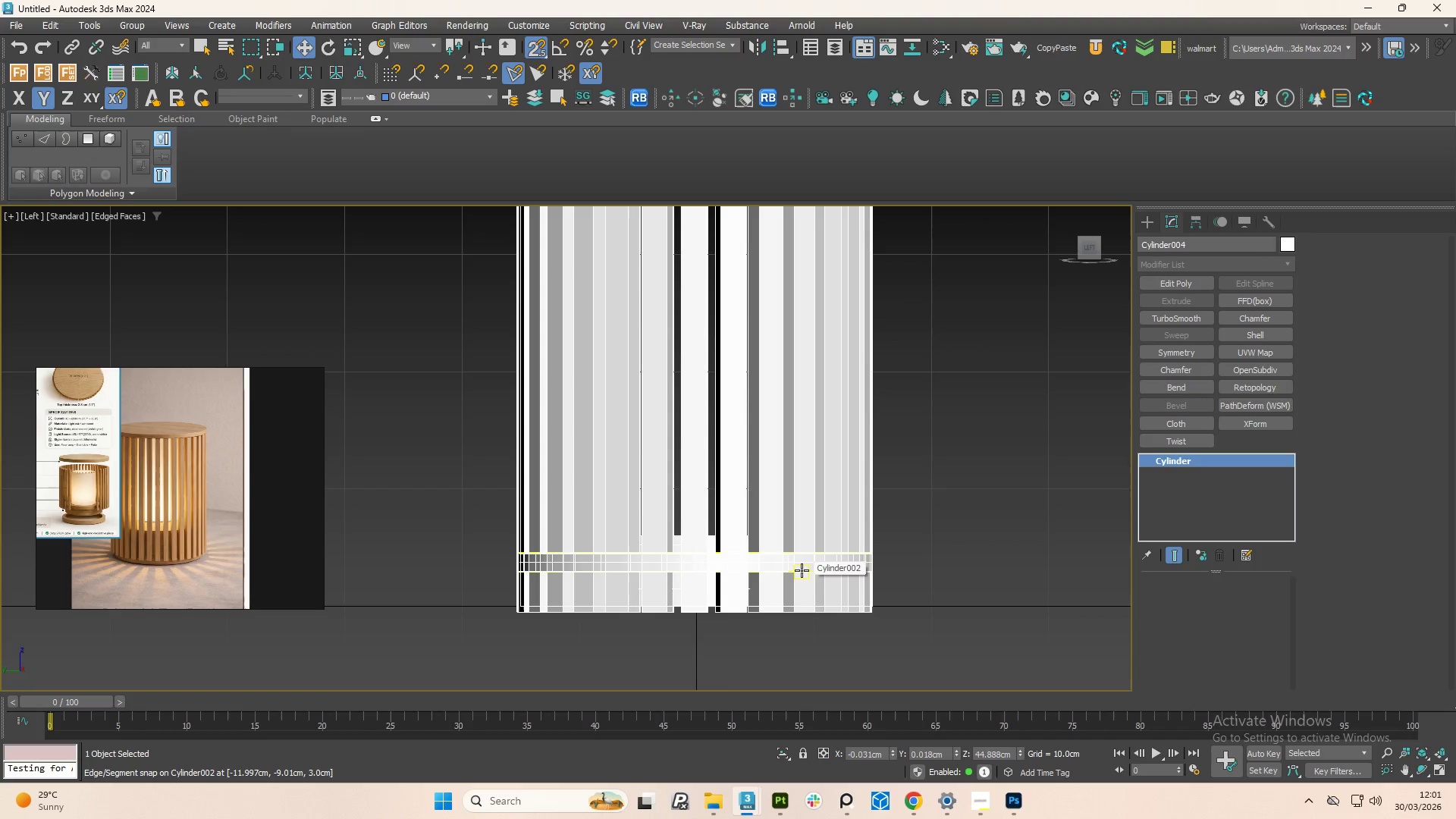 
key(Control+Z)
 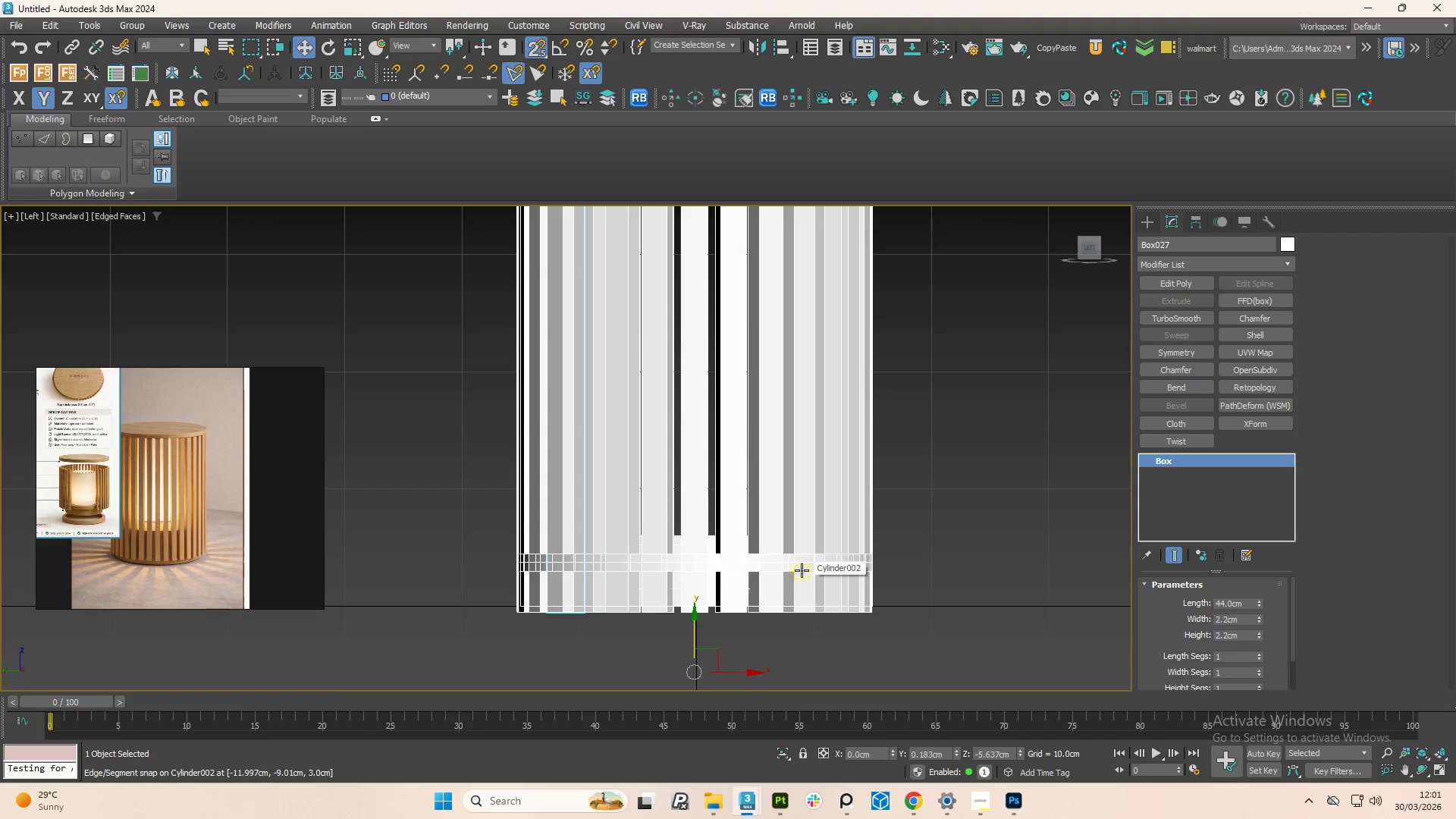 
key(Control+Z)
 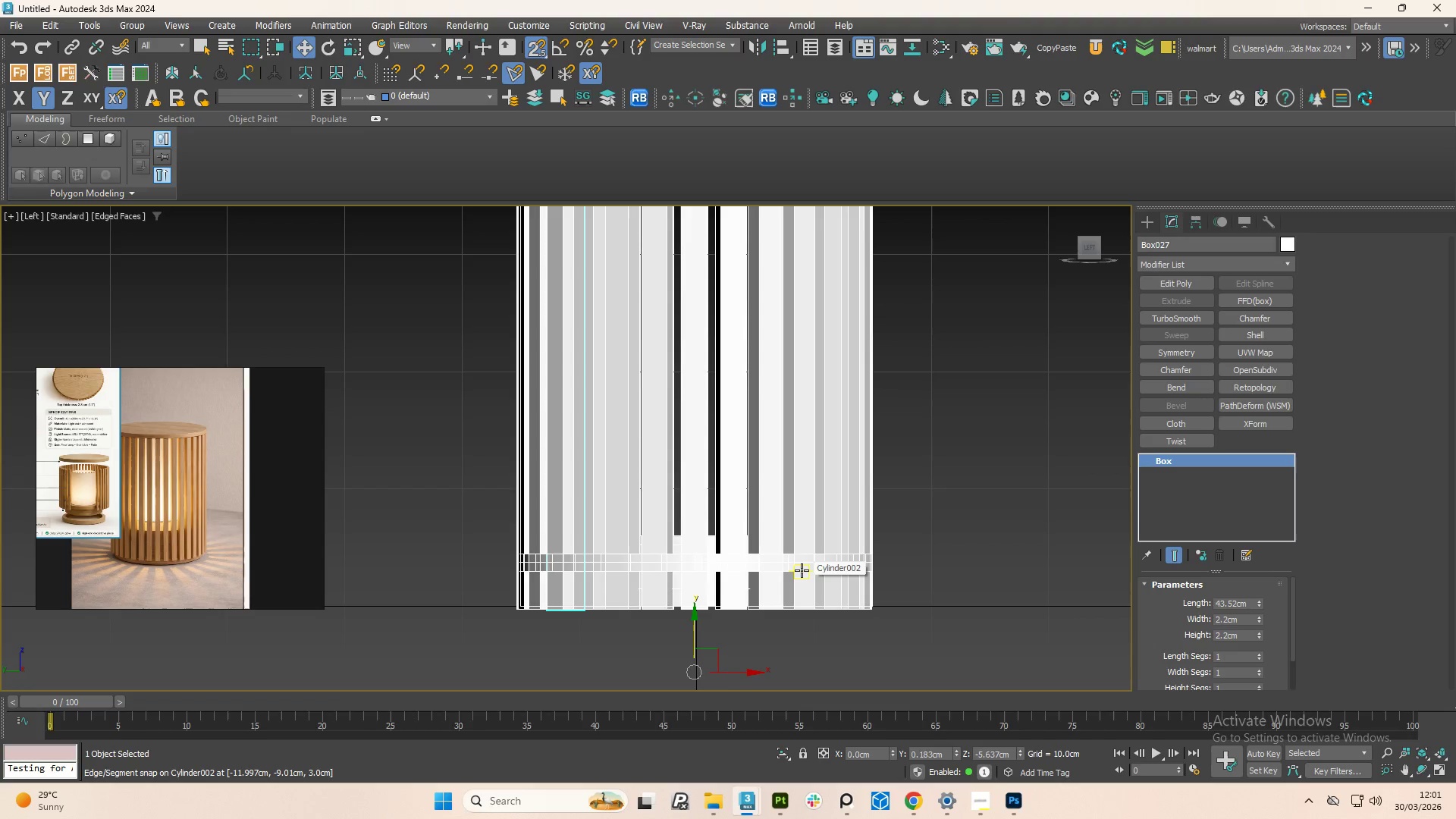 
key(Control+Z)
 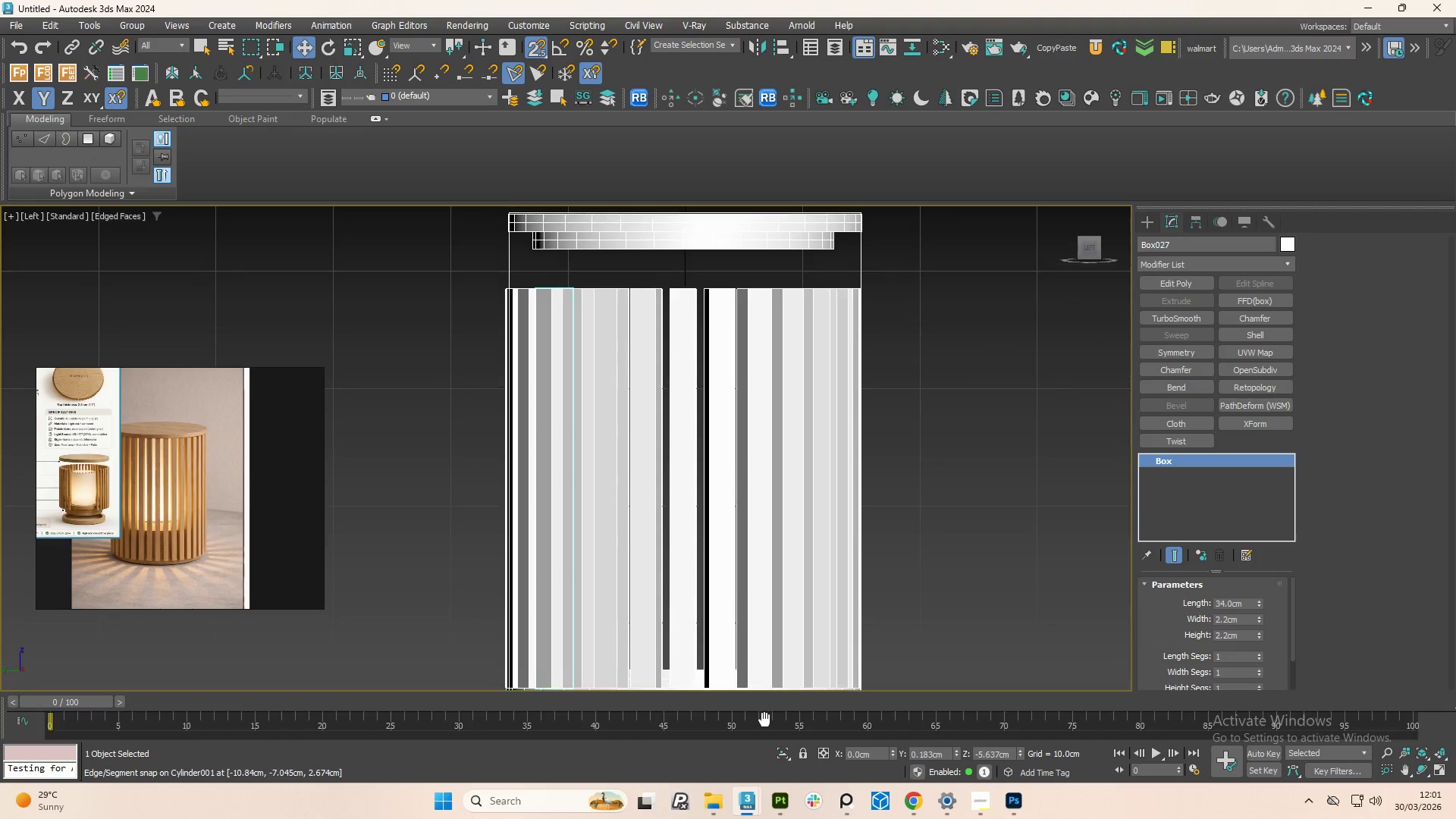 
scroll: coordinate [737, 422], scroll_direction: down, amount: 2.0
 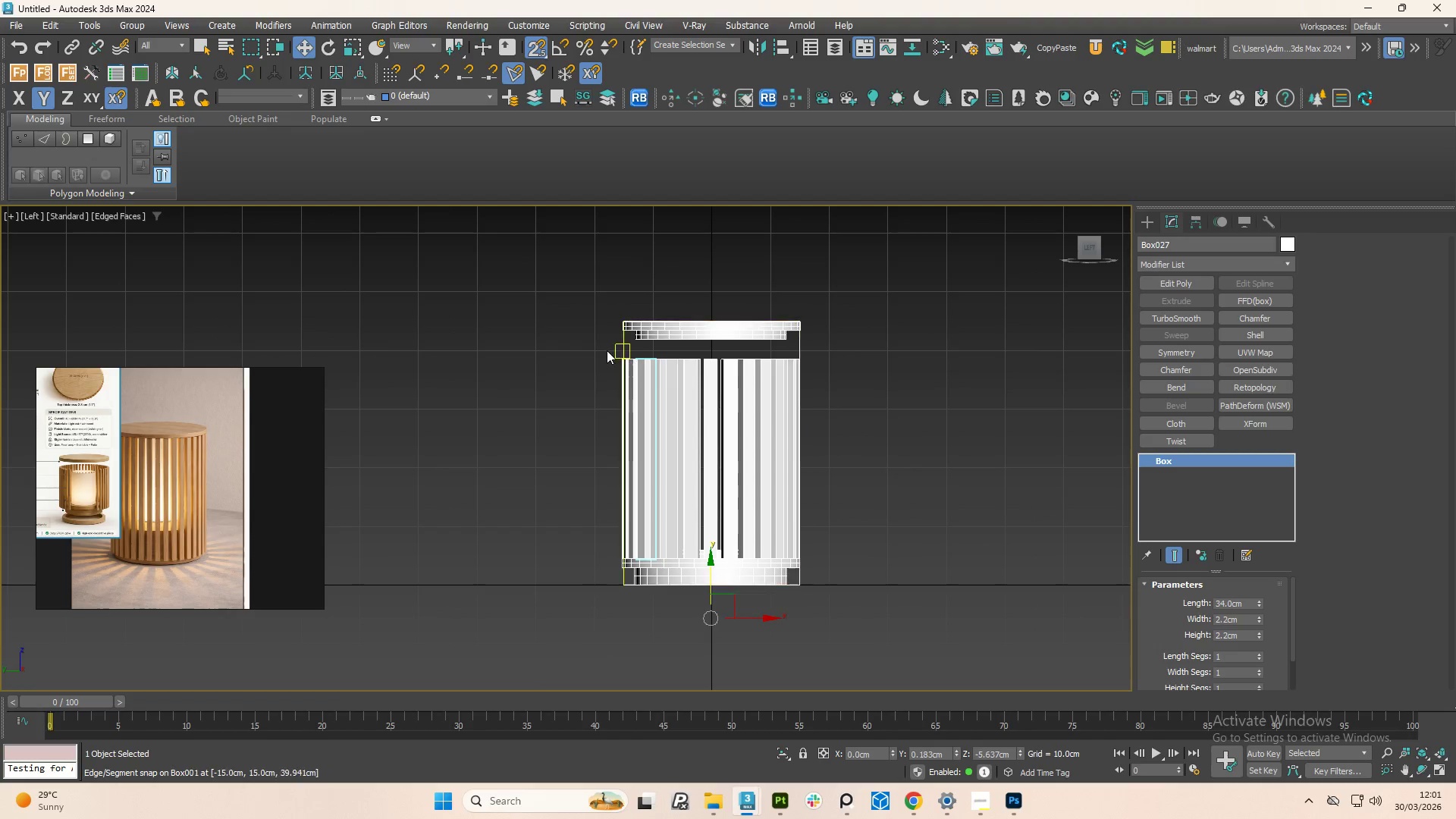 
left_click([664, 381])
 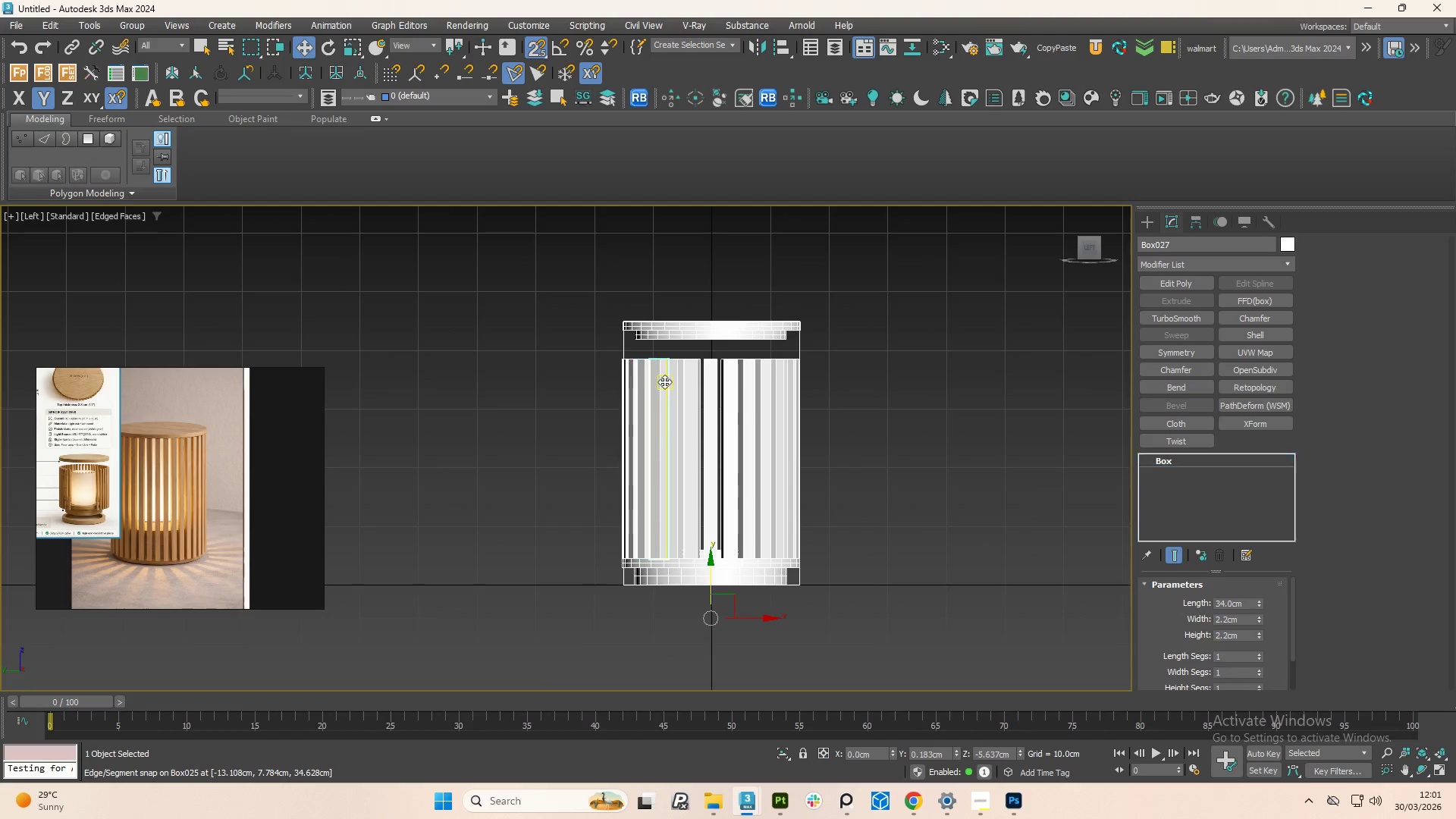 
right_click([664, 381])
 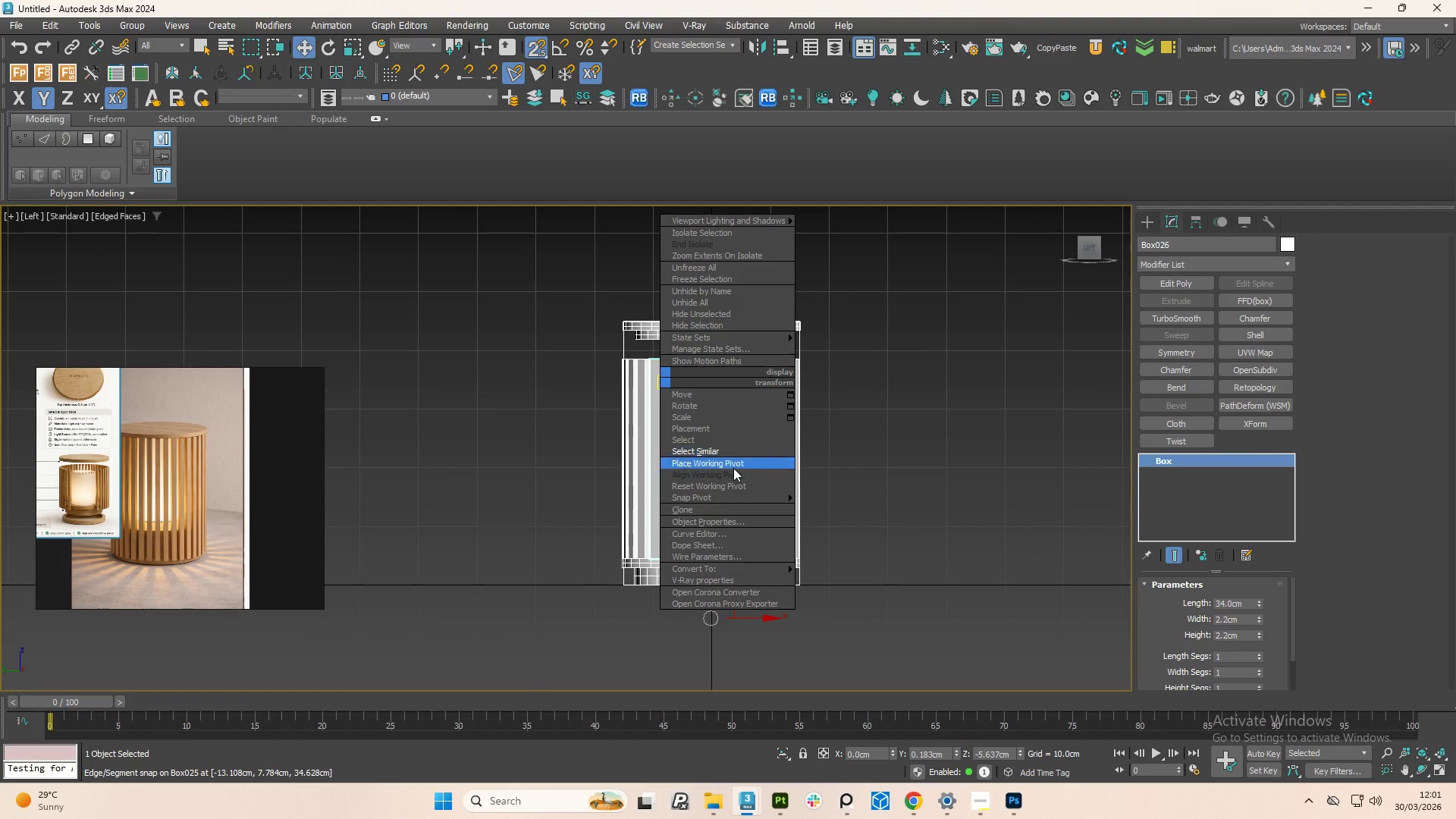 
left_click([726, 454])
 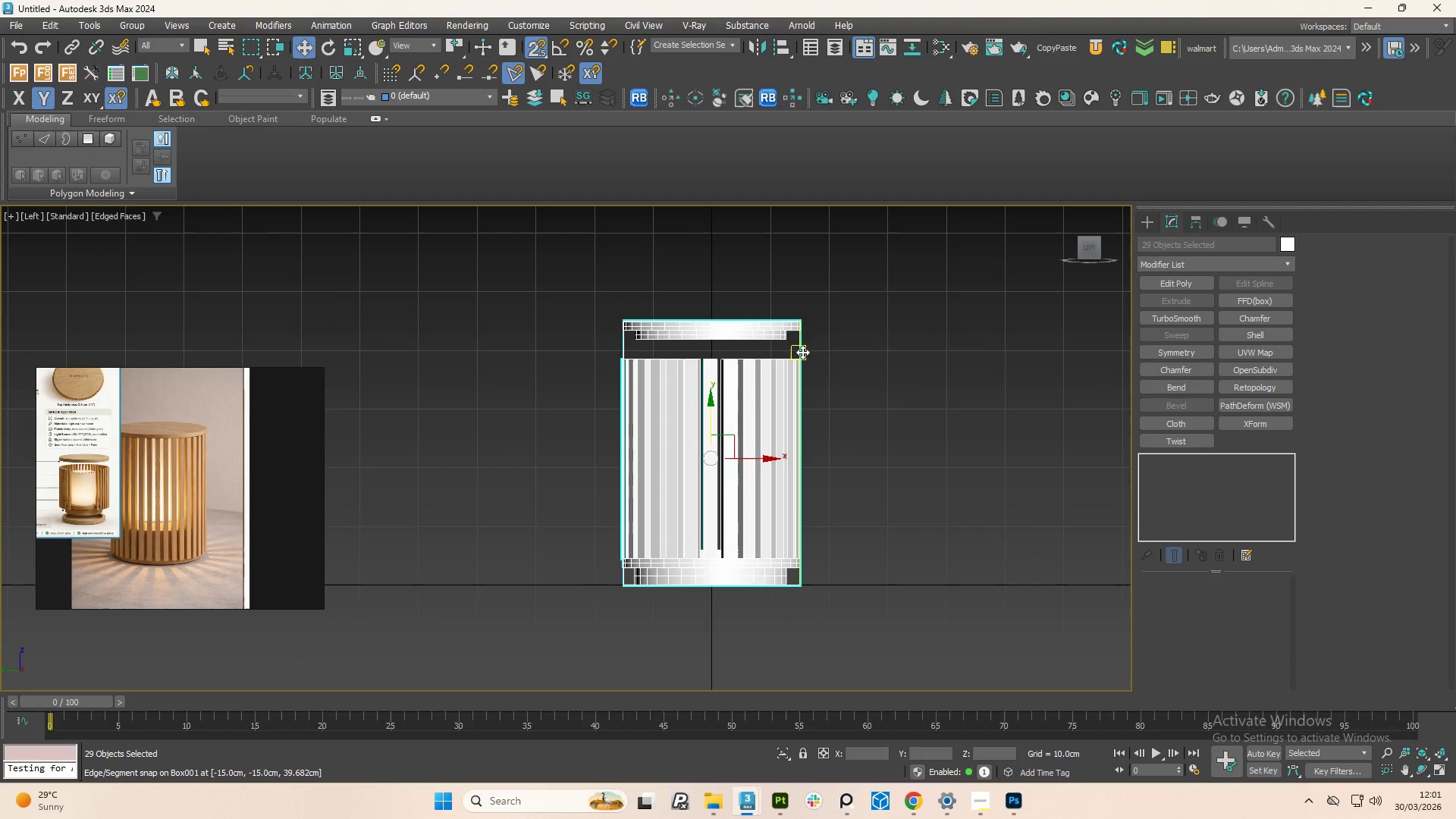 
hold_key(key=AltLeft, duration=0.56)
left_click([802, 350])
 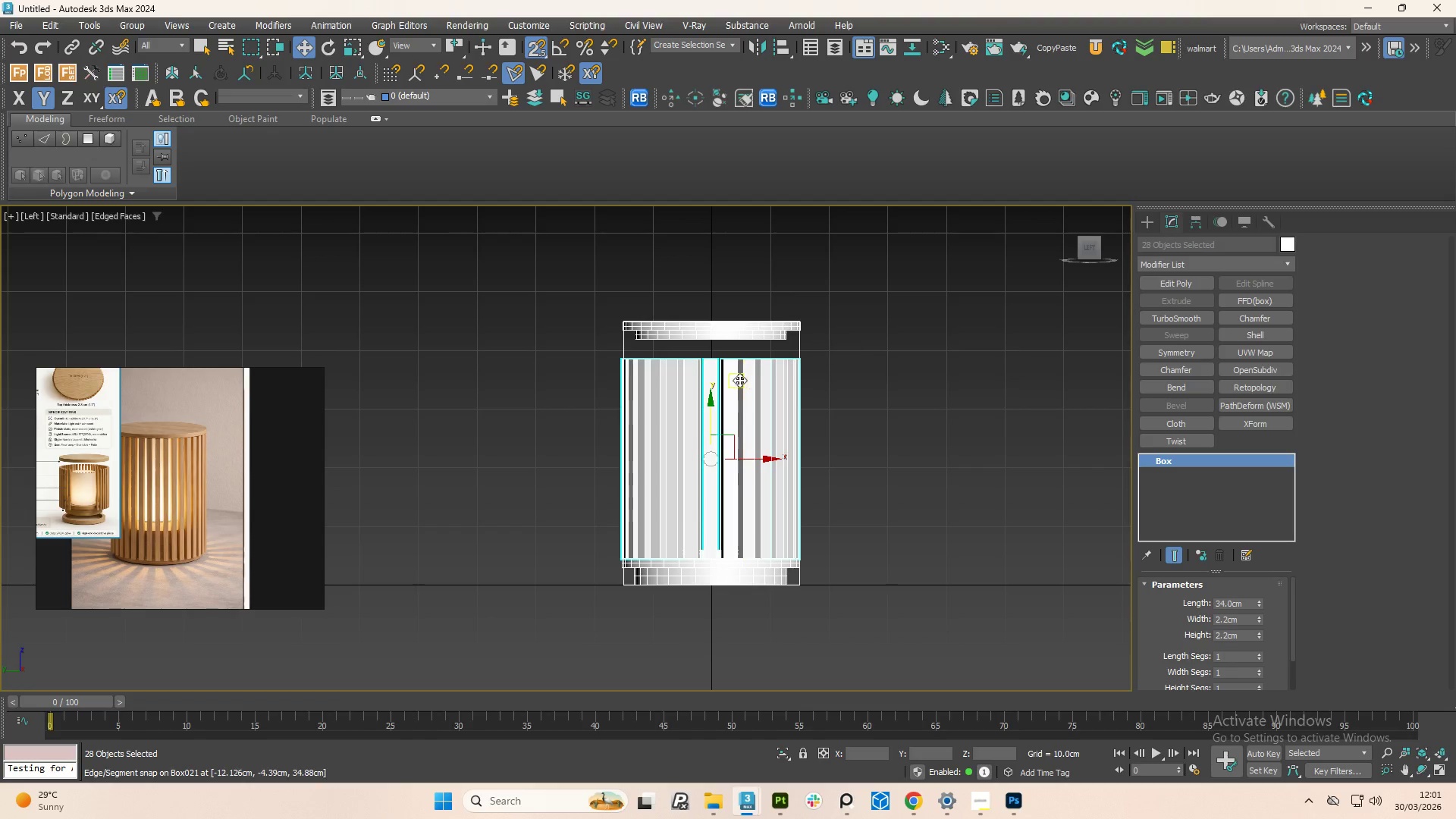 
scroll: coordinate [694, 349], scroll_direction: up, amount: 5.0
 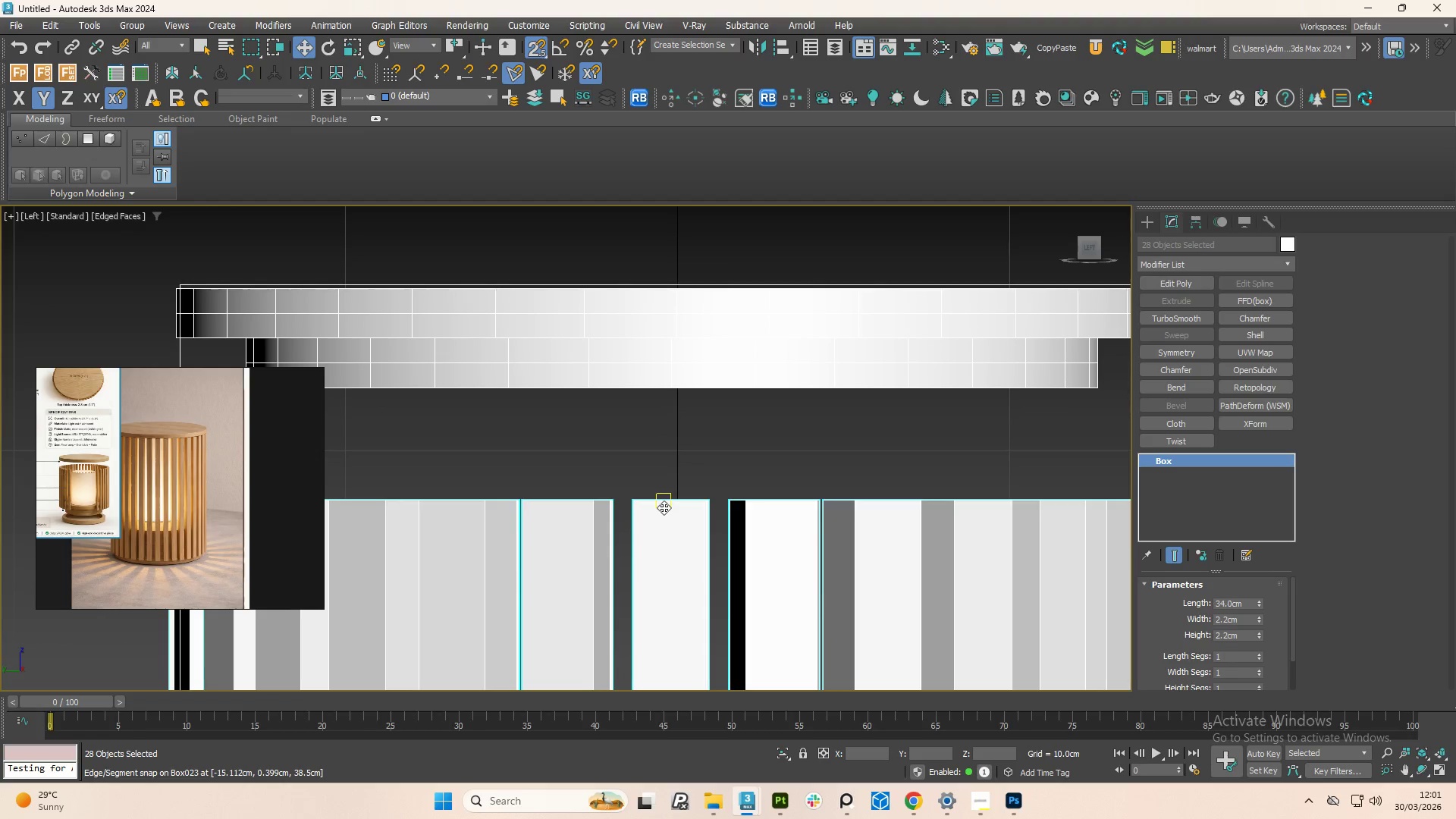 
left_click([664, 499])
 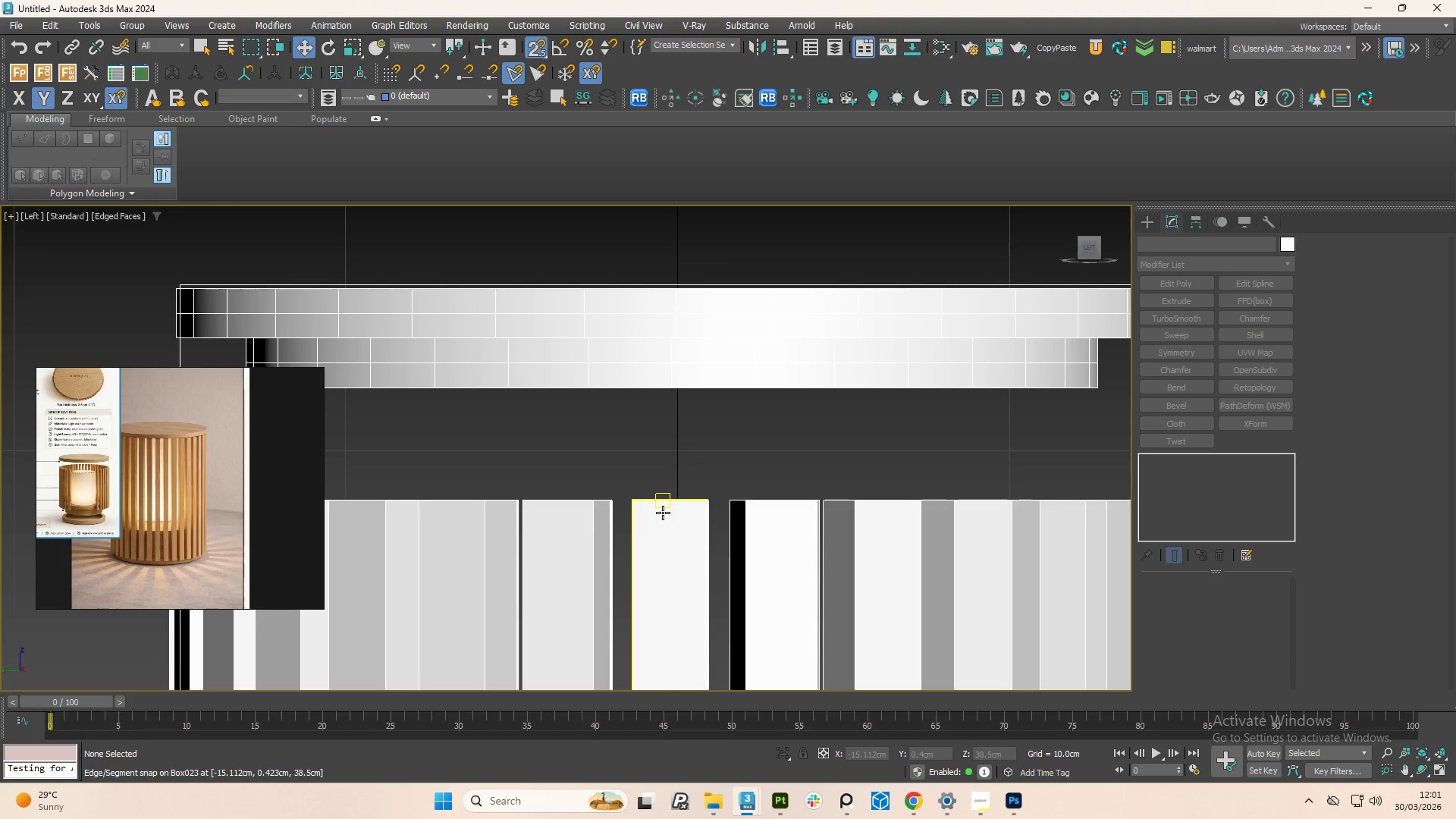 
key(Control+ControlLeft)
 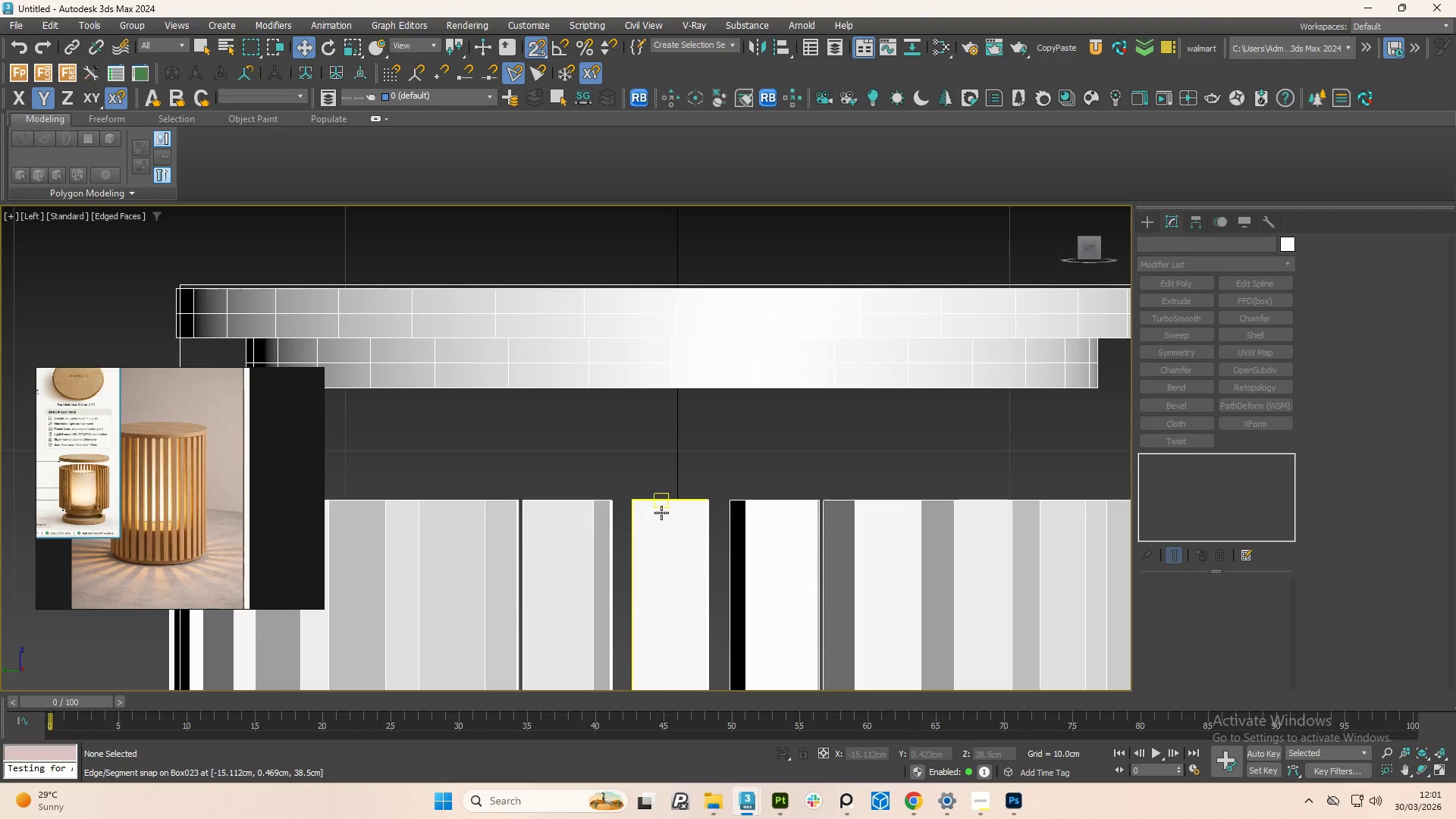 
key(Control+Z)
 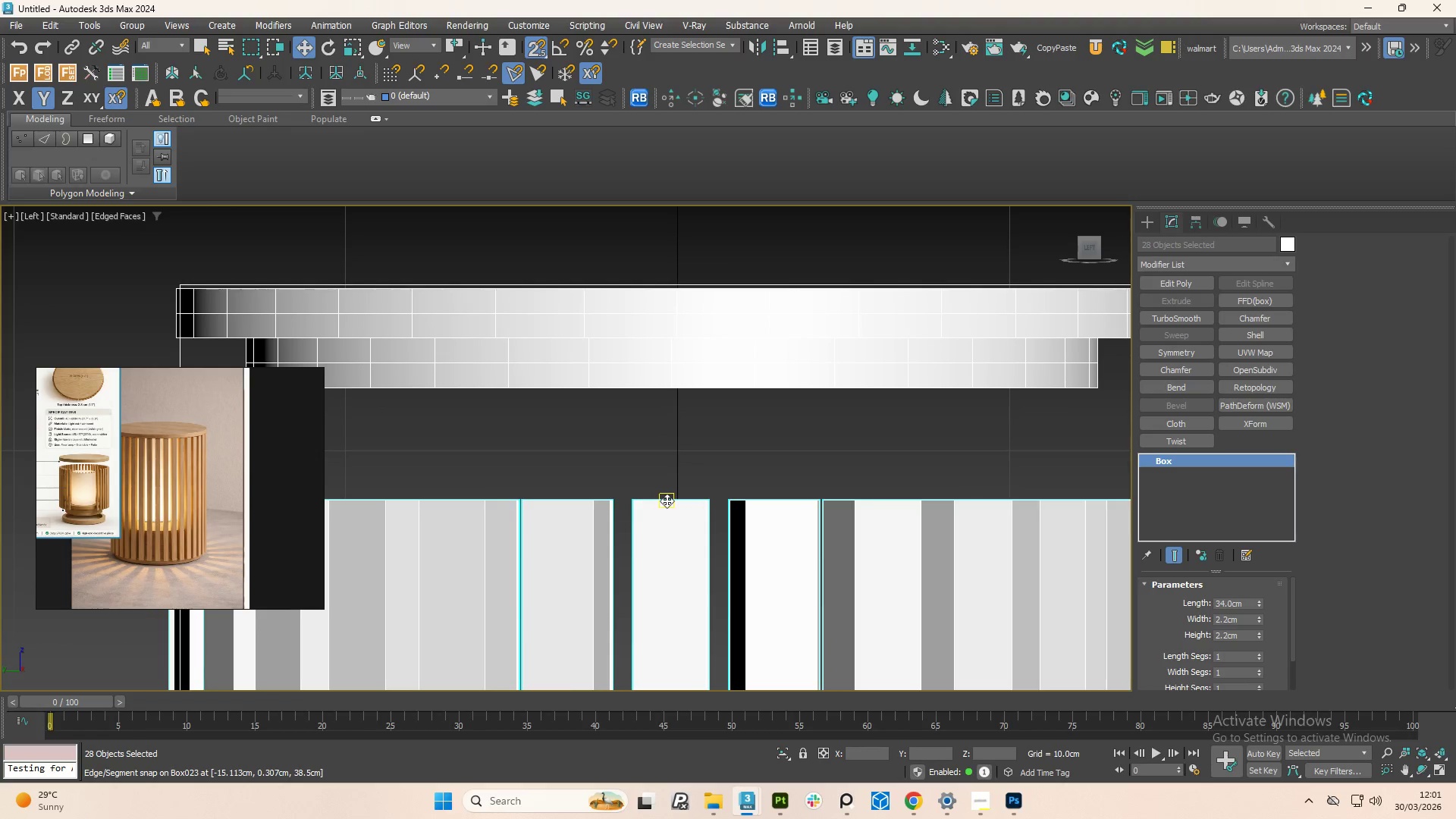 
left_click_drag(start_coordinate=[667, 500], to_coordinate=[671, 347])
 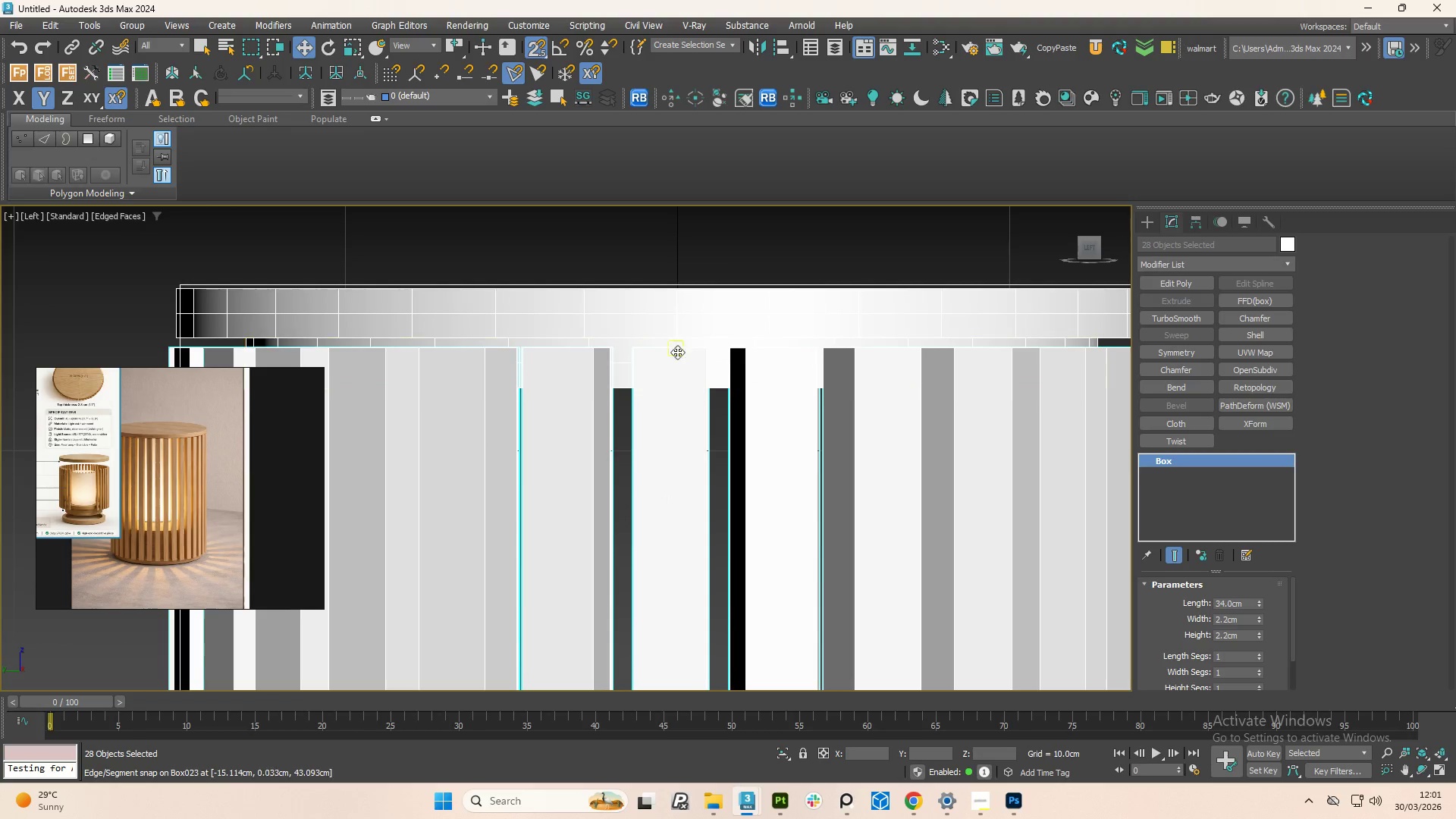 
scroll: coordinate [692, 362], scroll_direction: up, amount: 3.0
 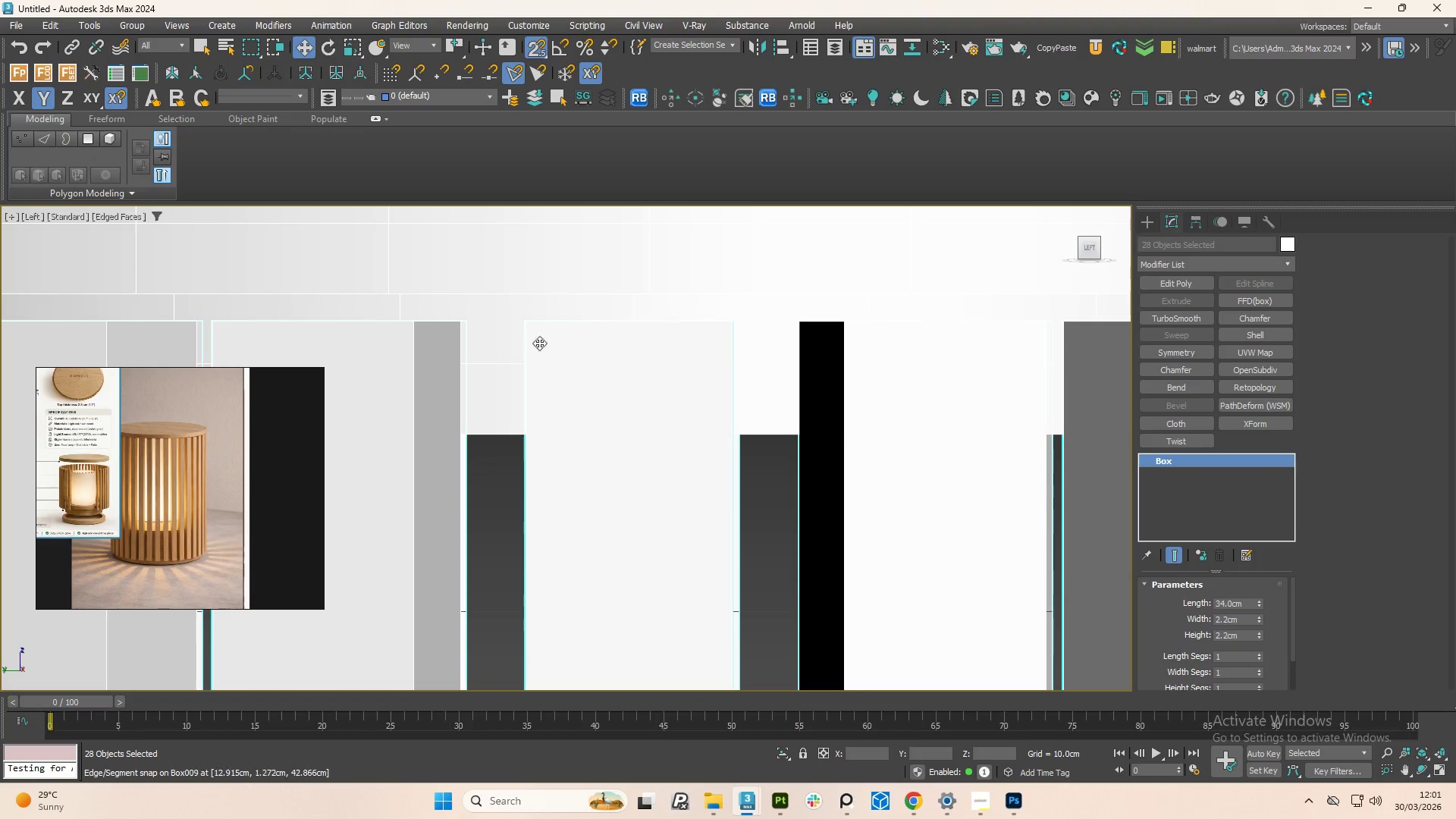 
scroll: coordinate [466, 353], scroll_direction: down, amount: 1.0
 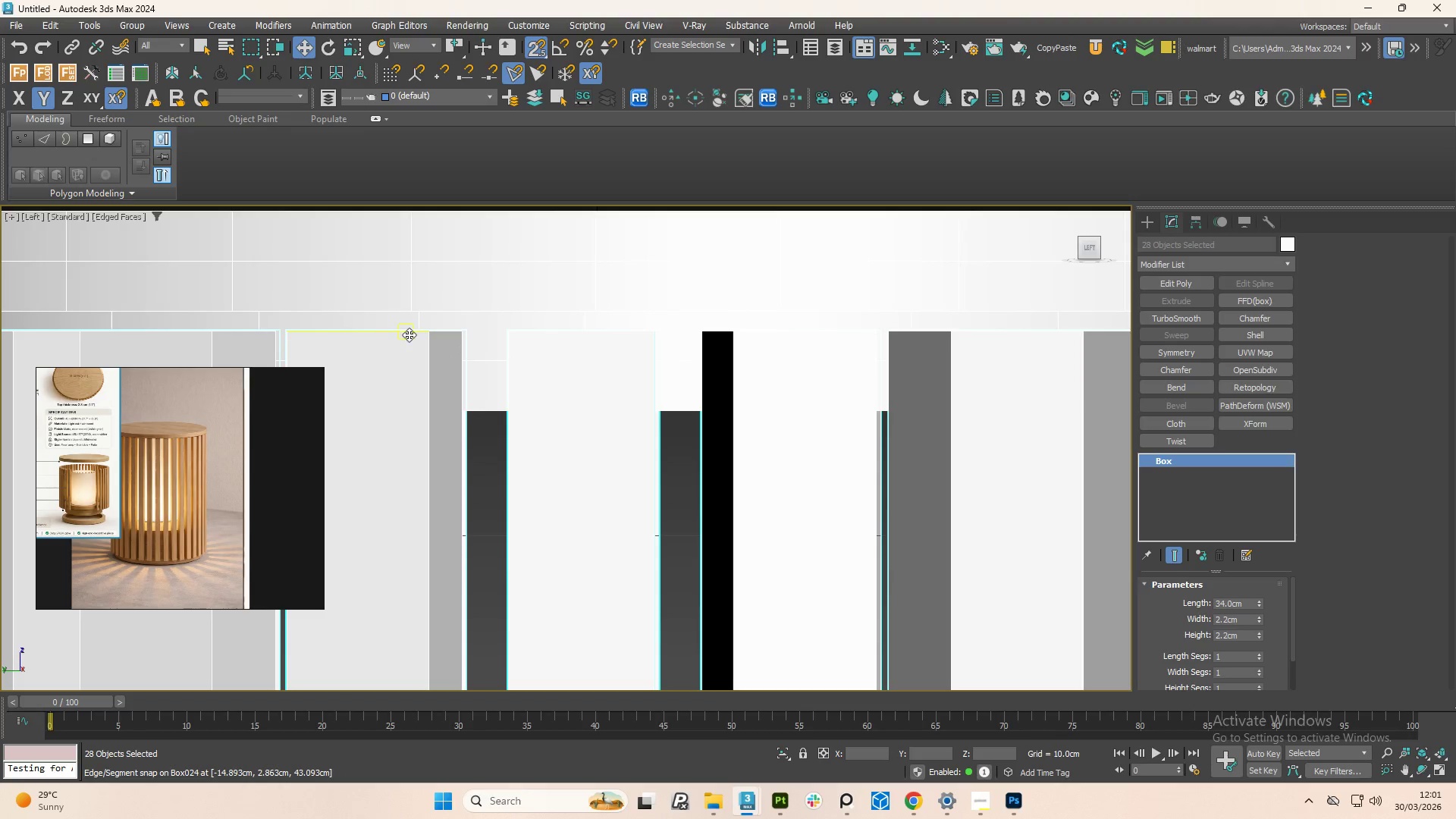 
left_click_drag(start_coordinate=[413, 334], to_coordinate=[413, 312])
 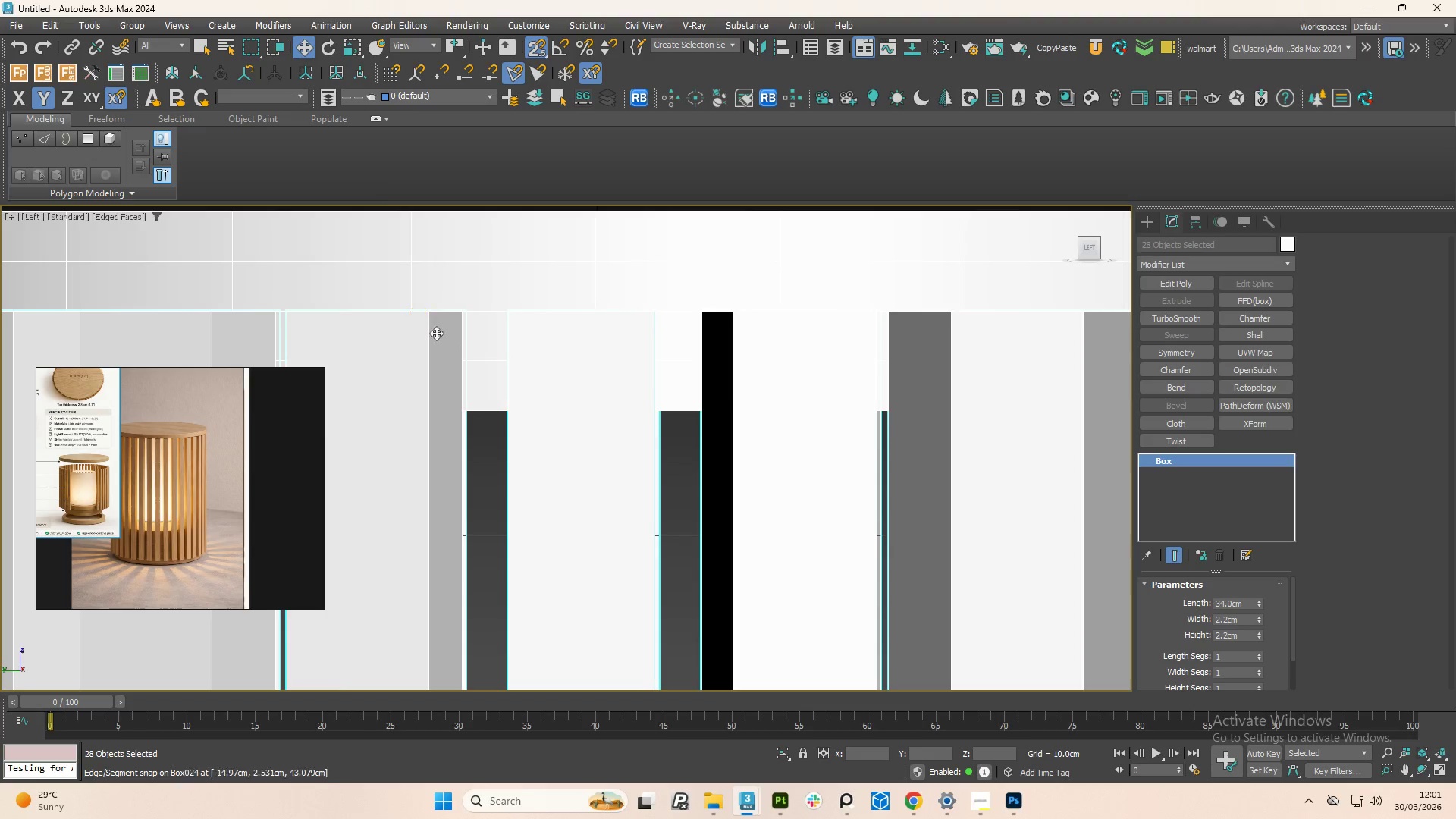 
scroll: coordinate [552, 307], scroll_direction: down, amount: 6.0
 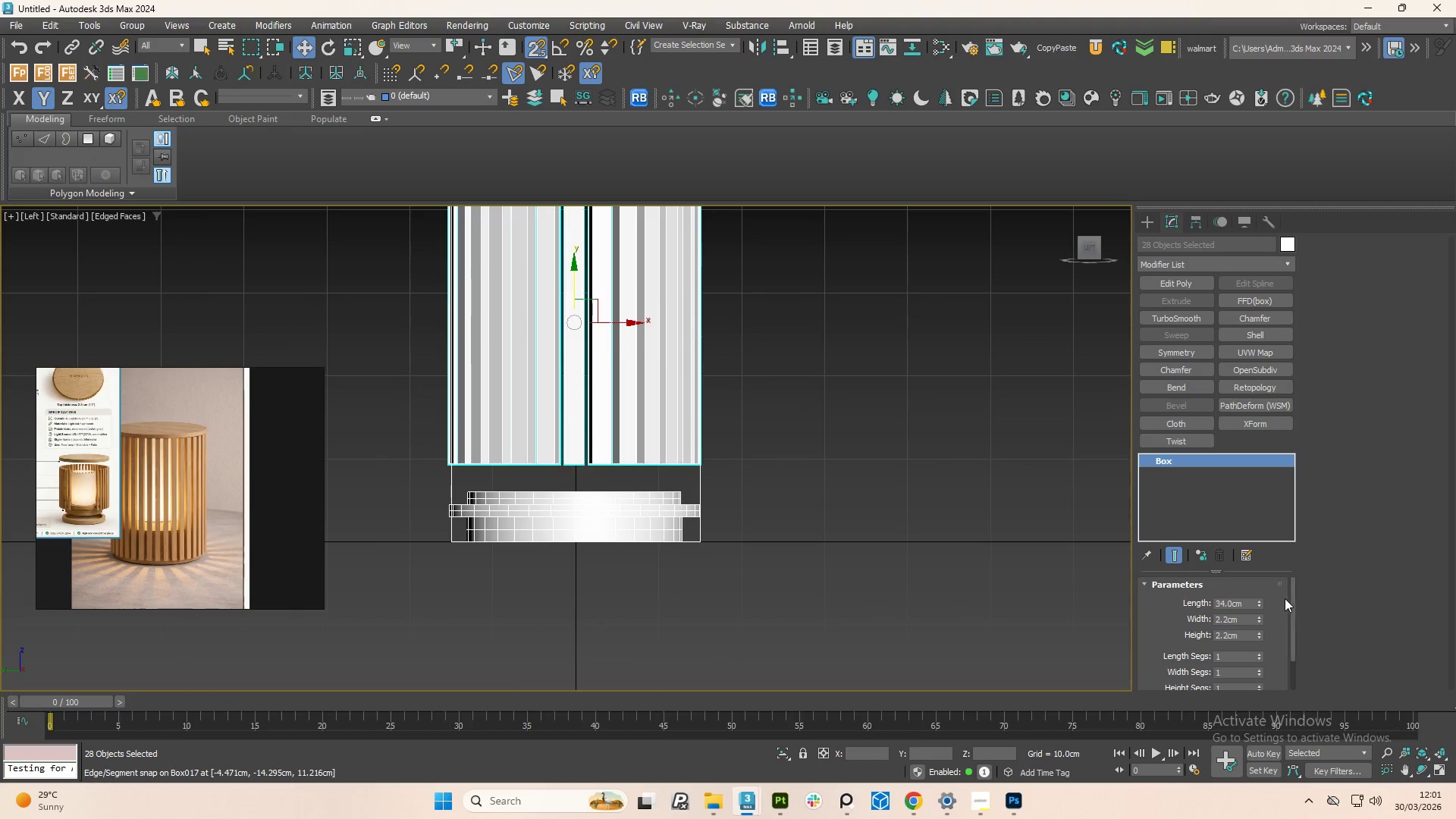 
left_click_drag(start_coordinate=[1260, 599], to_coordinate=[1262, 577])
 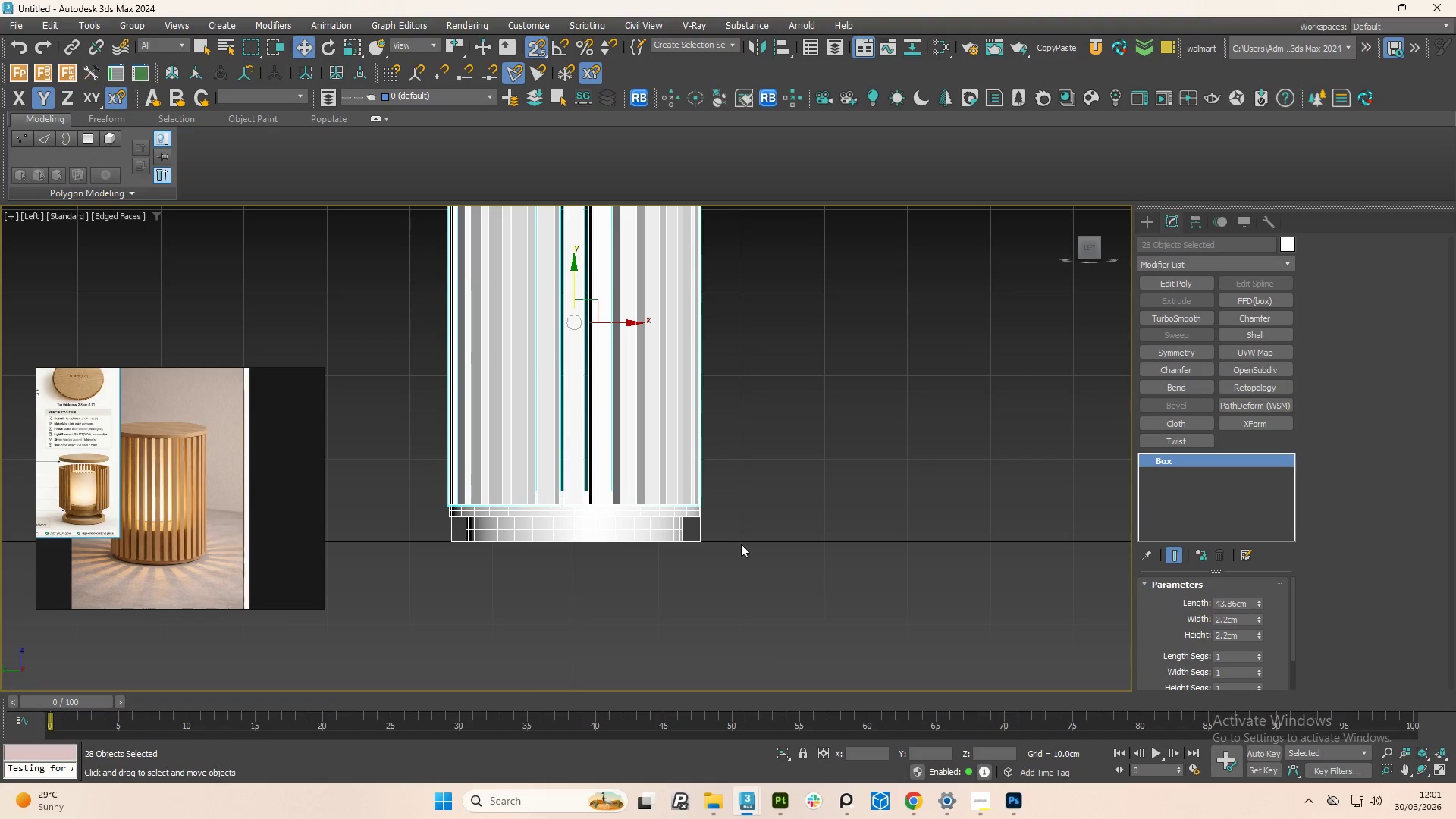 
scroll: coordinate [656, 488], scroll_direction: up, amount: 8.0
 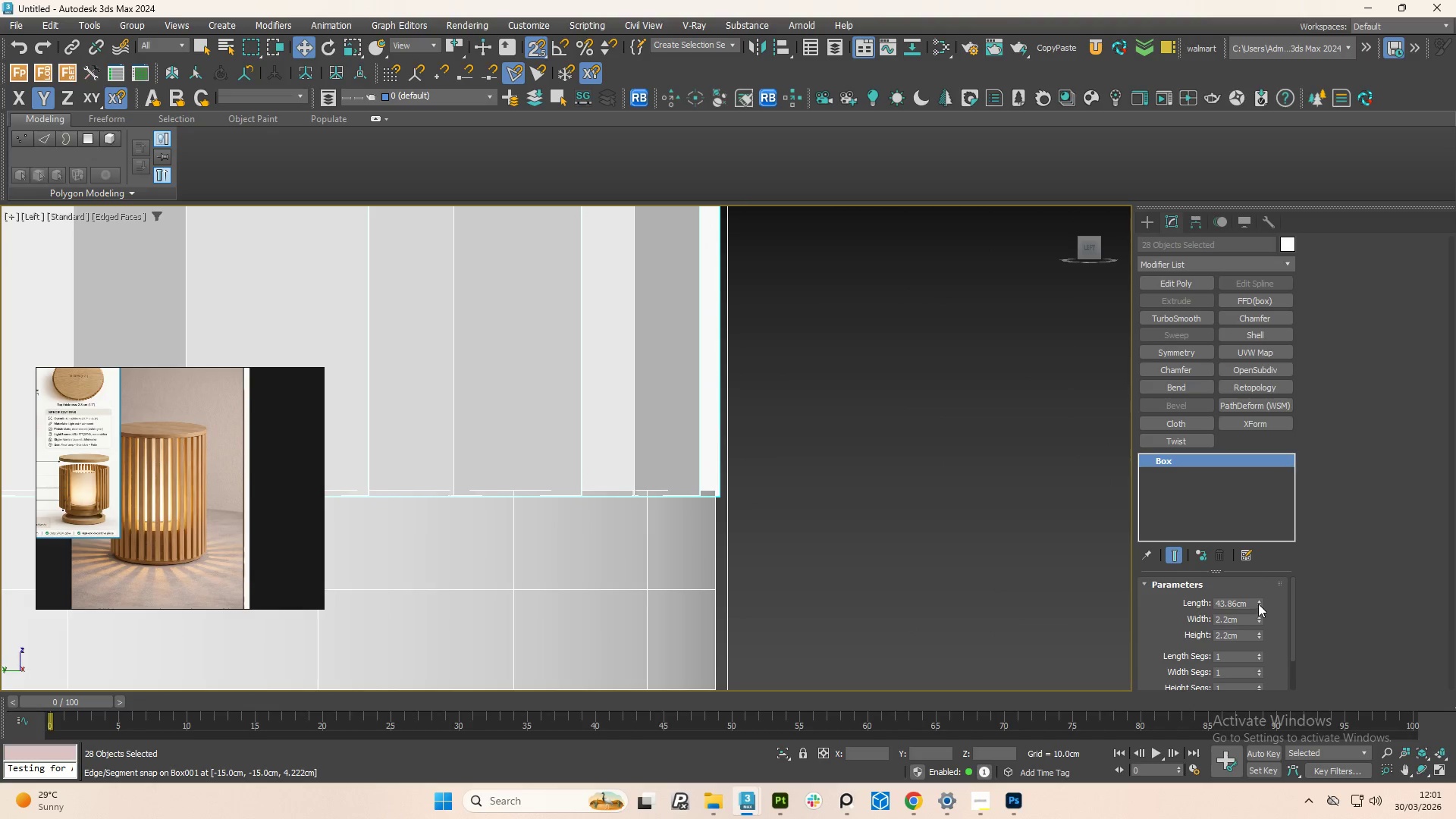 
left_click_drag(start_coordinate=[1258, 599], to_coordinate=[1254, 600])
 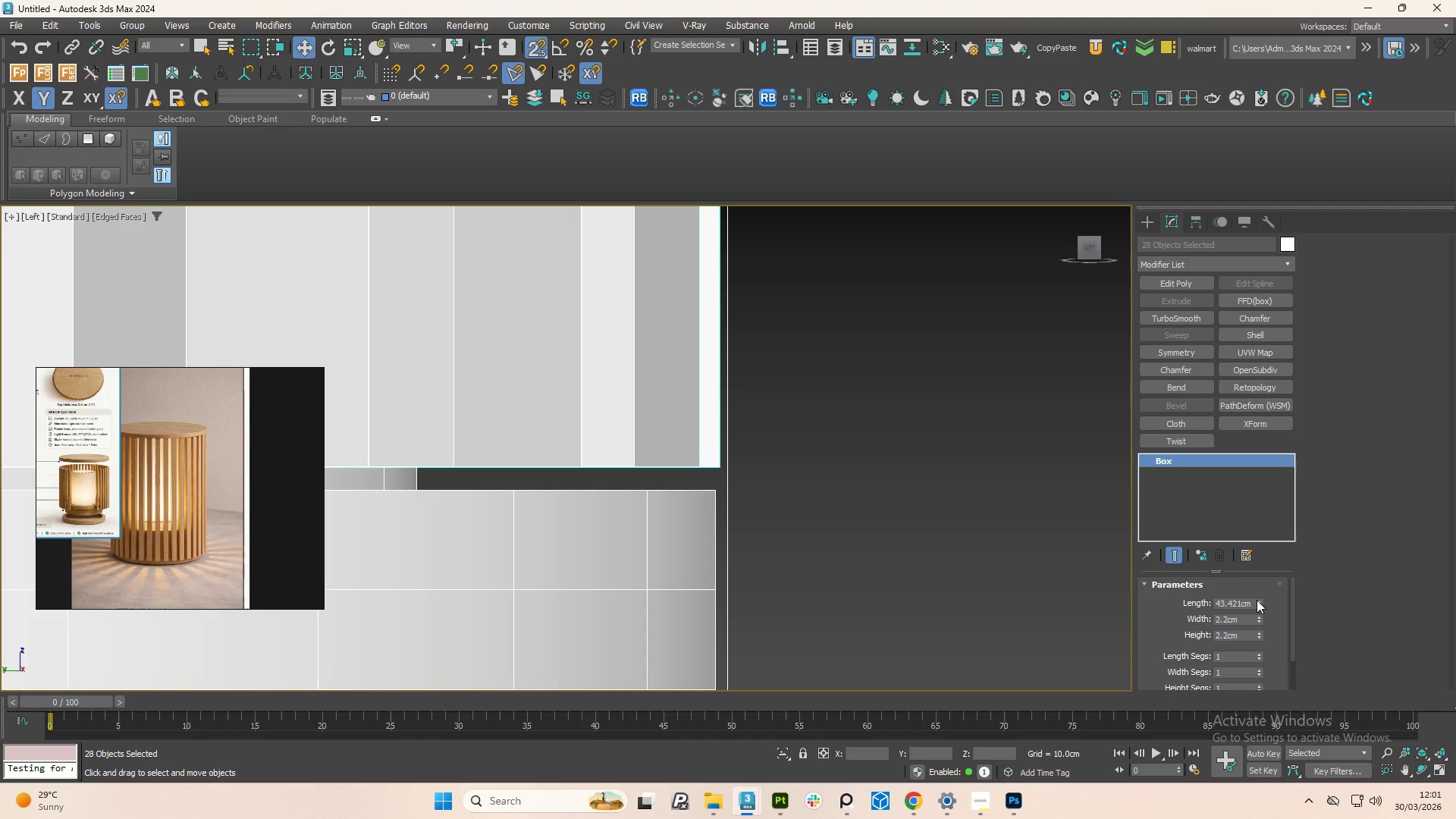 
left_click([1257, 600])
 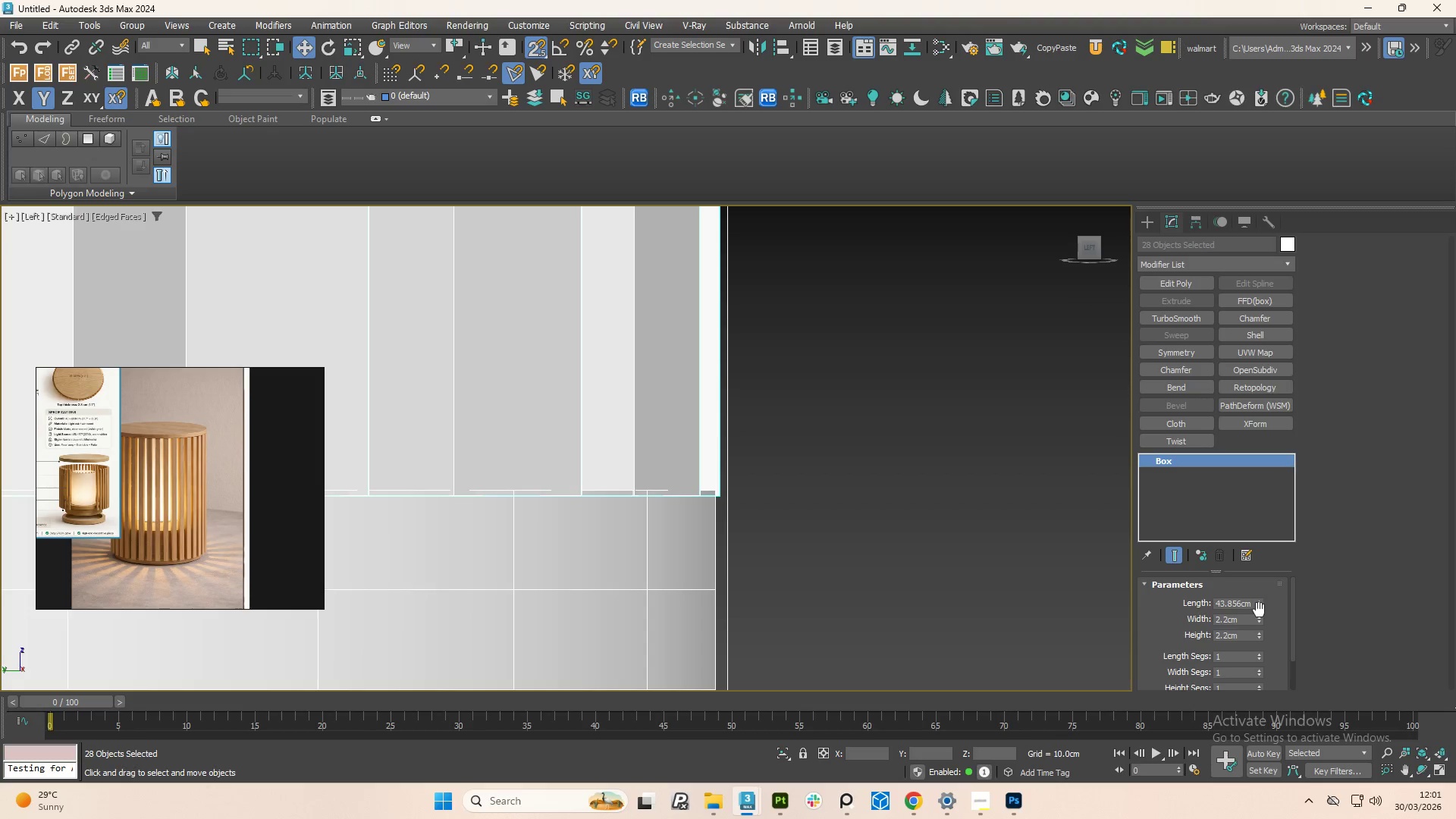 
left_click([1259, 605])
 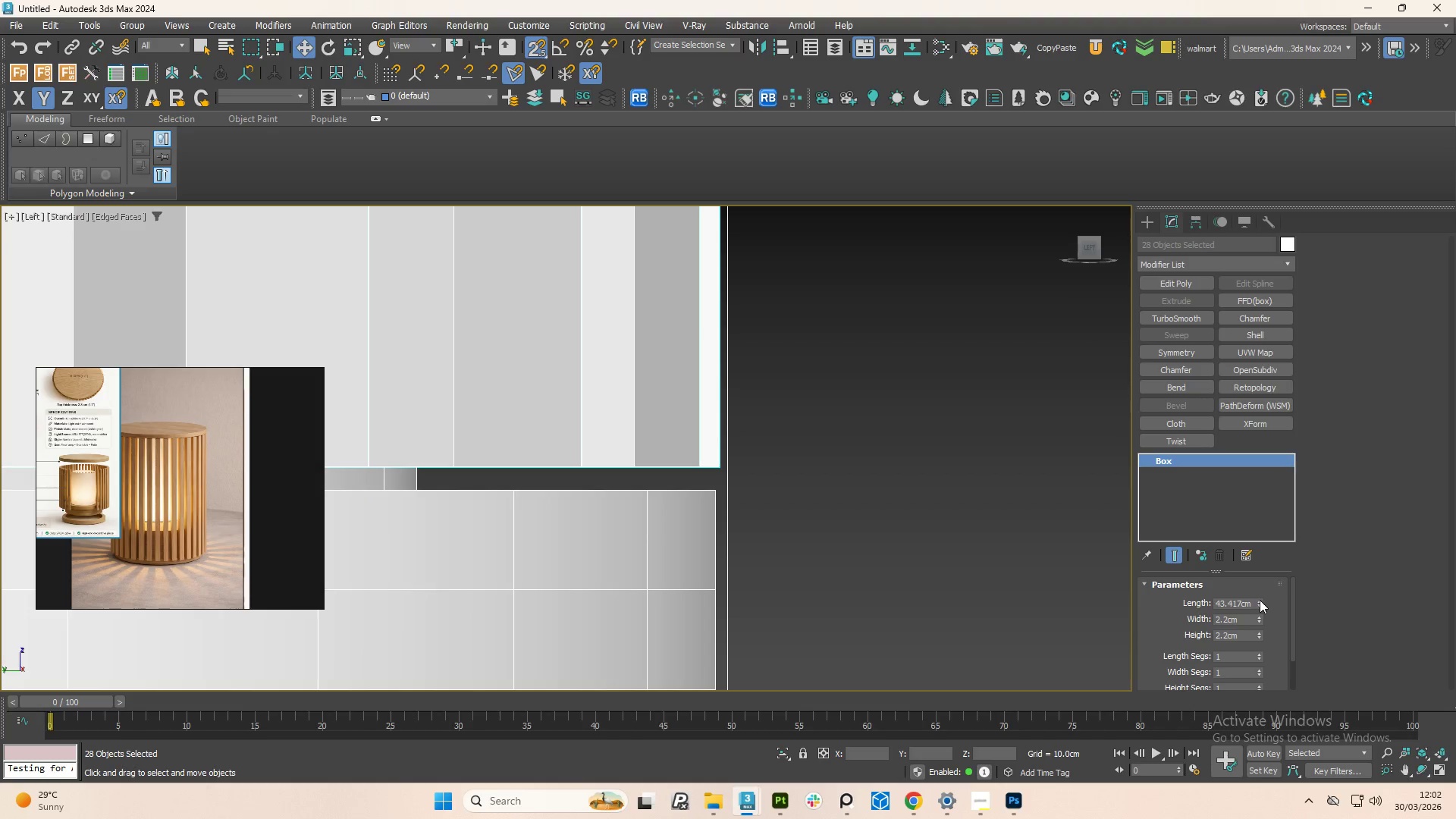 
scroll: coordinate [858, 538], scroll_direction: down, amount: 3.0
 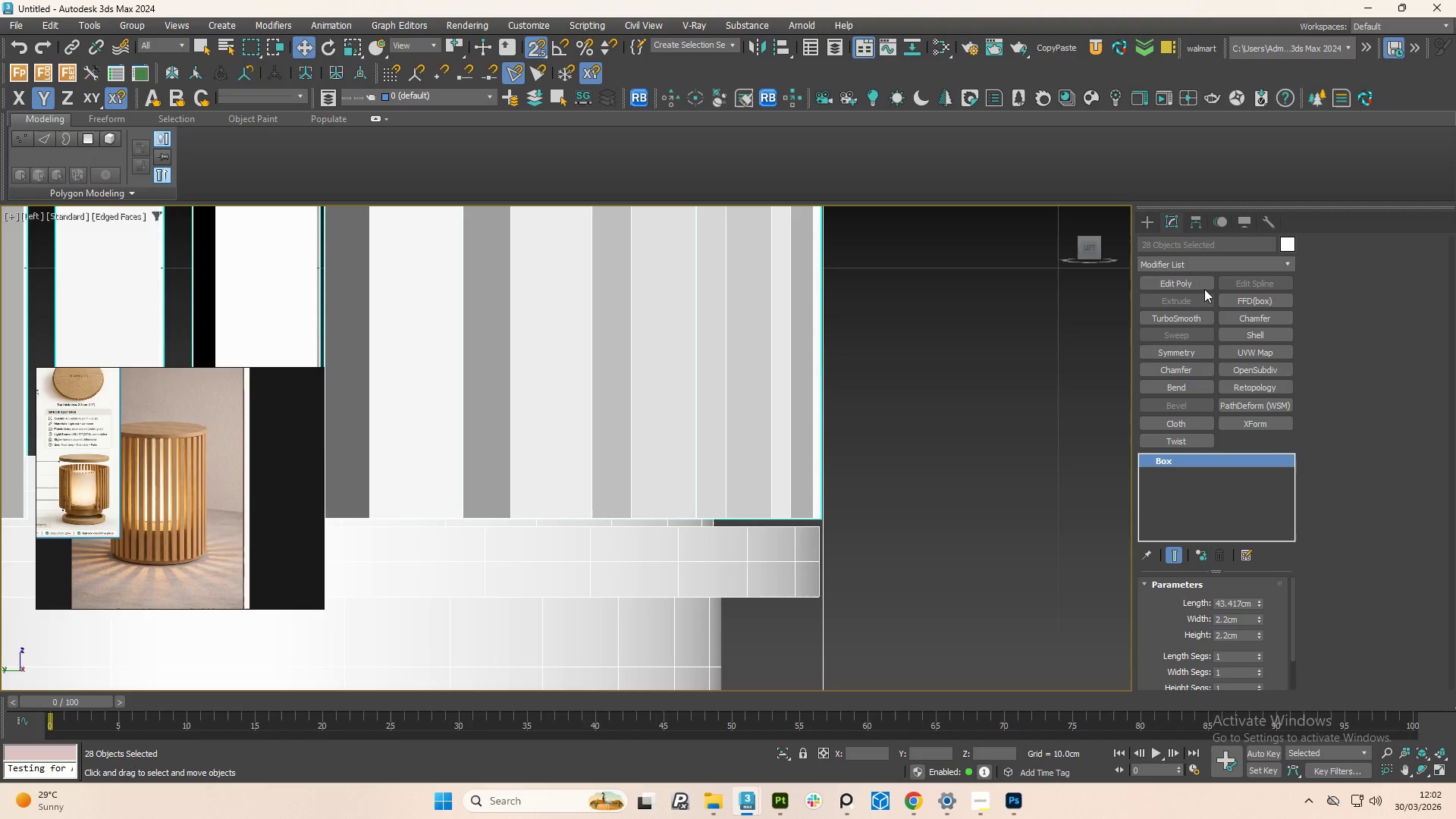 
left_click([1198, 284])
 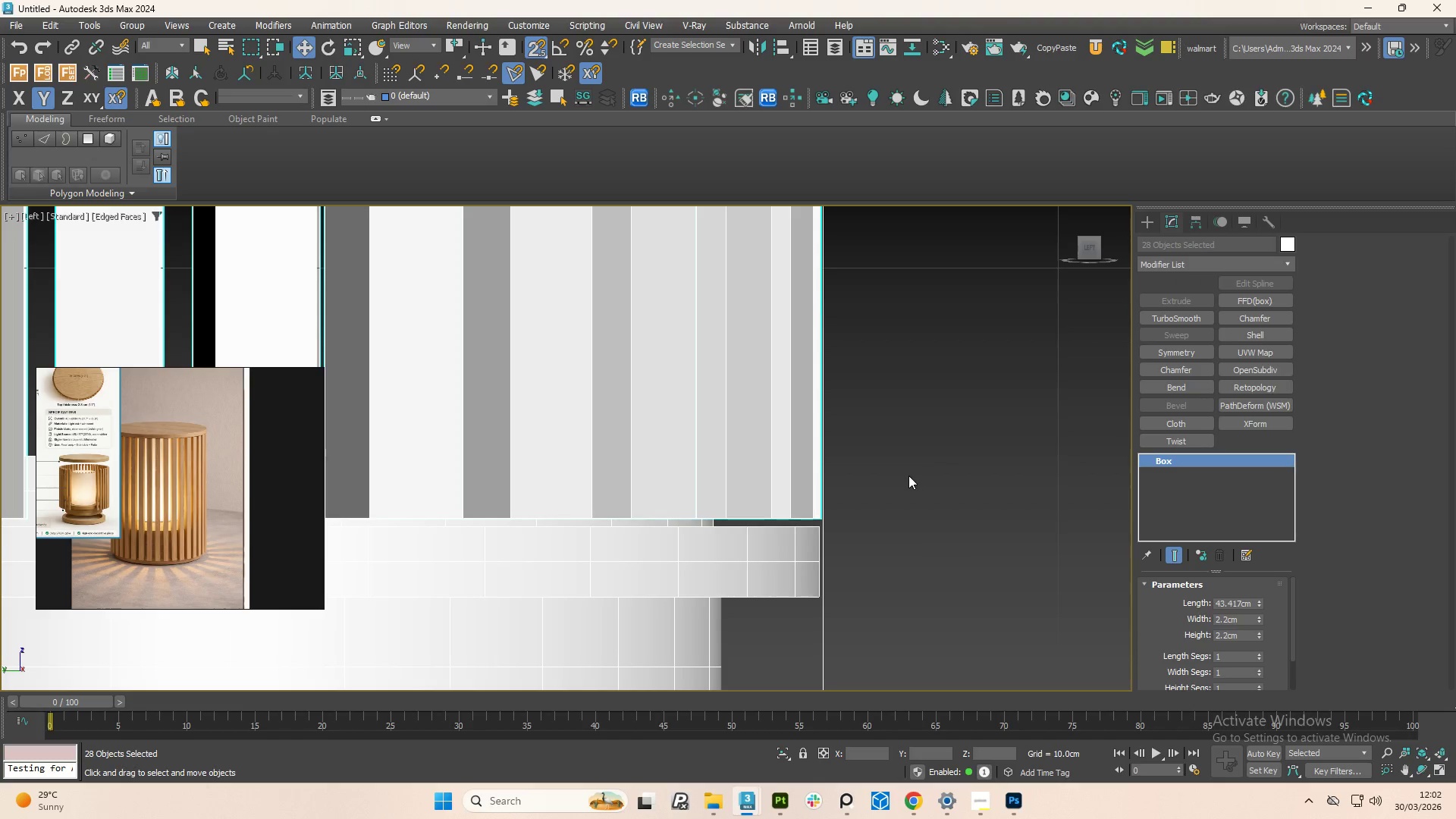 
key(1)
 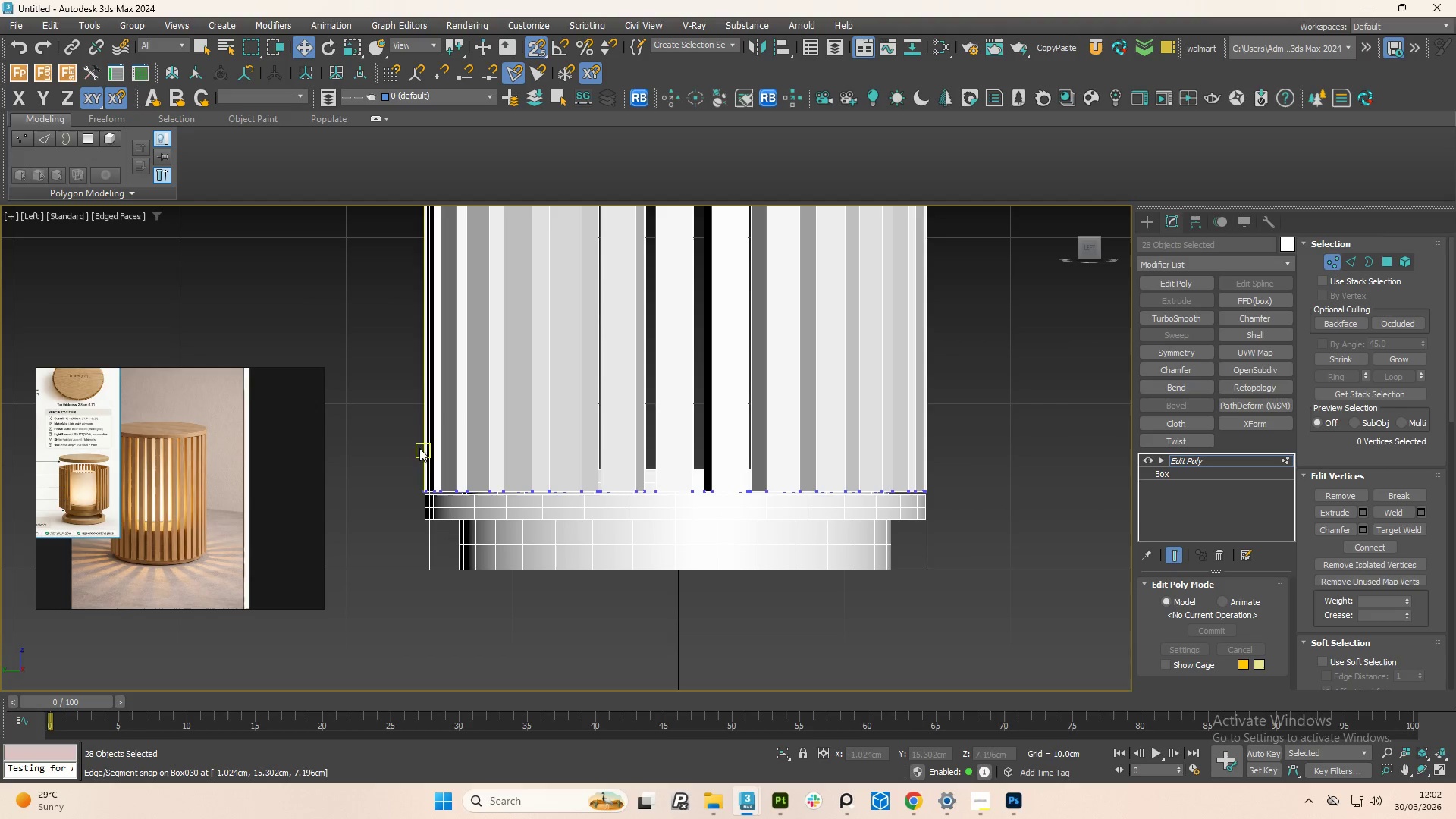 
scroll: coordinate [984, 478], scroll_direction: down, amount: 4.0
 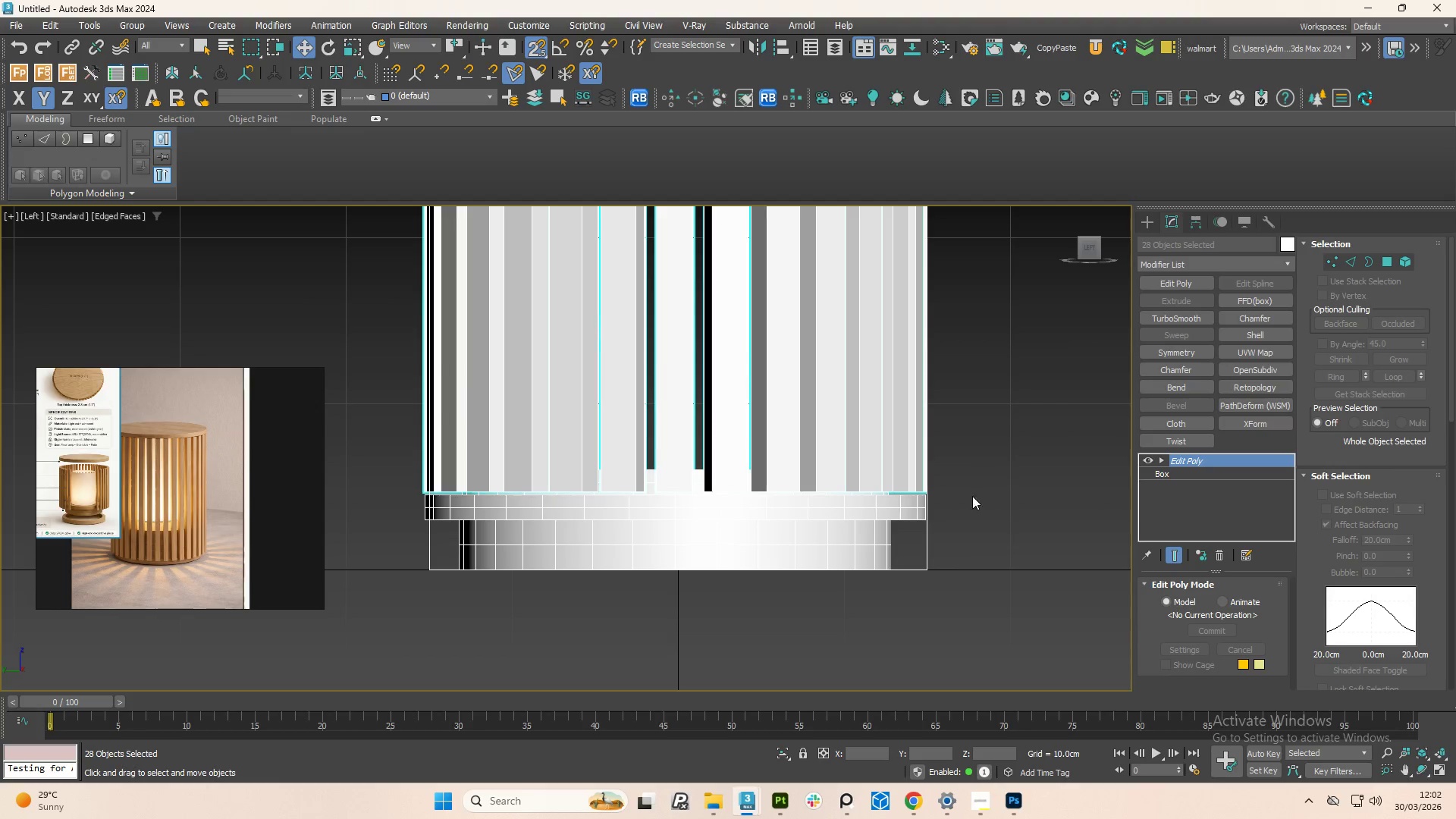 
left_click_drag(start_coordinate=[377, 445], to_coordinate=[1065, 576])
 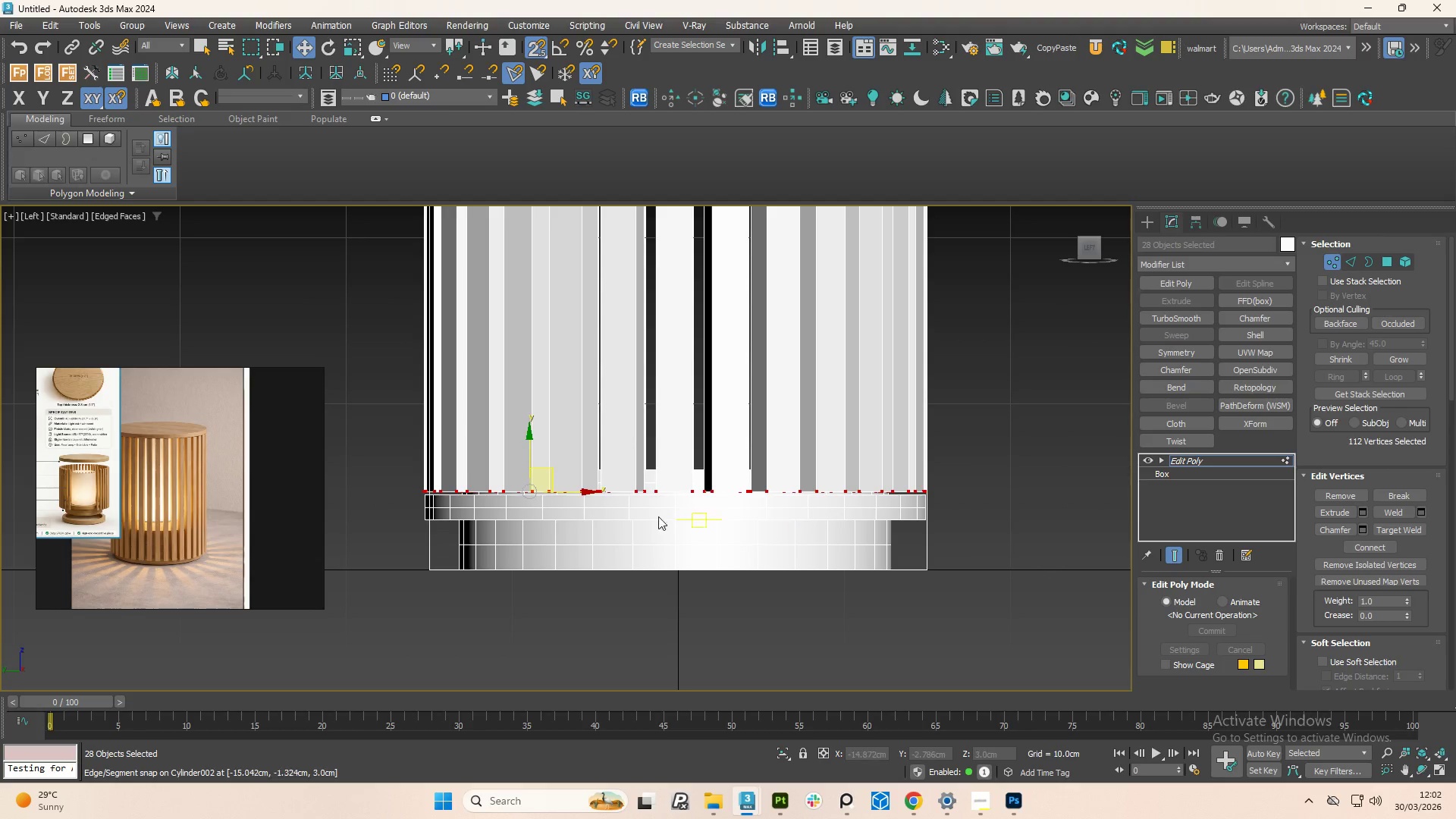 
scroll: coordinate [437, 491], scroll_direction: up, amount: 5.0
 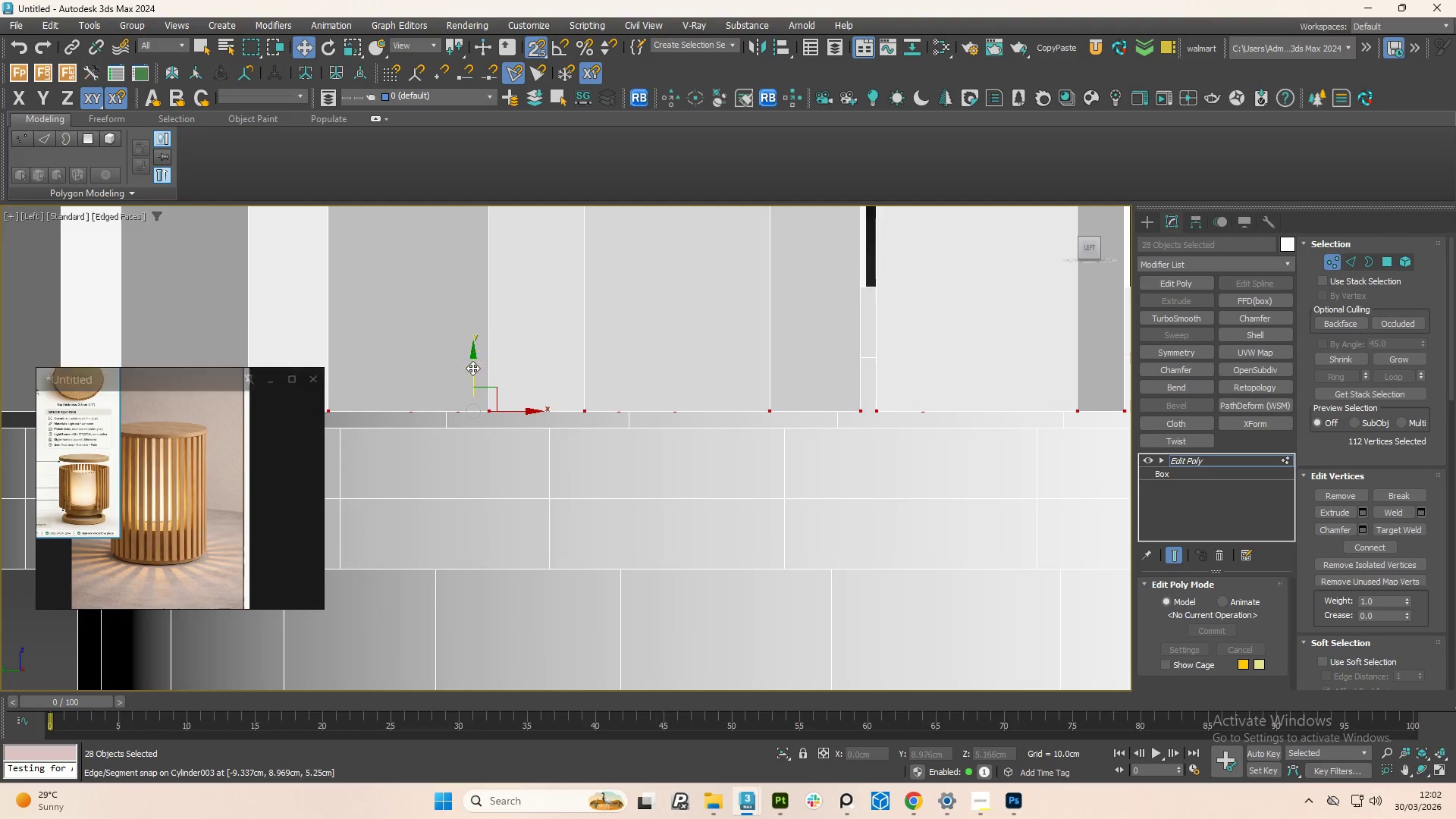 
left_click_drag(start_coordinate=[473, 371], to_coordinate=[431, 422])
 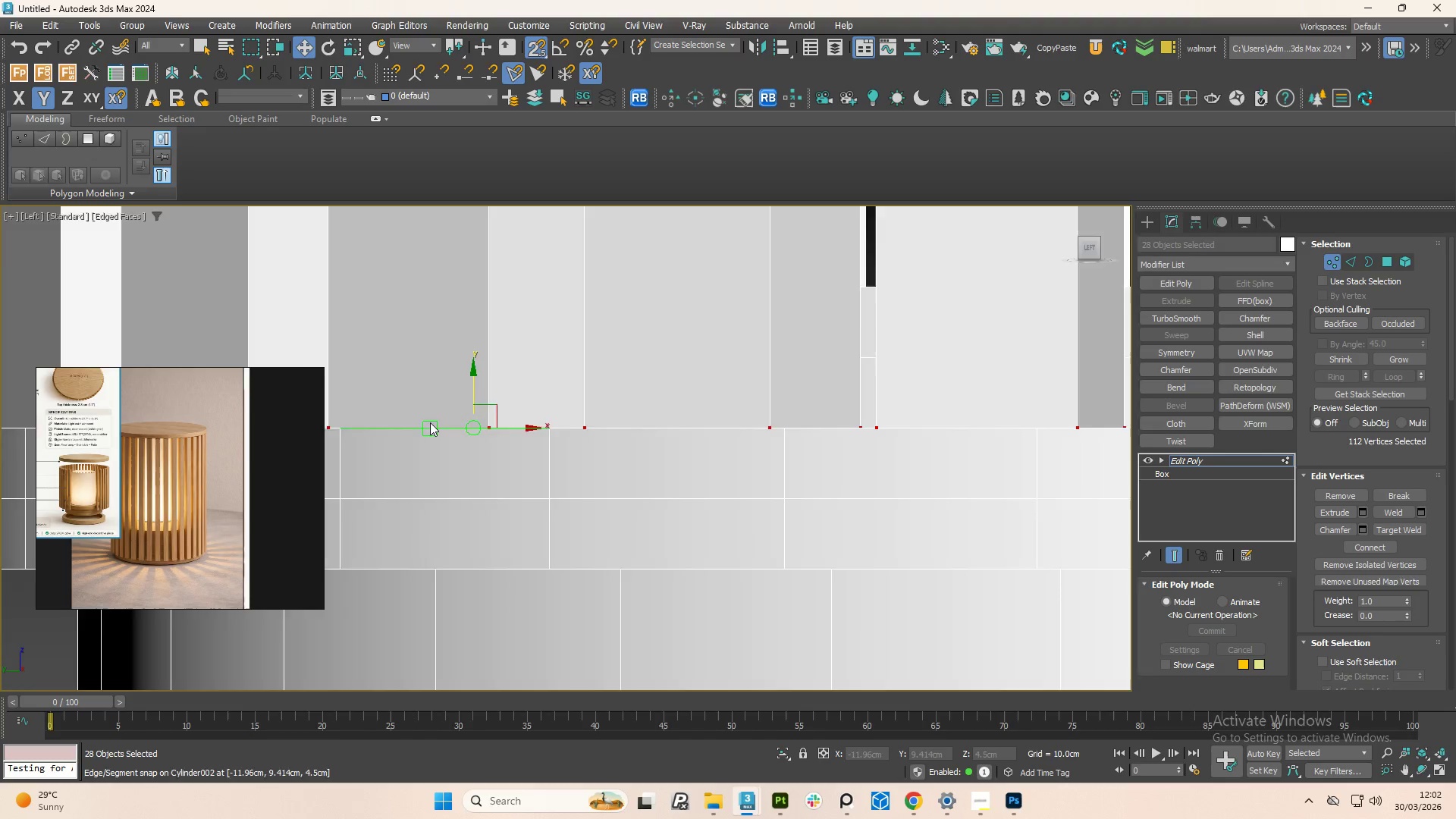 
scroll: coordinate [619, 441], scroll_direction: down, amount: 7.0
 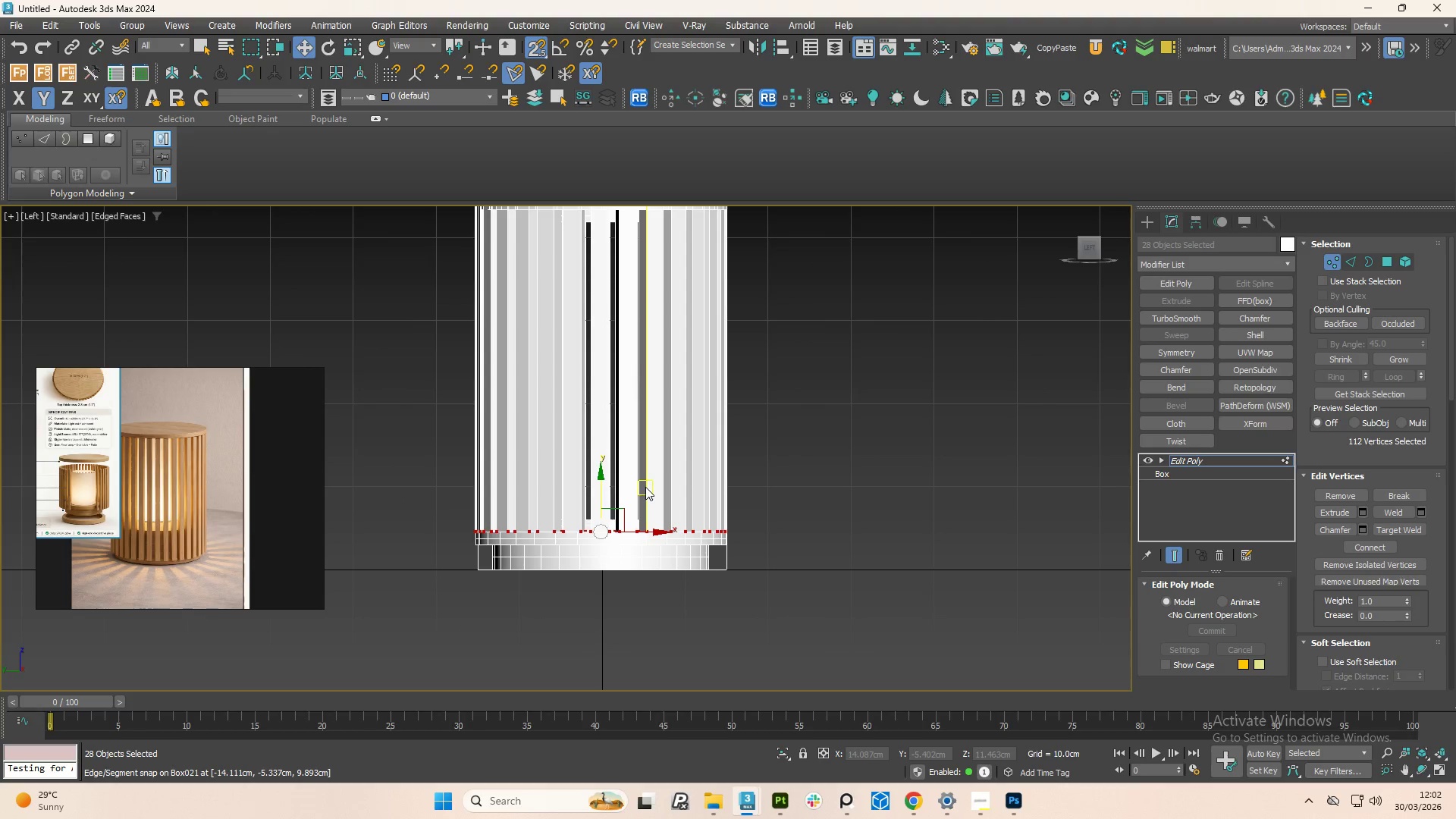 
key(1)
 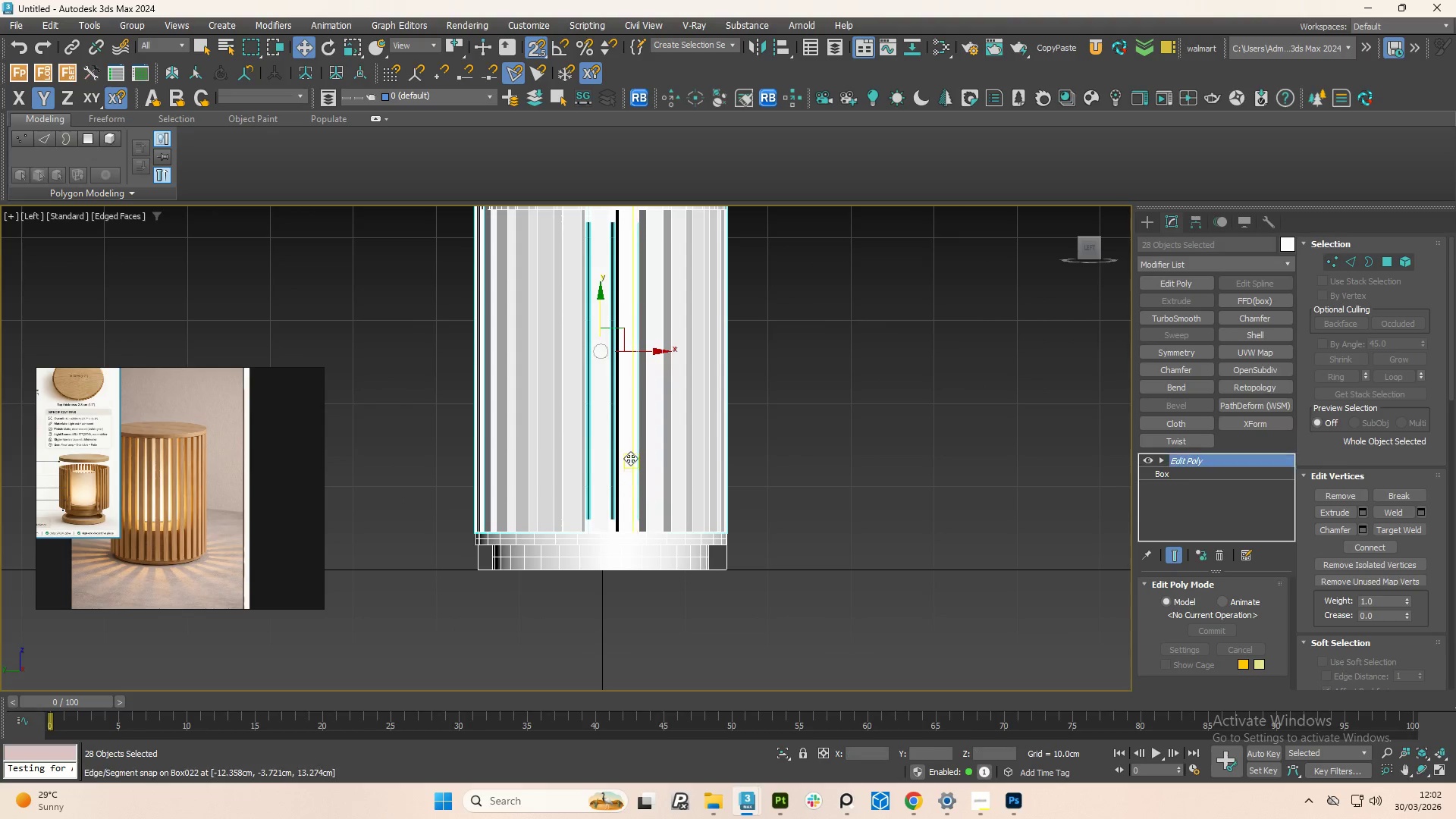 
hold_key(key=X, duration=0.7)
 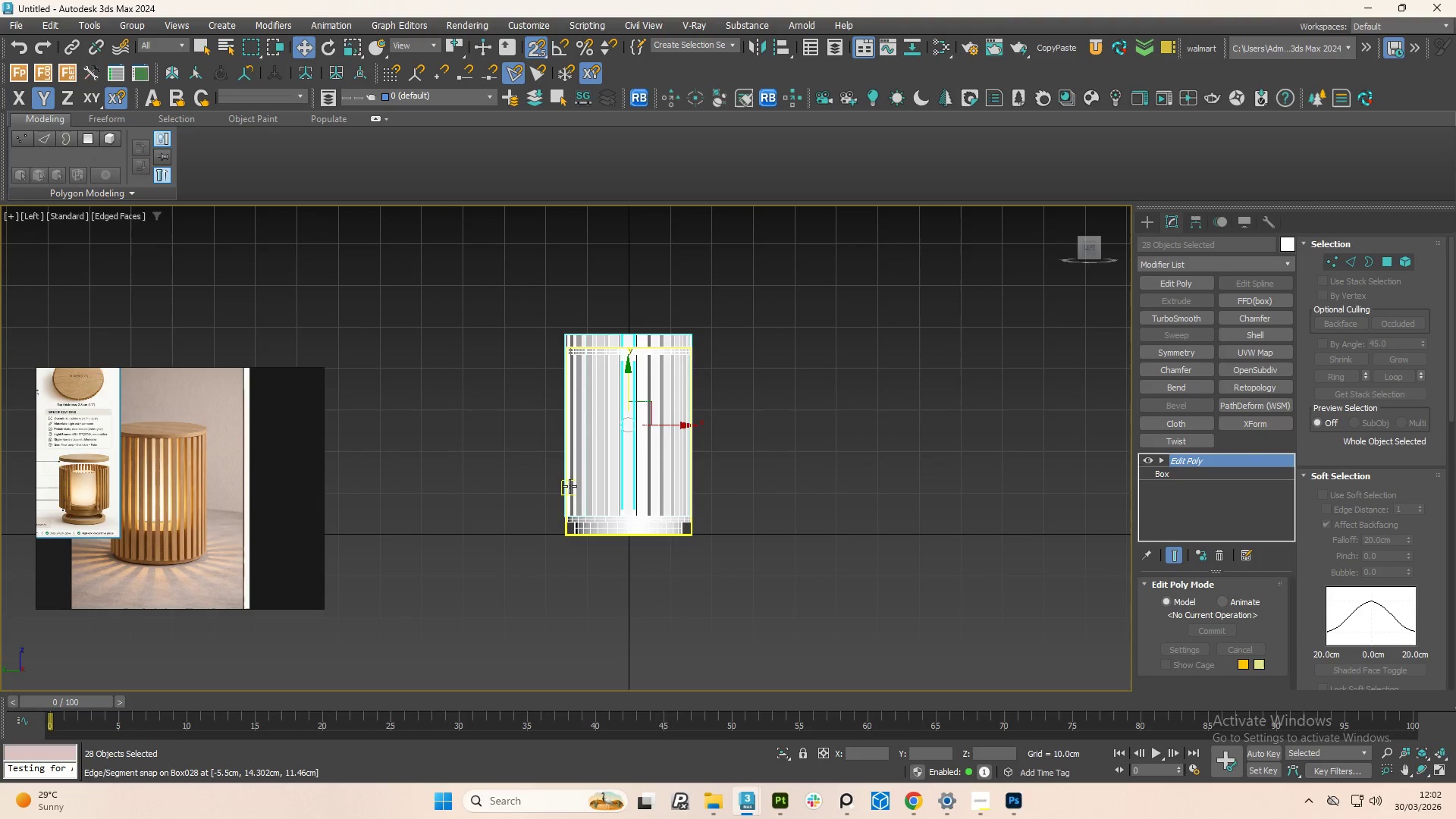 
scroll: coordinate [622, 462], scroll_direction: down, amount: 2.0
 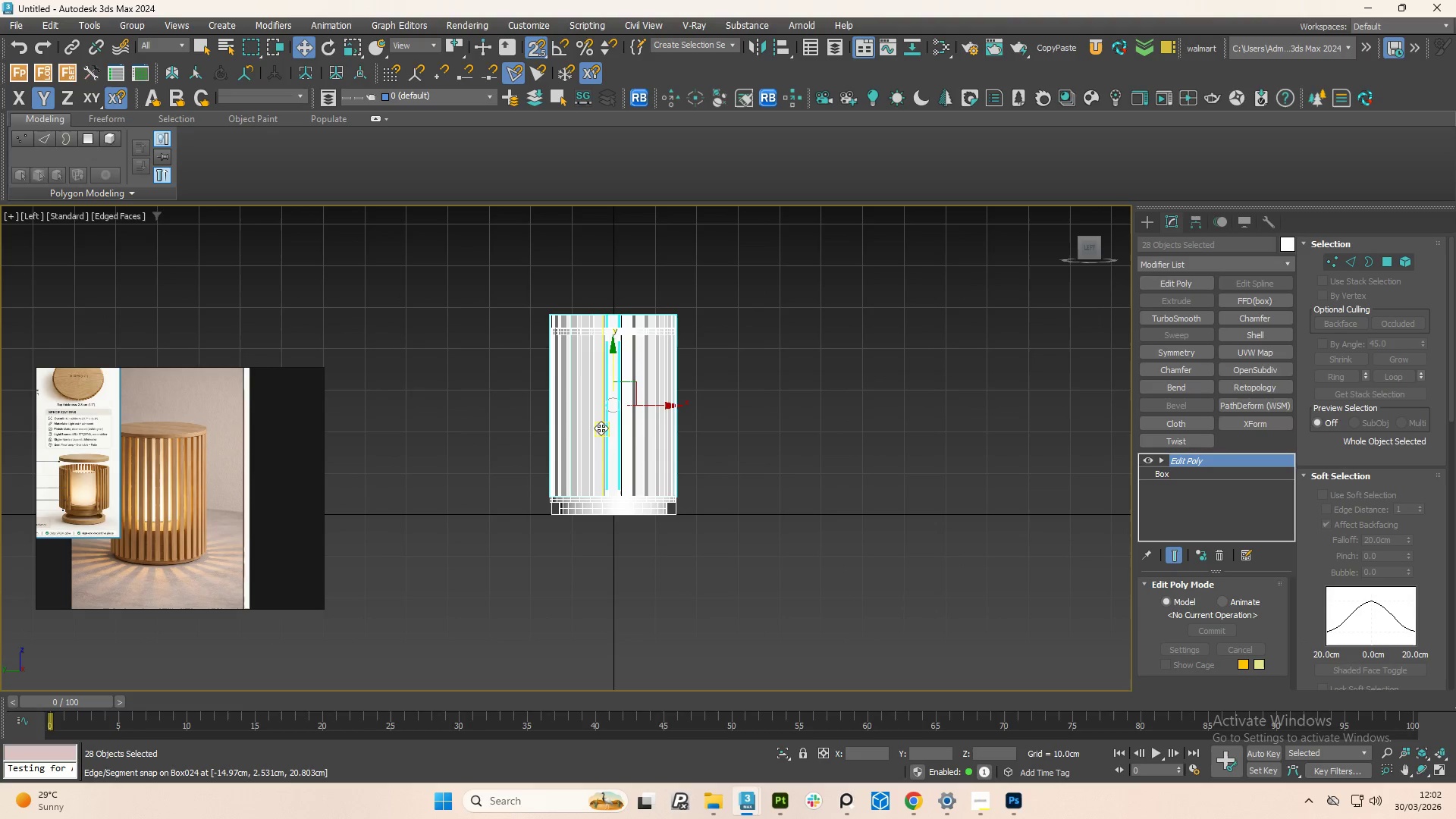 
hold_key(key=AltLeft, duration=0.77)
 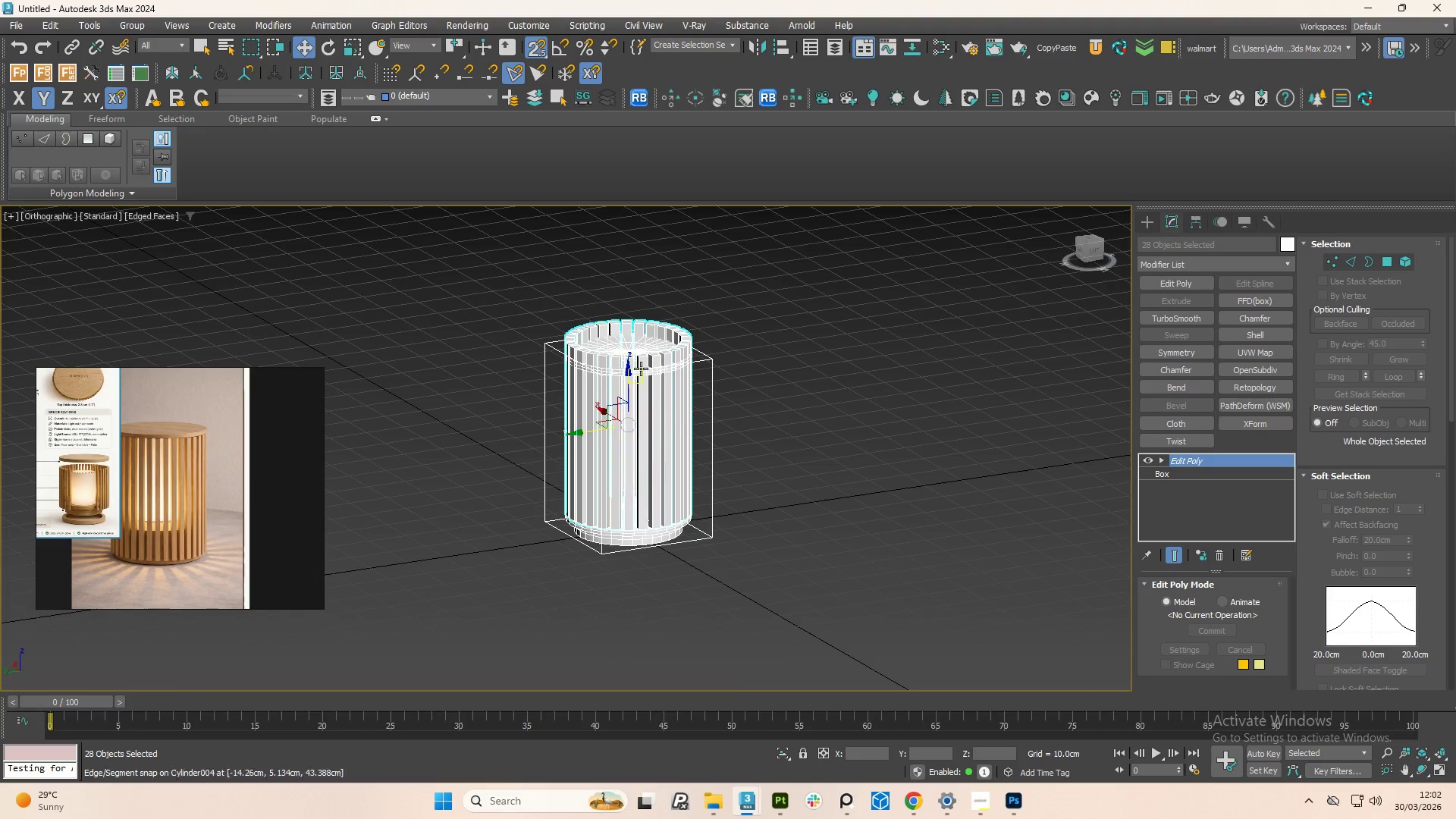 
scroll: coordinate [651, 369], scroll_direction: up, amount: 4.0
 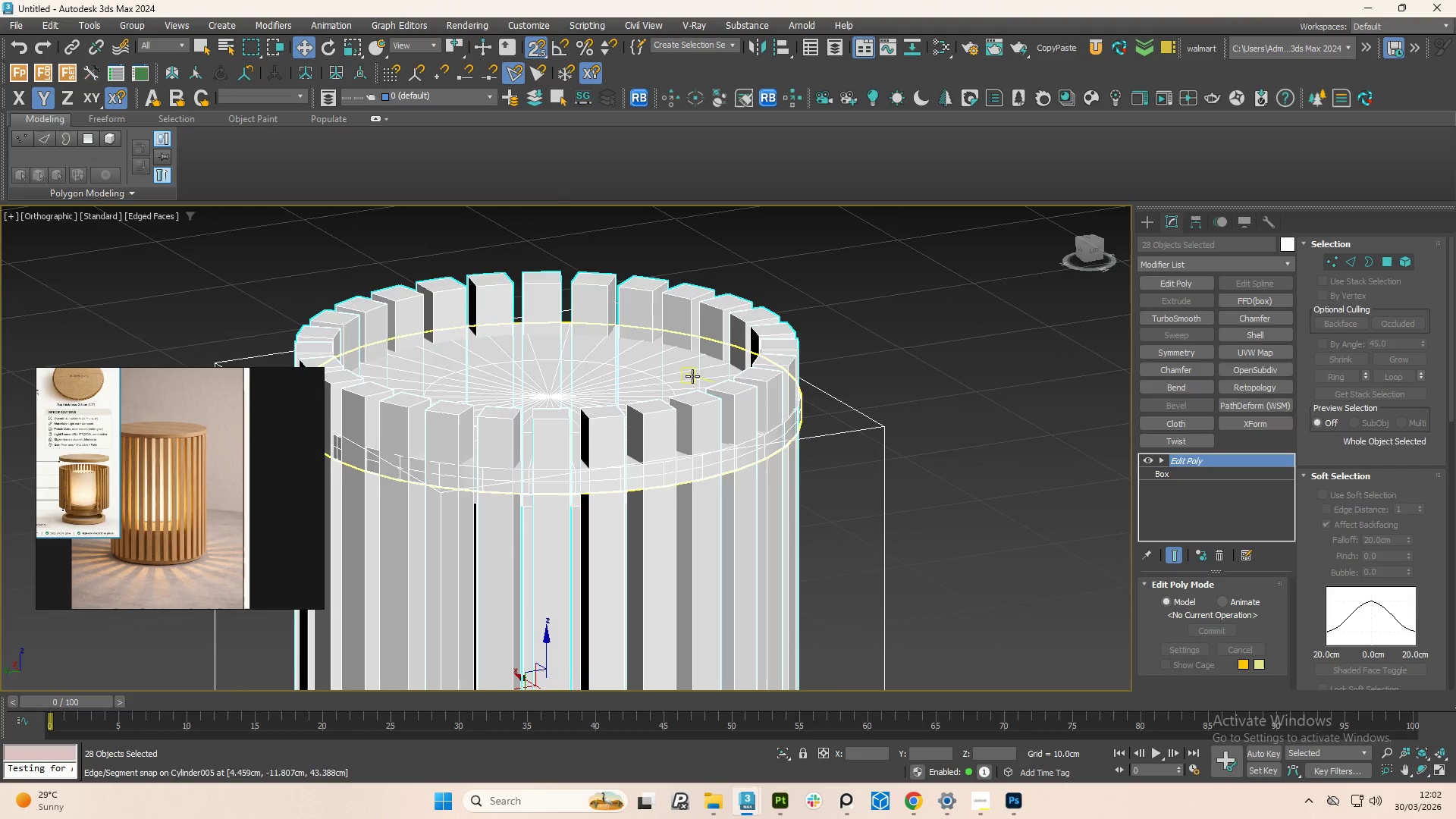 
hold_key(key=AltLeft, duration=1.16)
 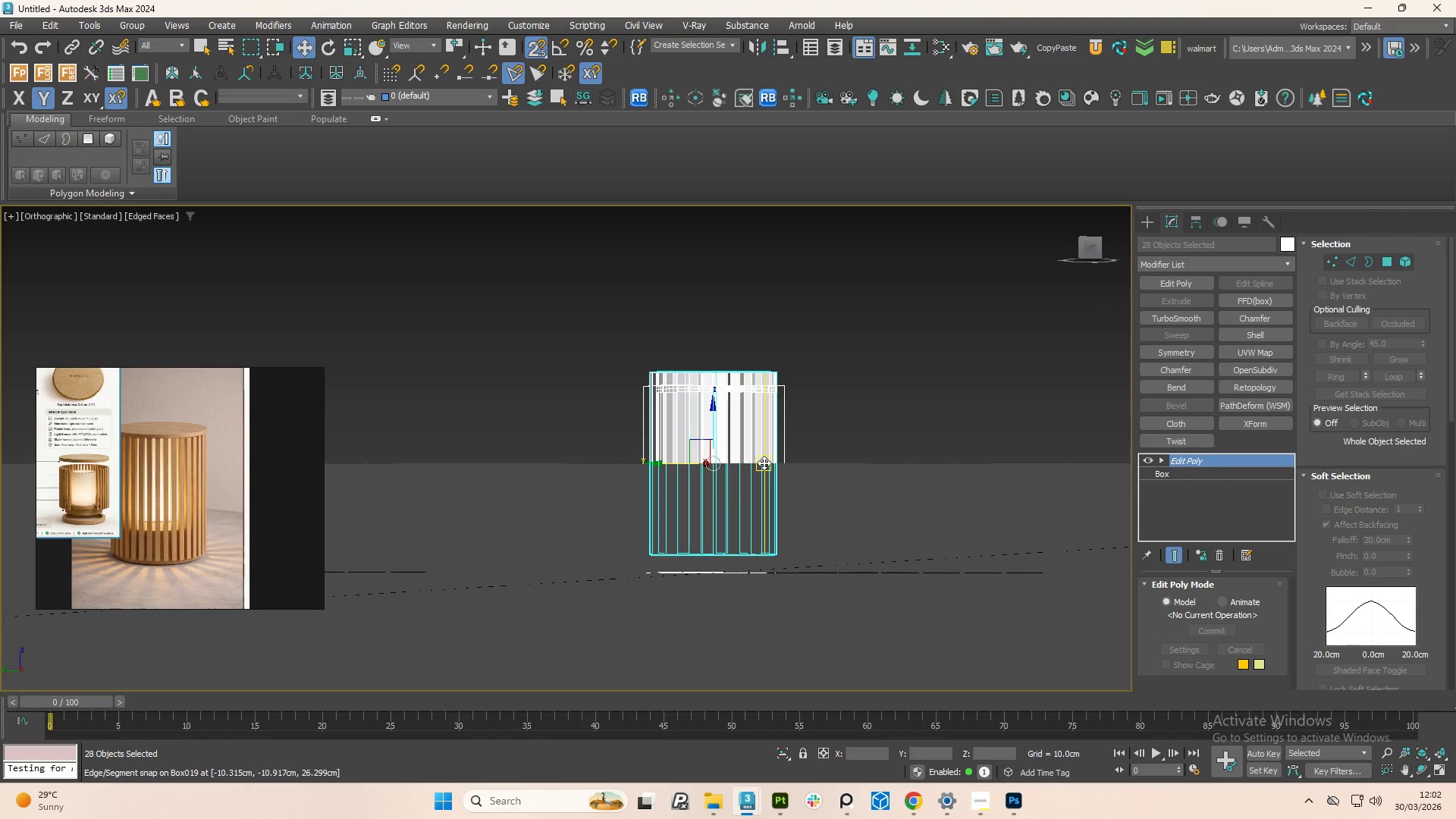 
scroll: coordinate [779, 394], scroll_direction: down, amount: 4.0
 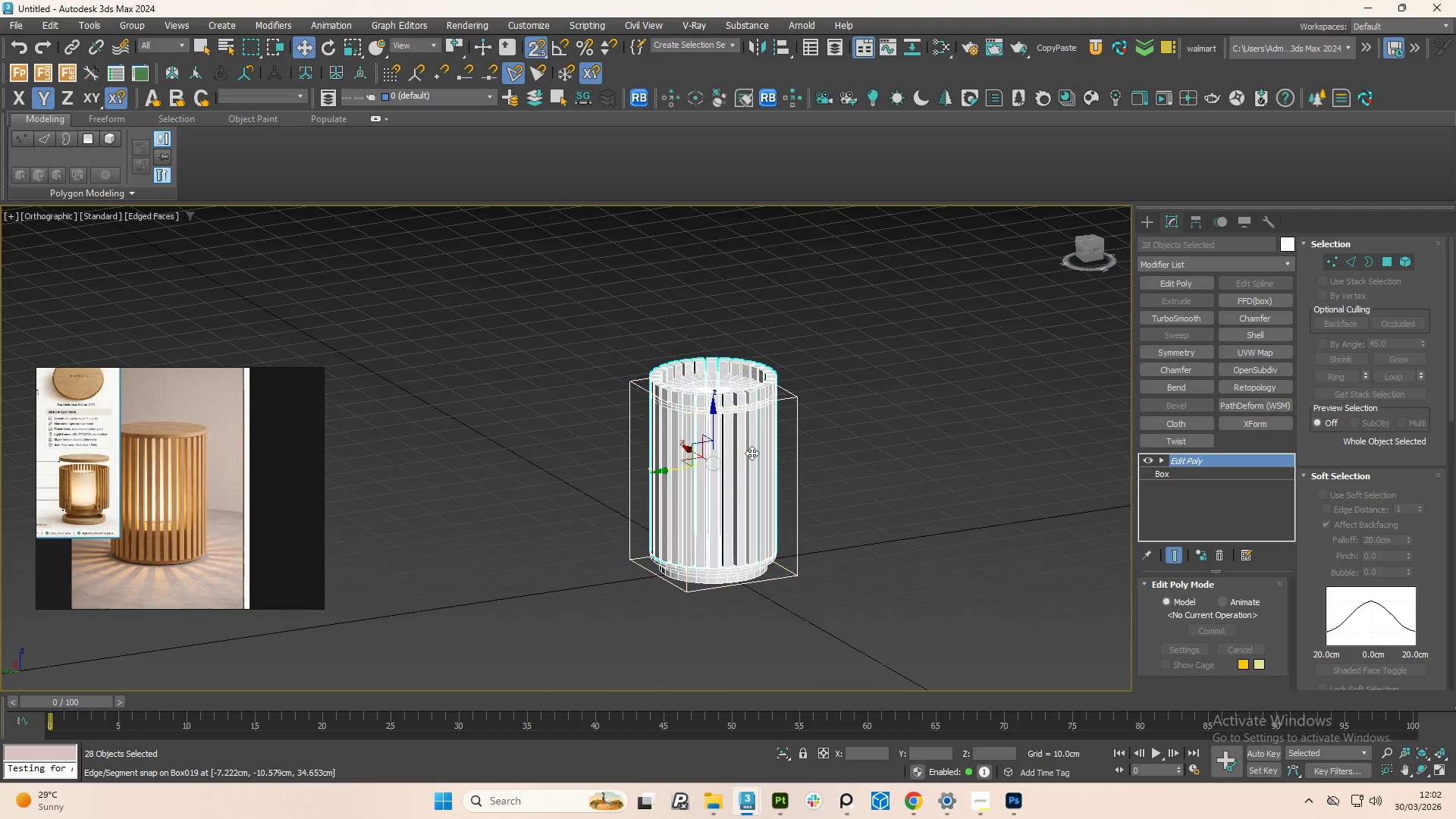 
key(Control+Z)
 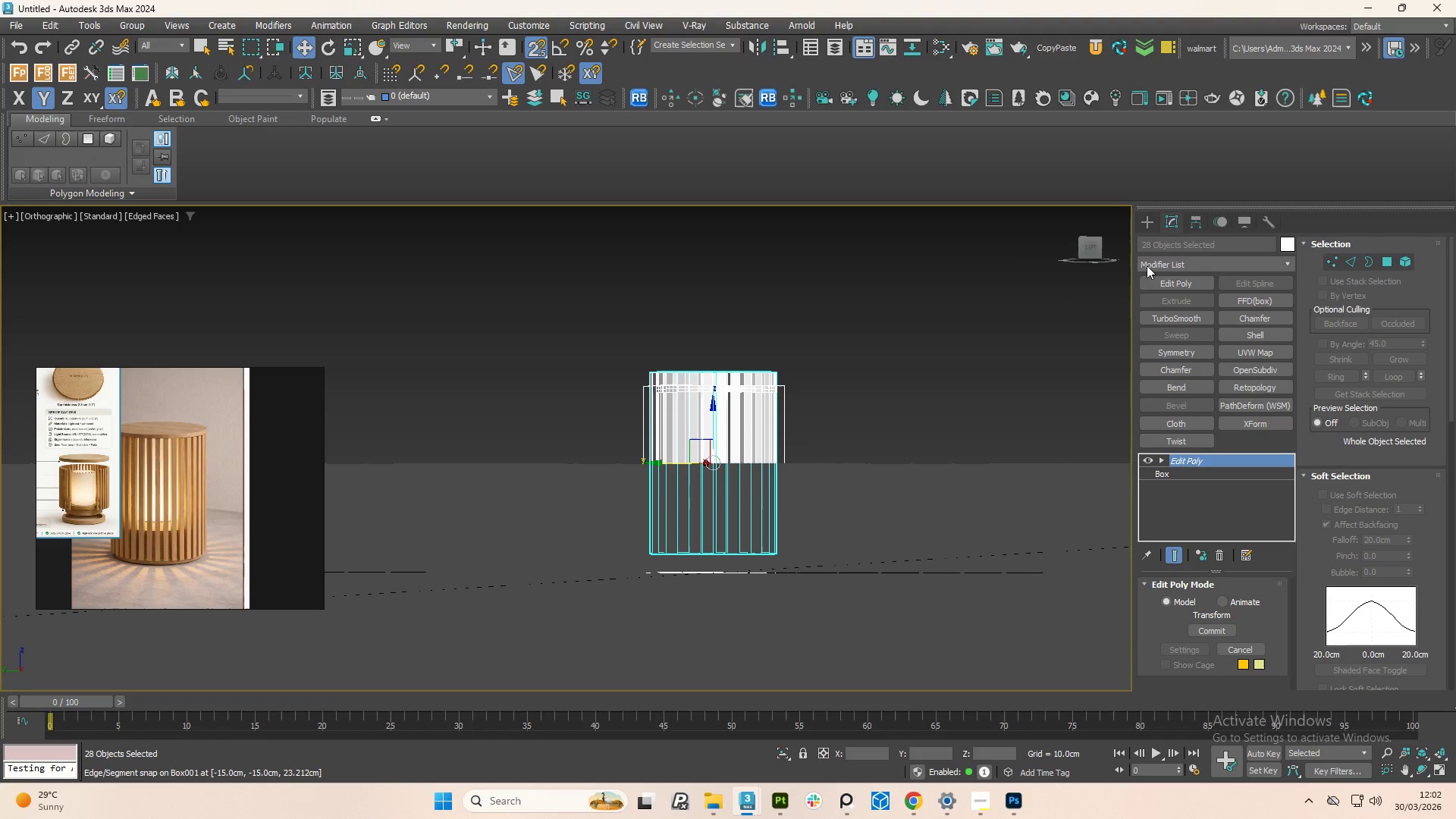 
left_click([944, 287])
 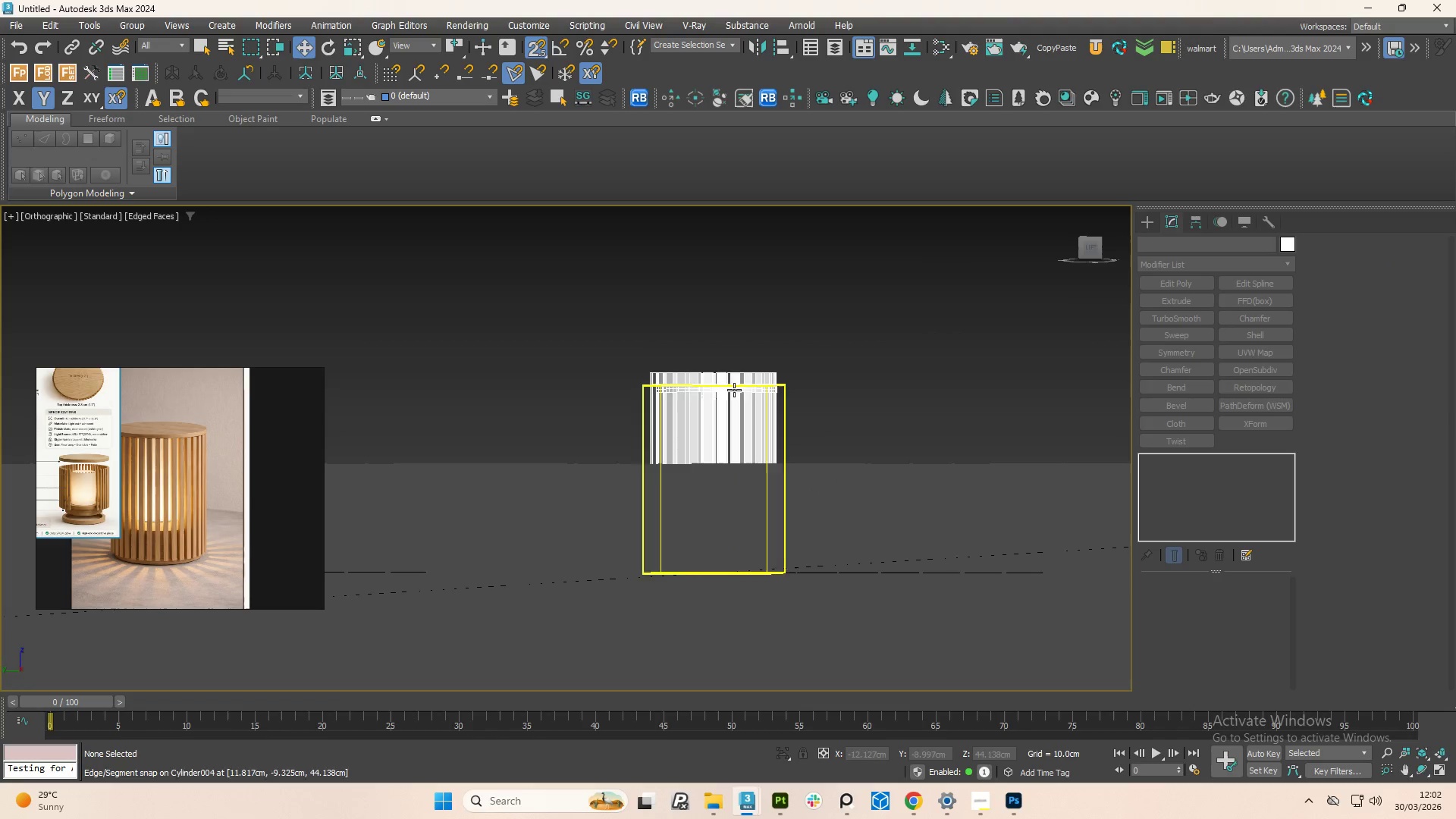 
scroll: coordinate [725, 406], scroll_direction: up, amount: 1.0
 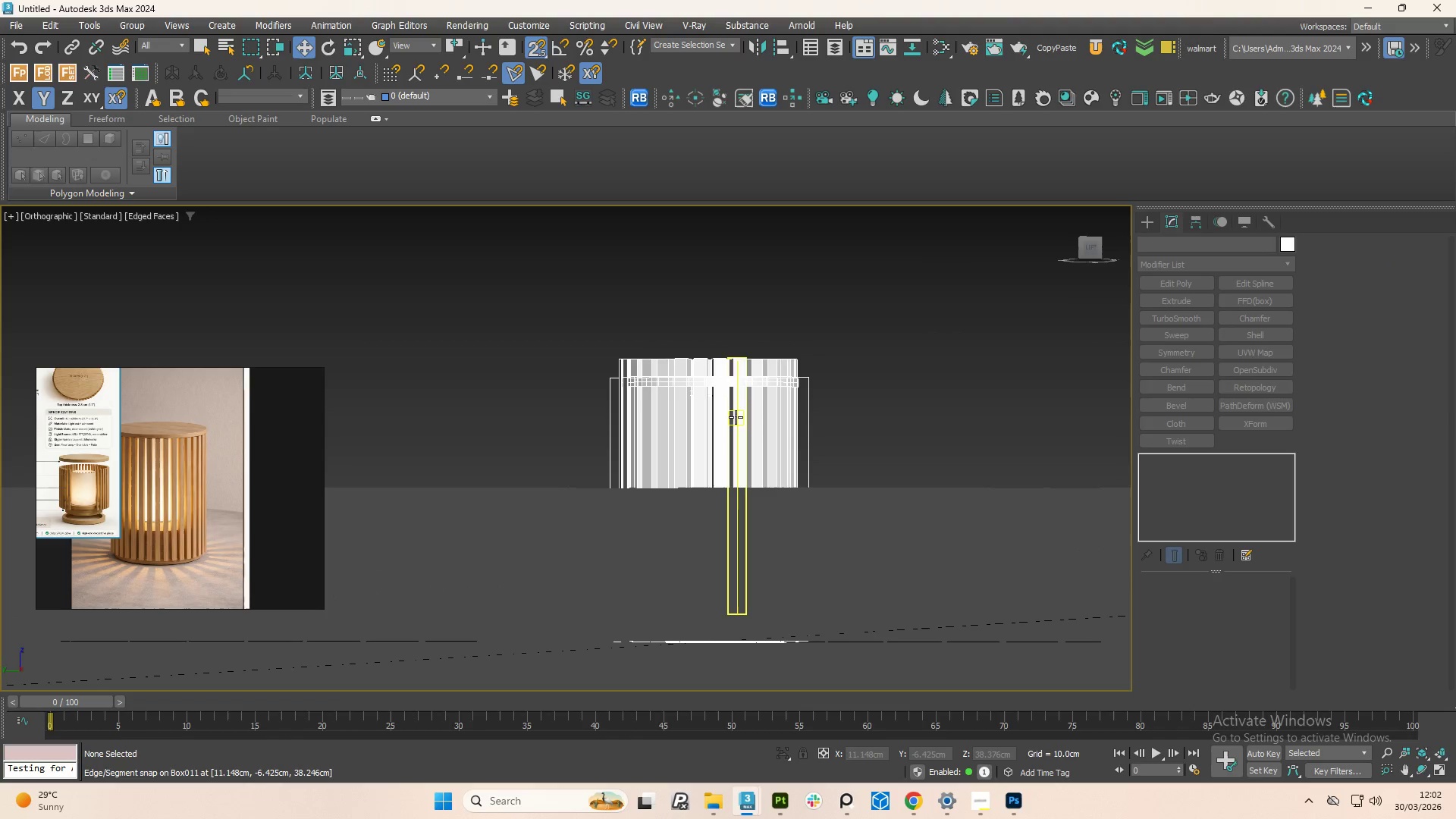 
type(fz)
 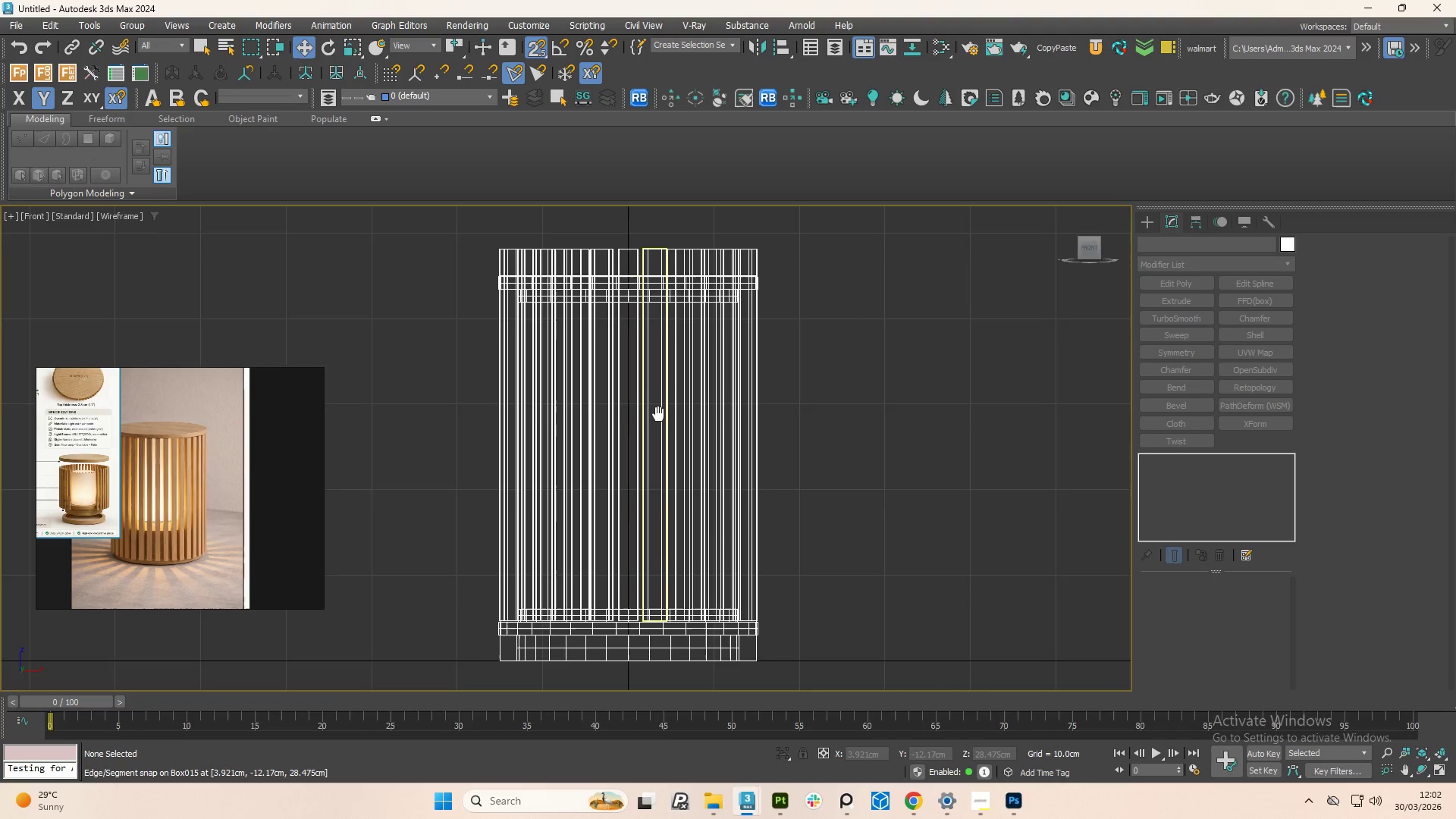 
key(1)
 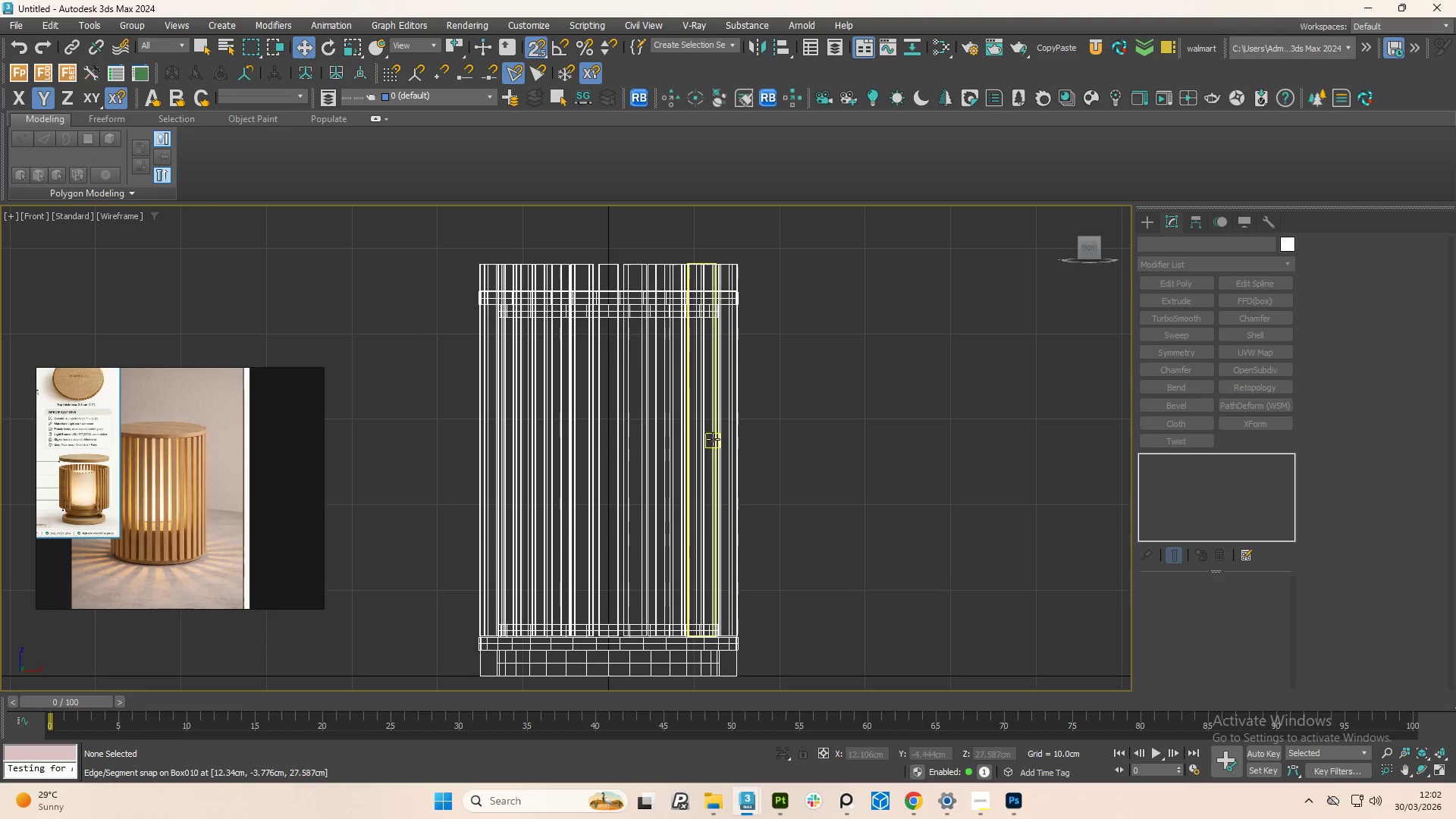 
key(Control+Y)
 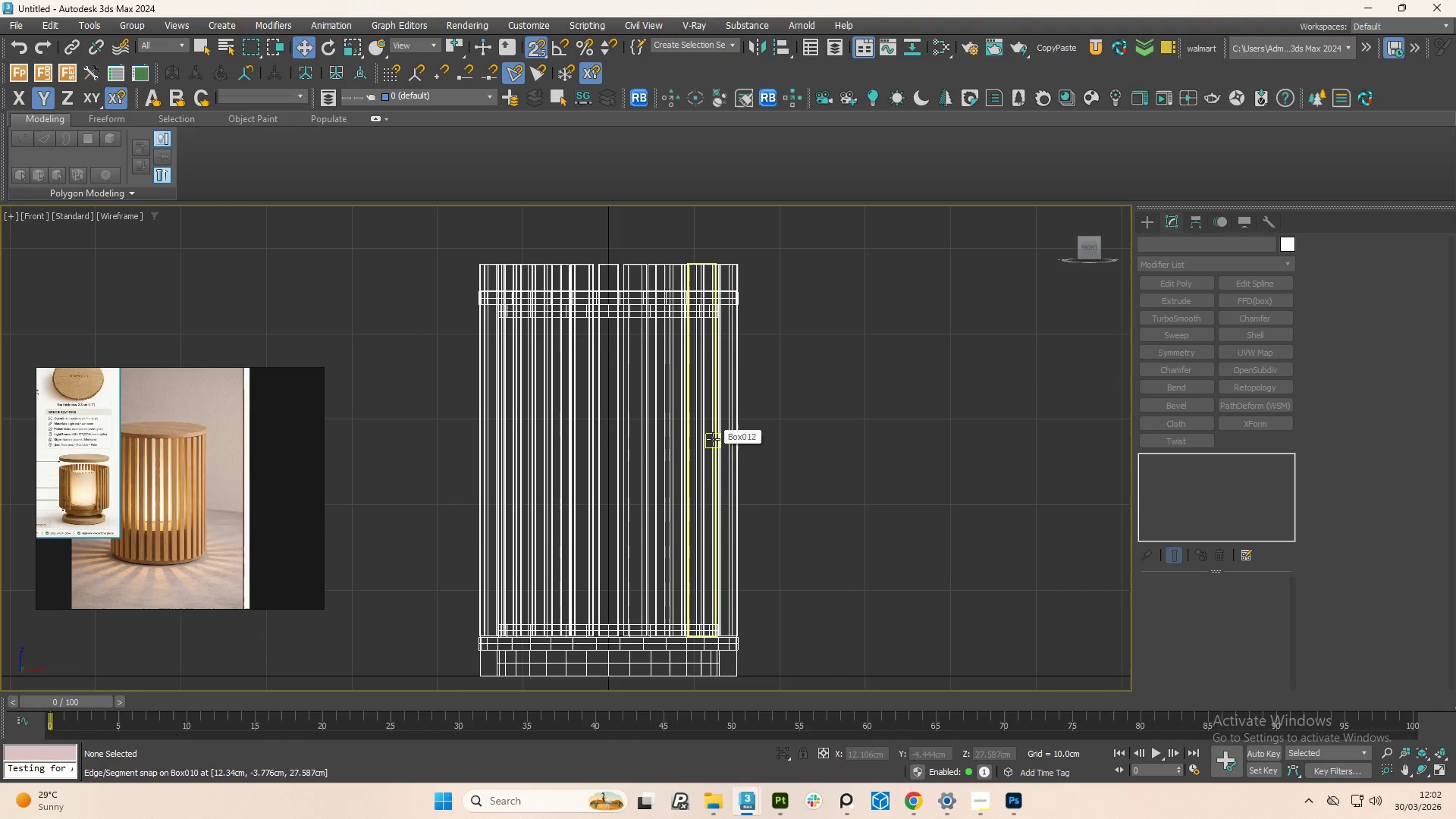 
key(Control+Y)
 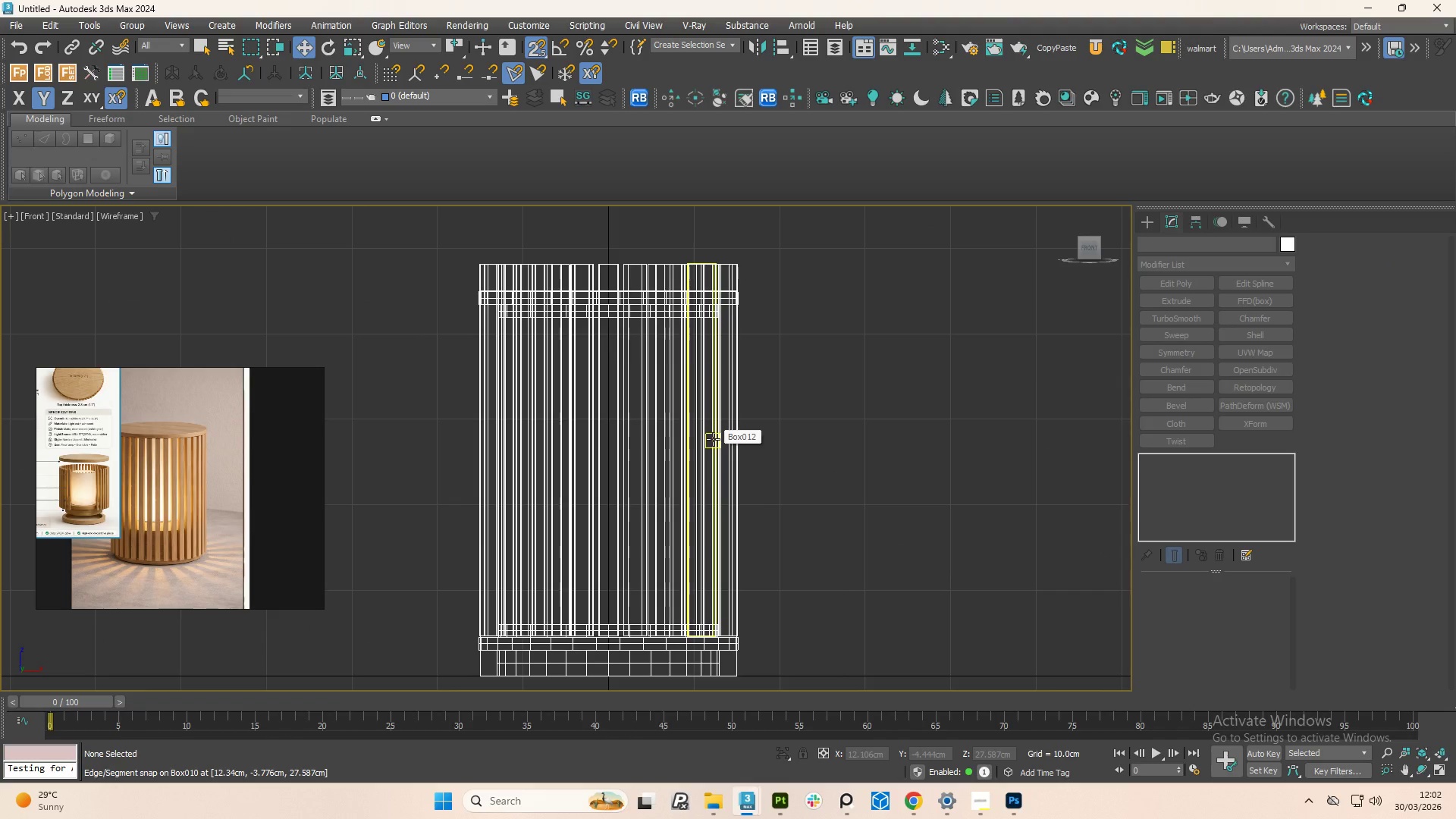 
key(Control+Y)
 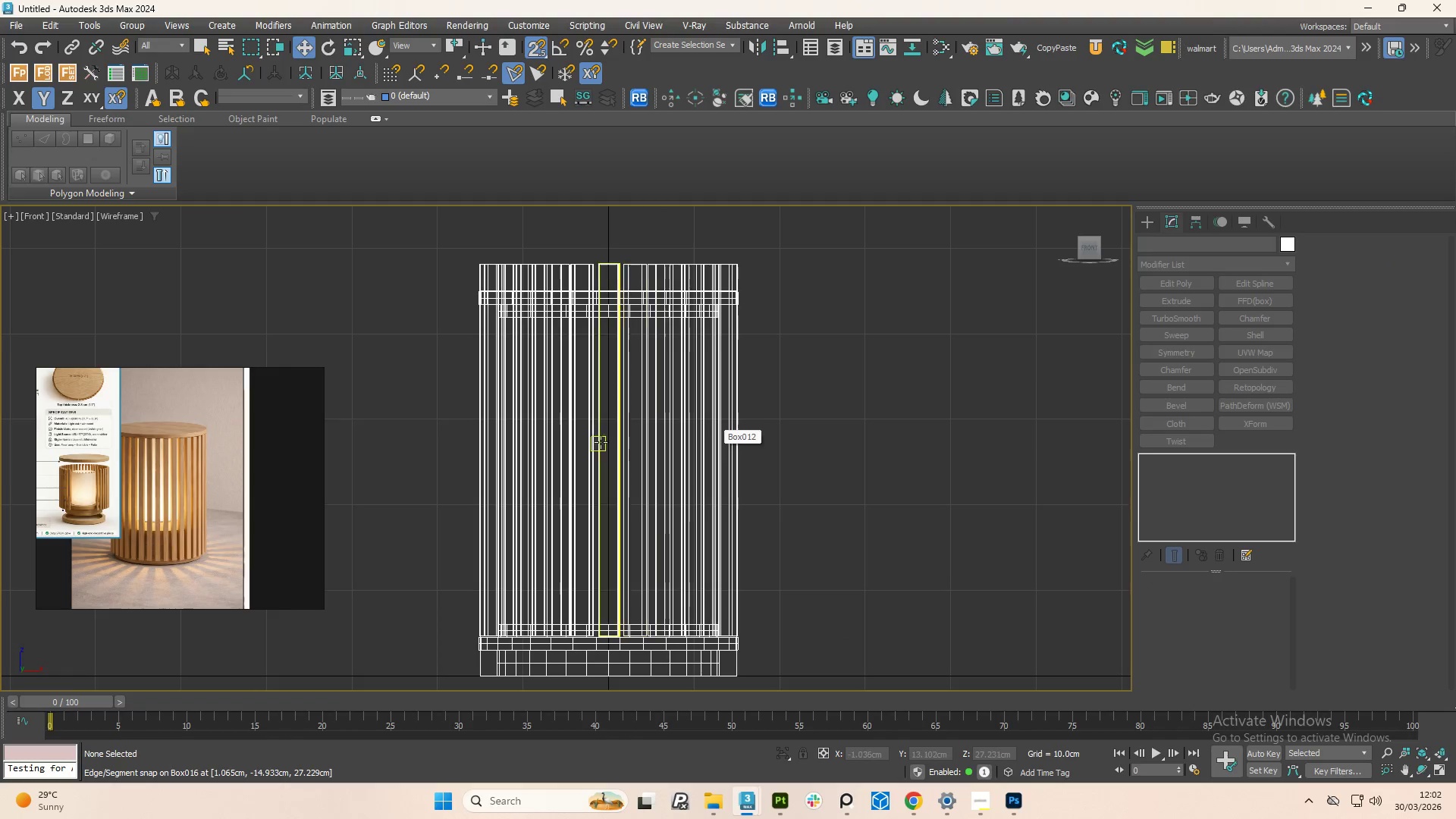 
left_click([596, 443])
 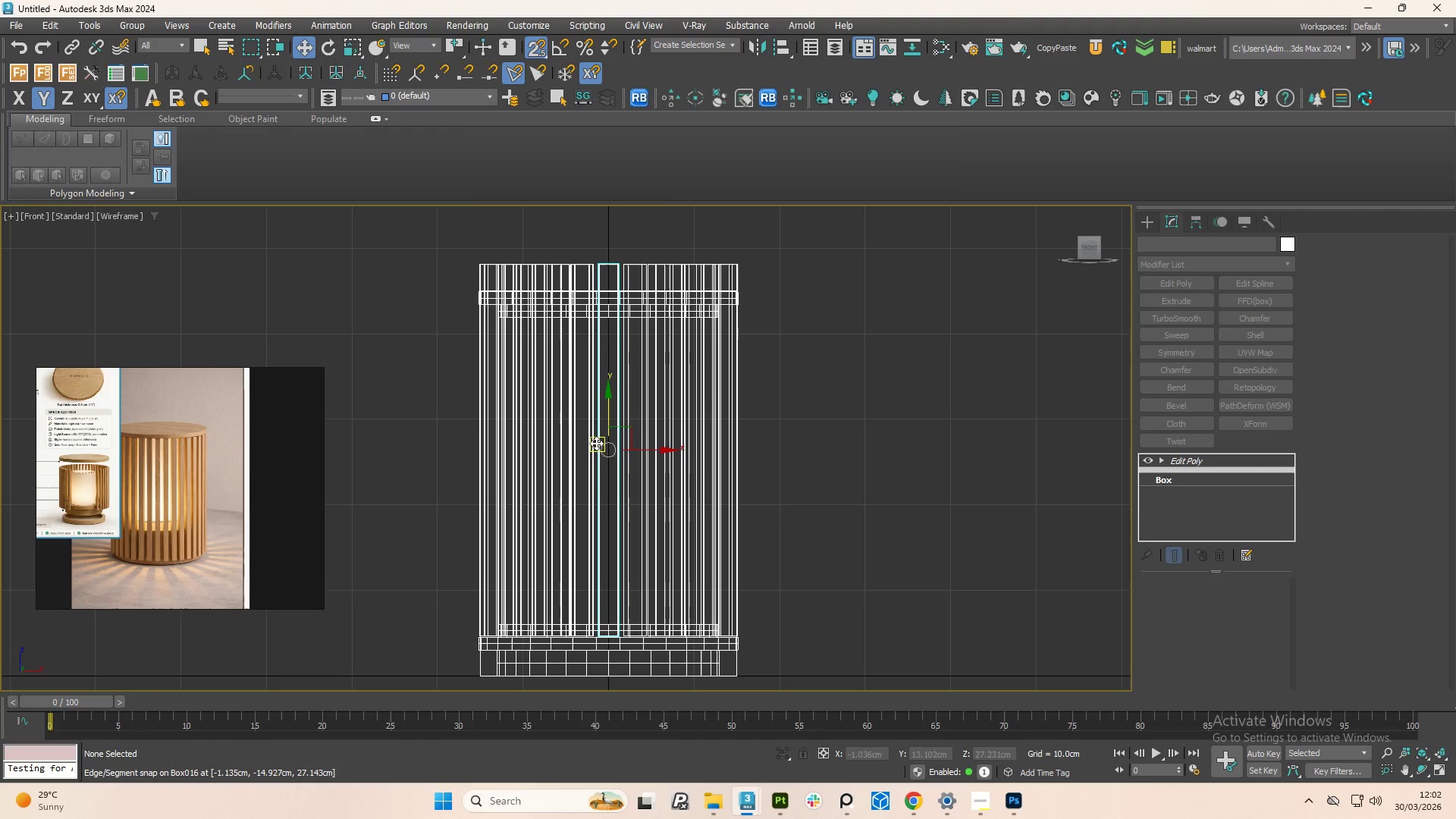 
key(Control+Y)
 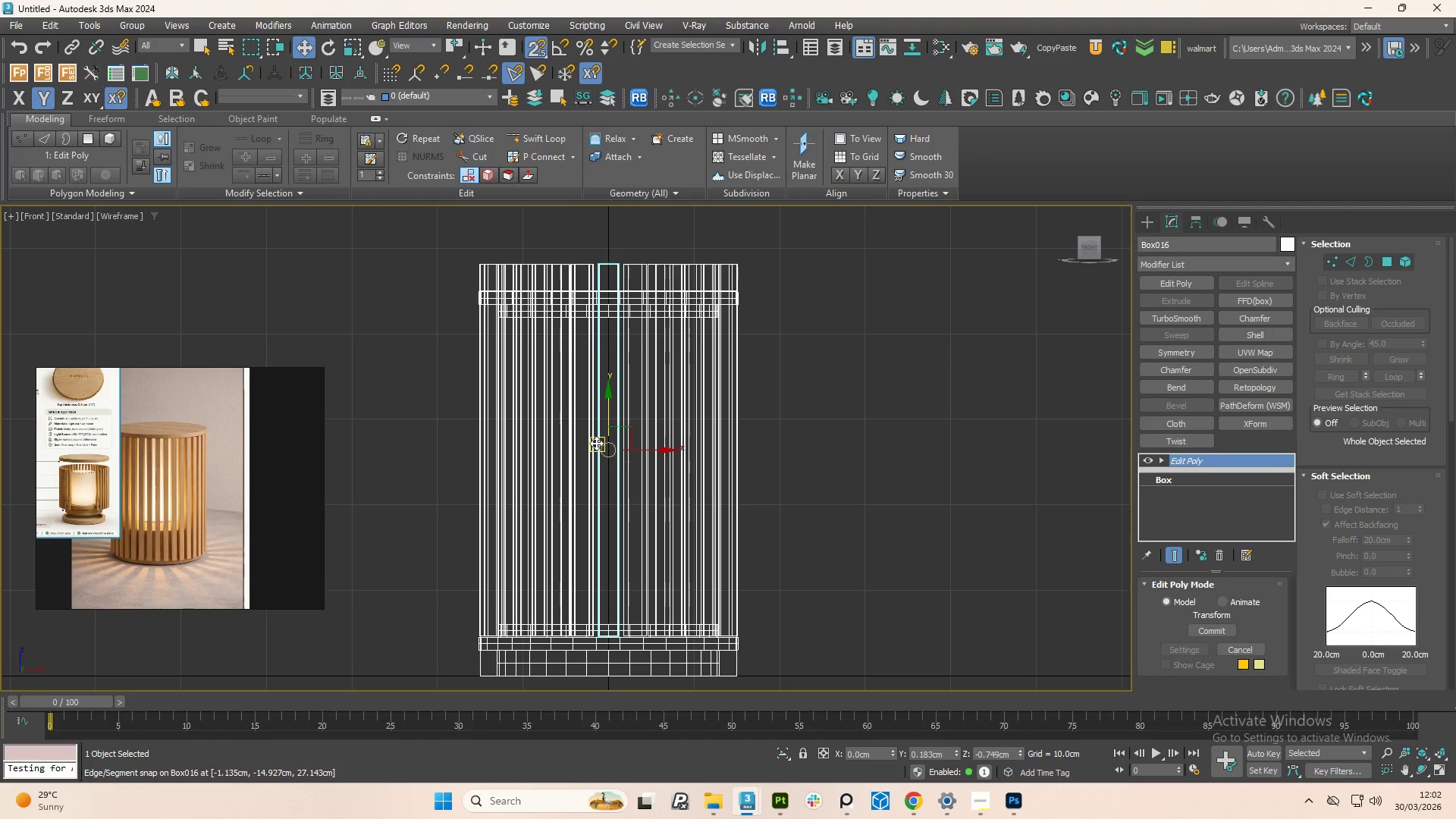 
key(Control+Y)
 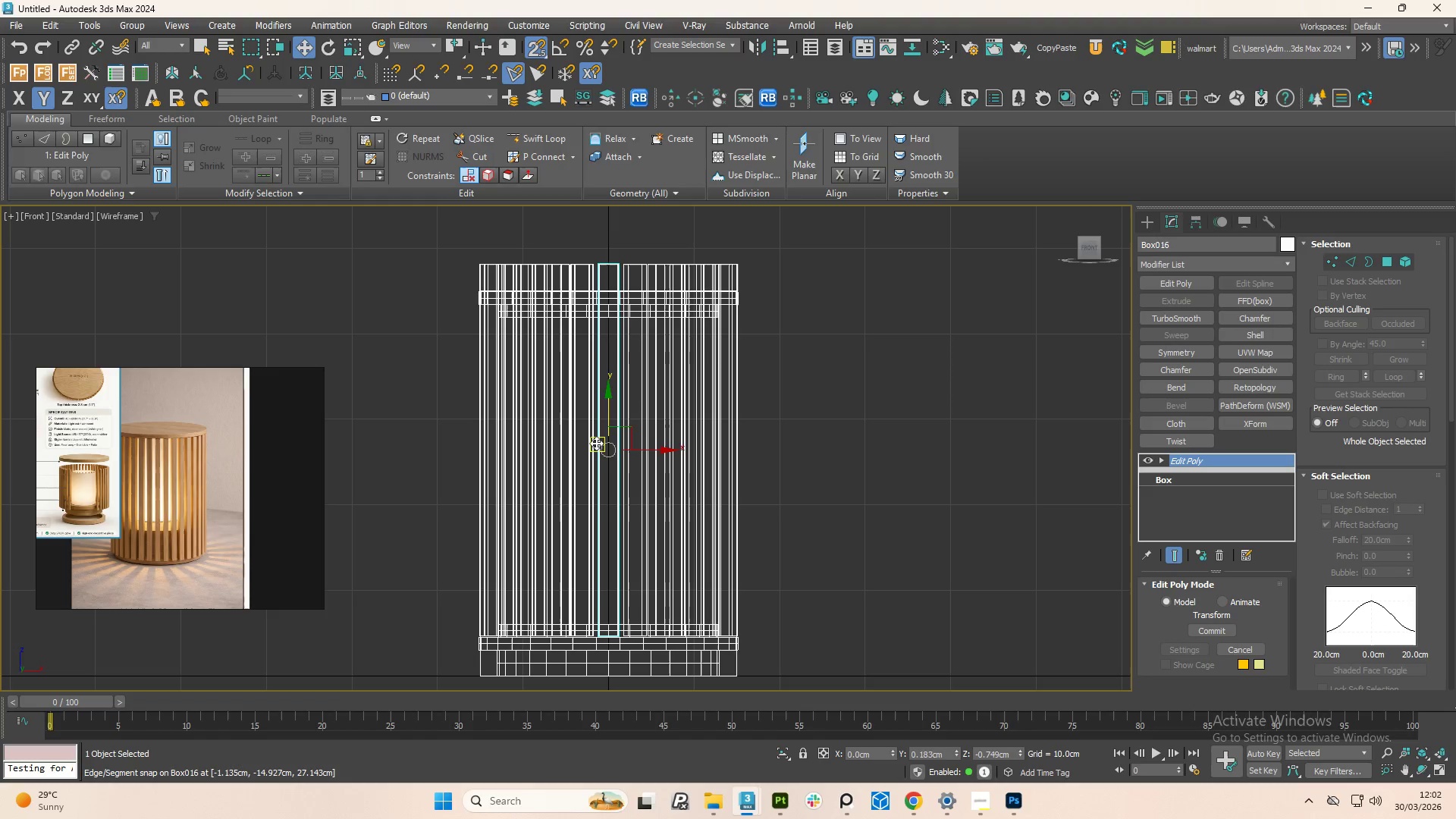 
key(Control+Y)
 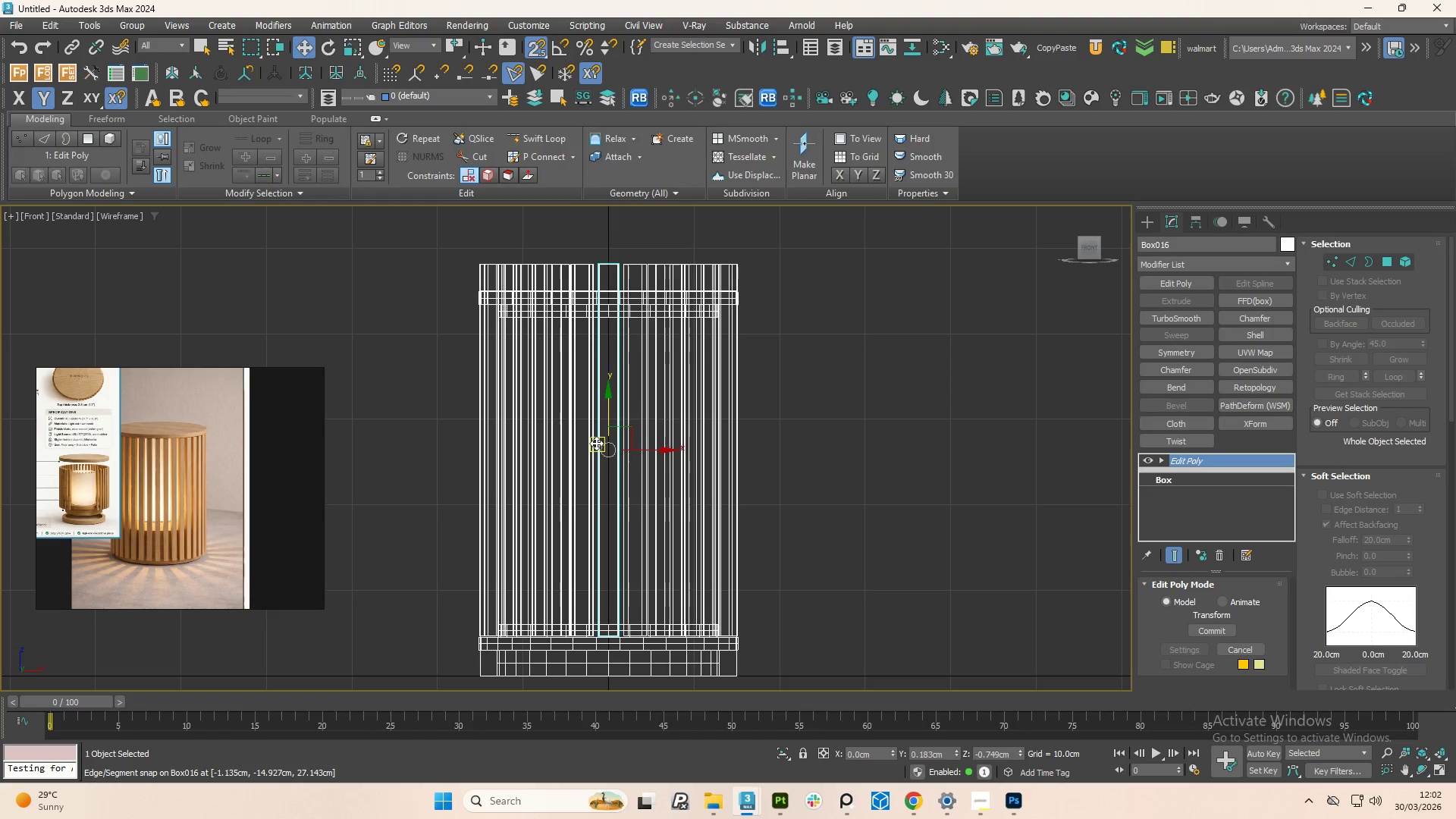 
key(Control+Y)
 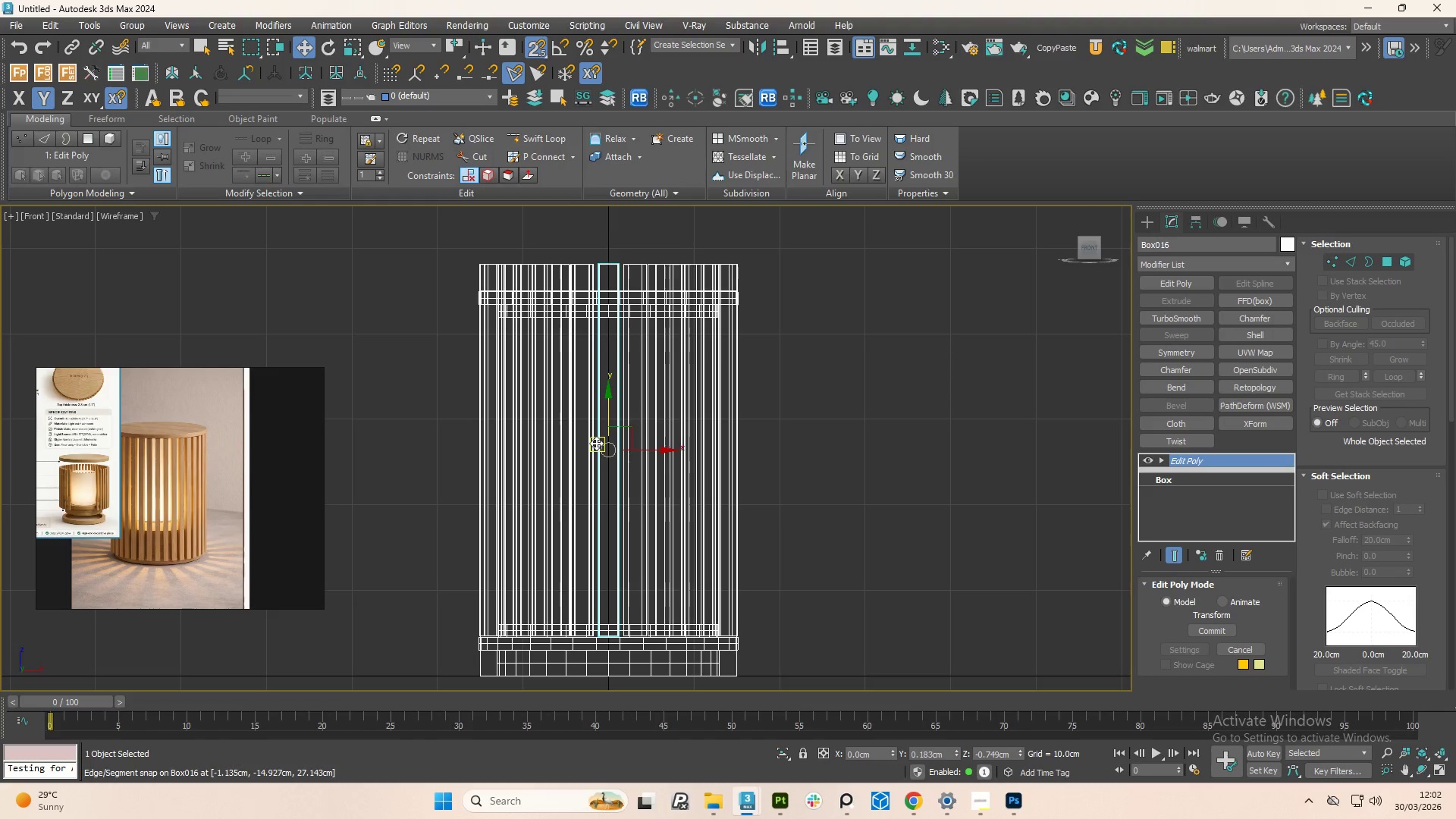 
key(Control+Y)
 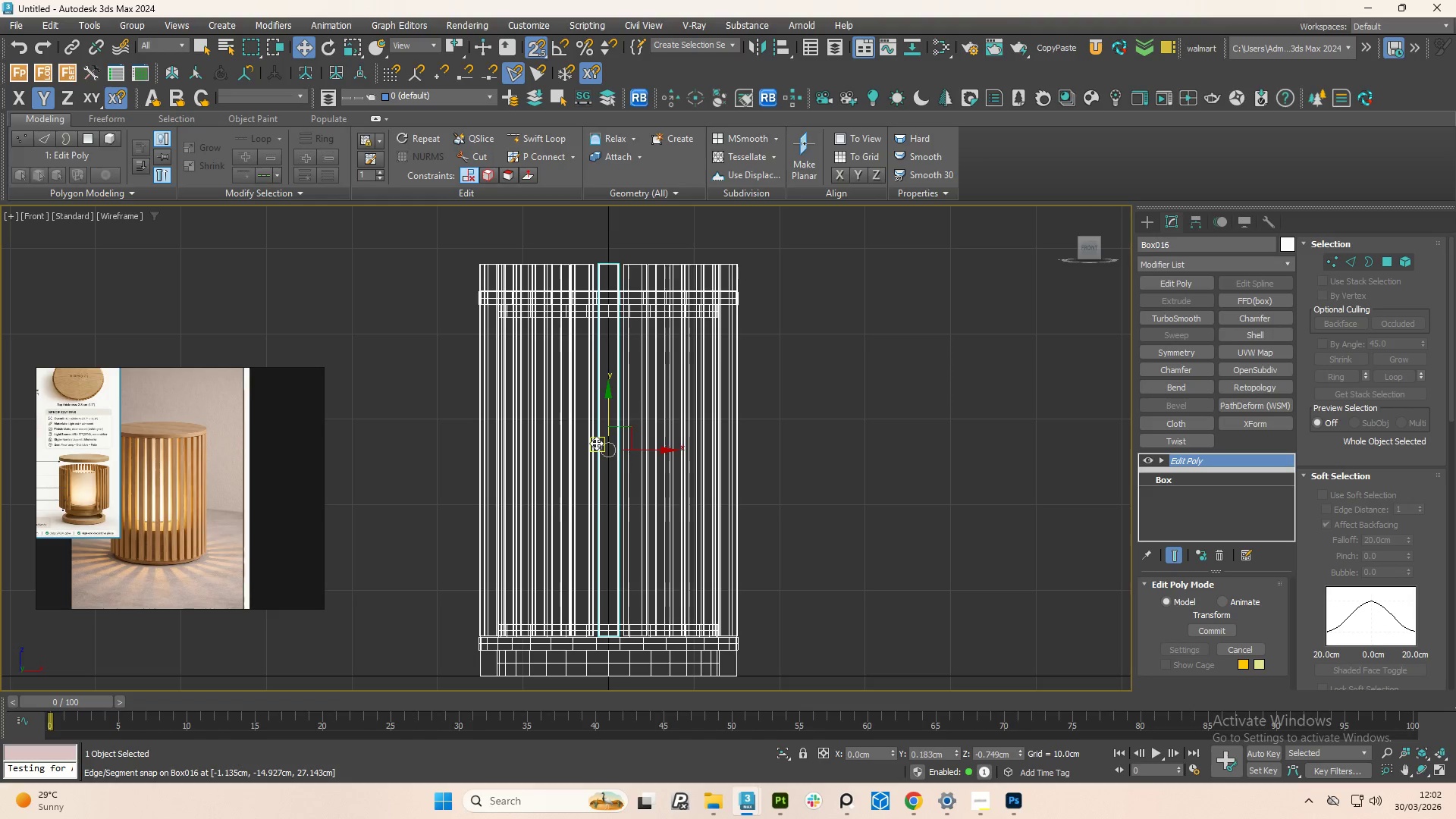 
key(Control+Y)
 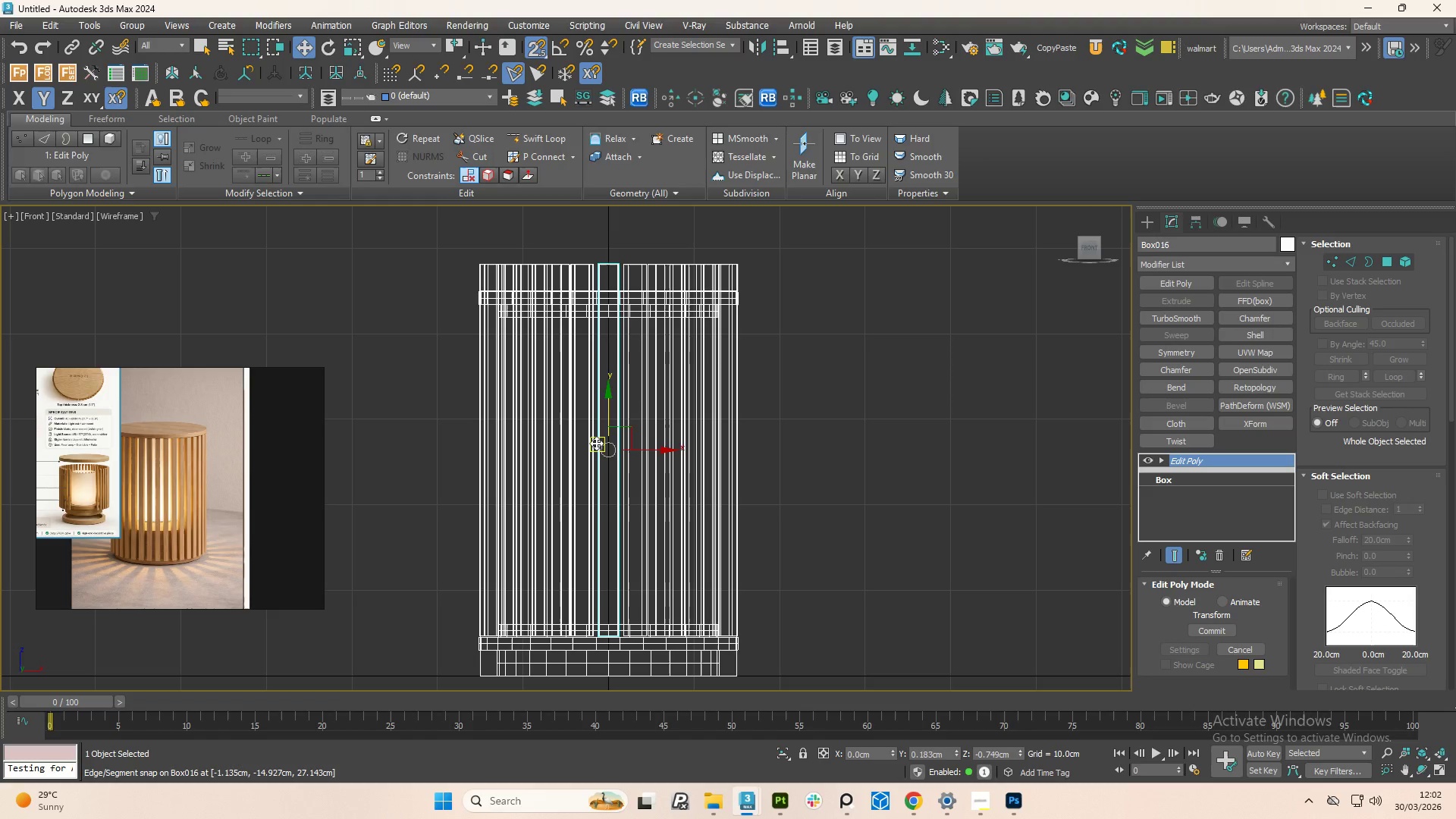 
key(Control+Z)
 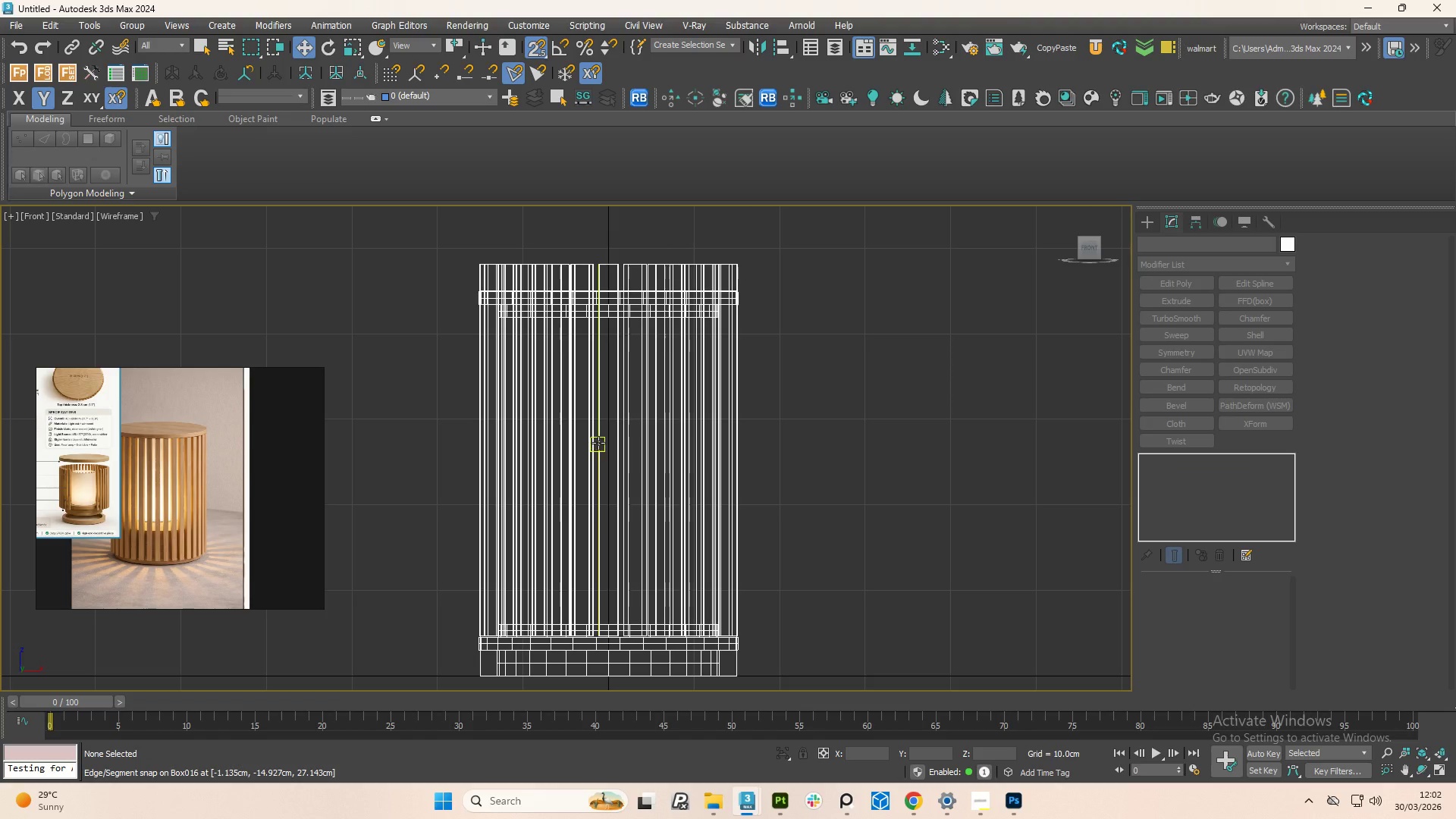 
key(Control+Z)
 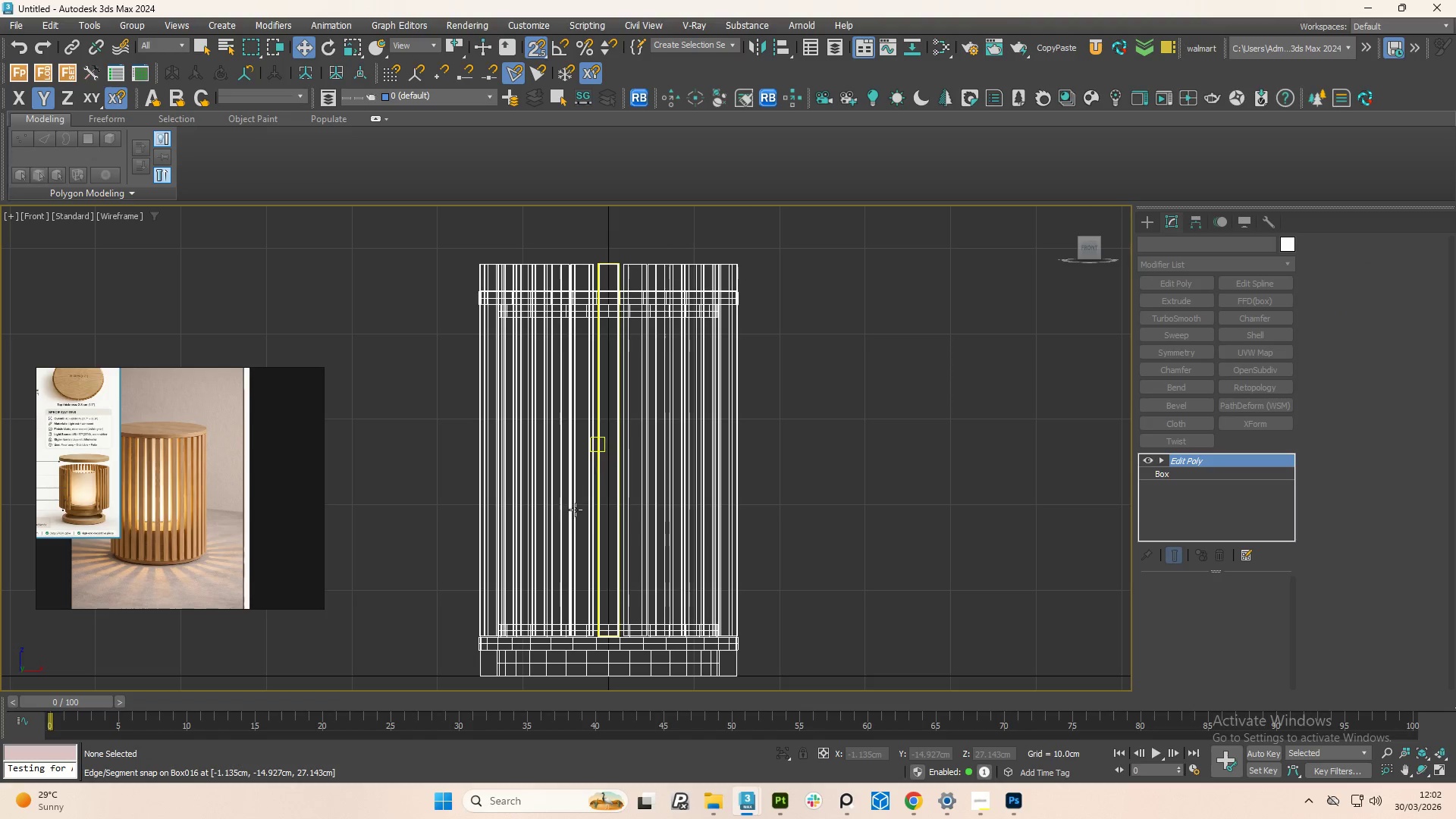 
key(Control+Z)
 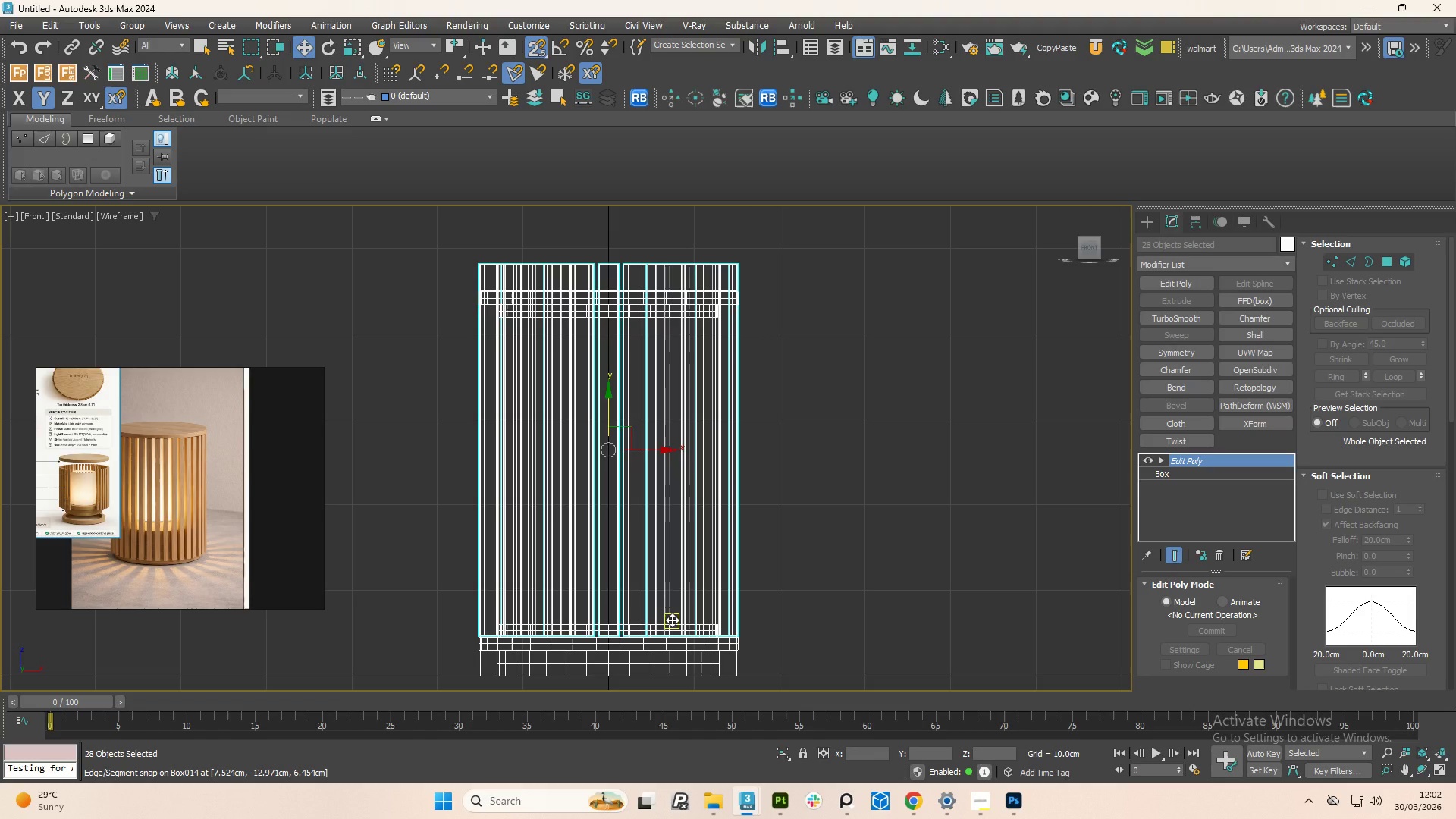 
key(1)
 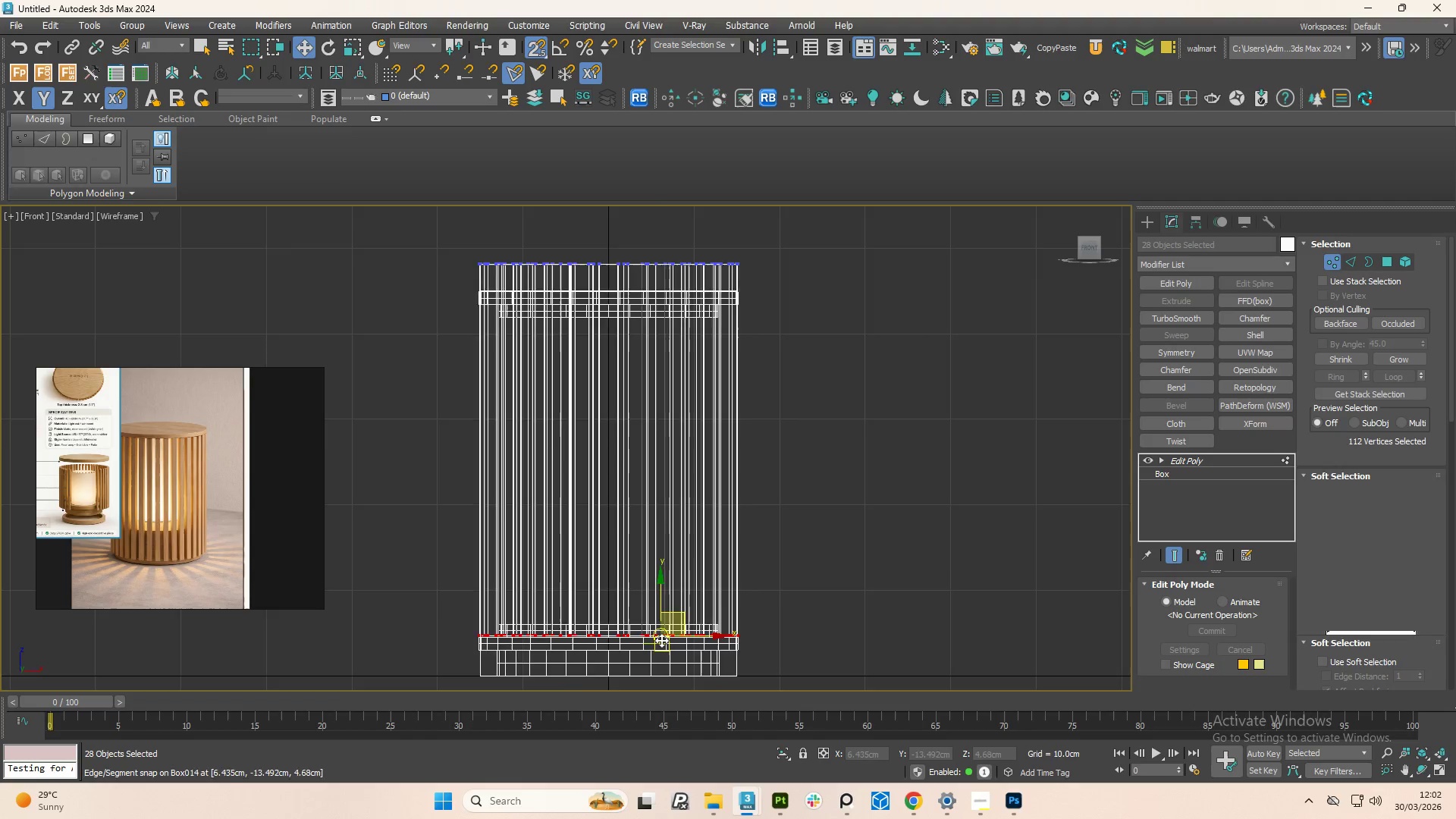 
scroll: coordinate [657, 648], scroll_direction: up, amount: 3.0
 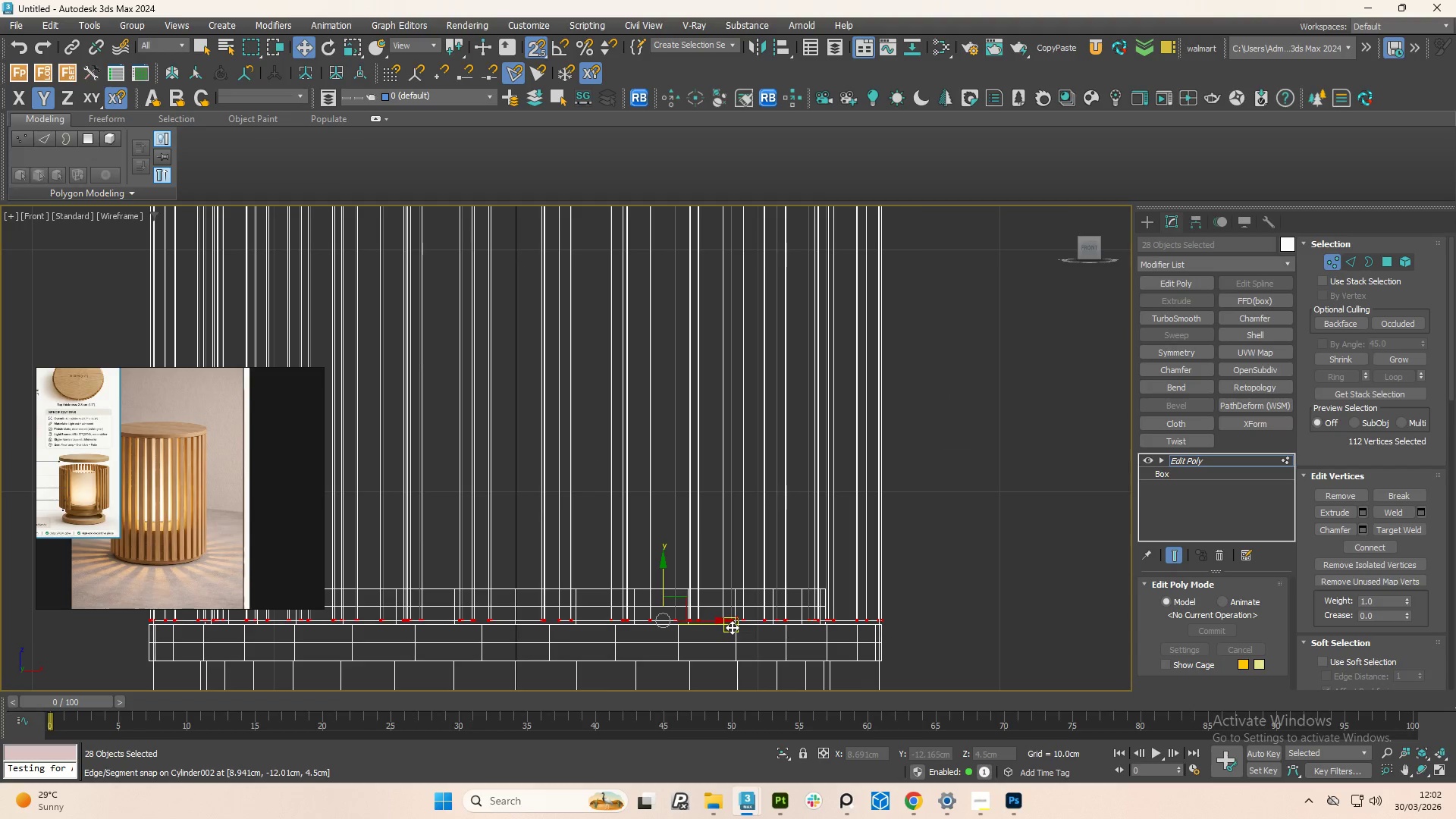 
key(Control+Y)
 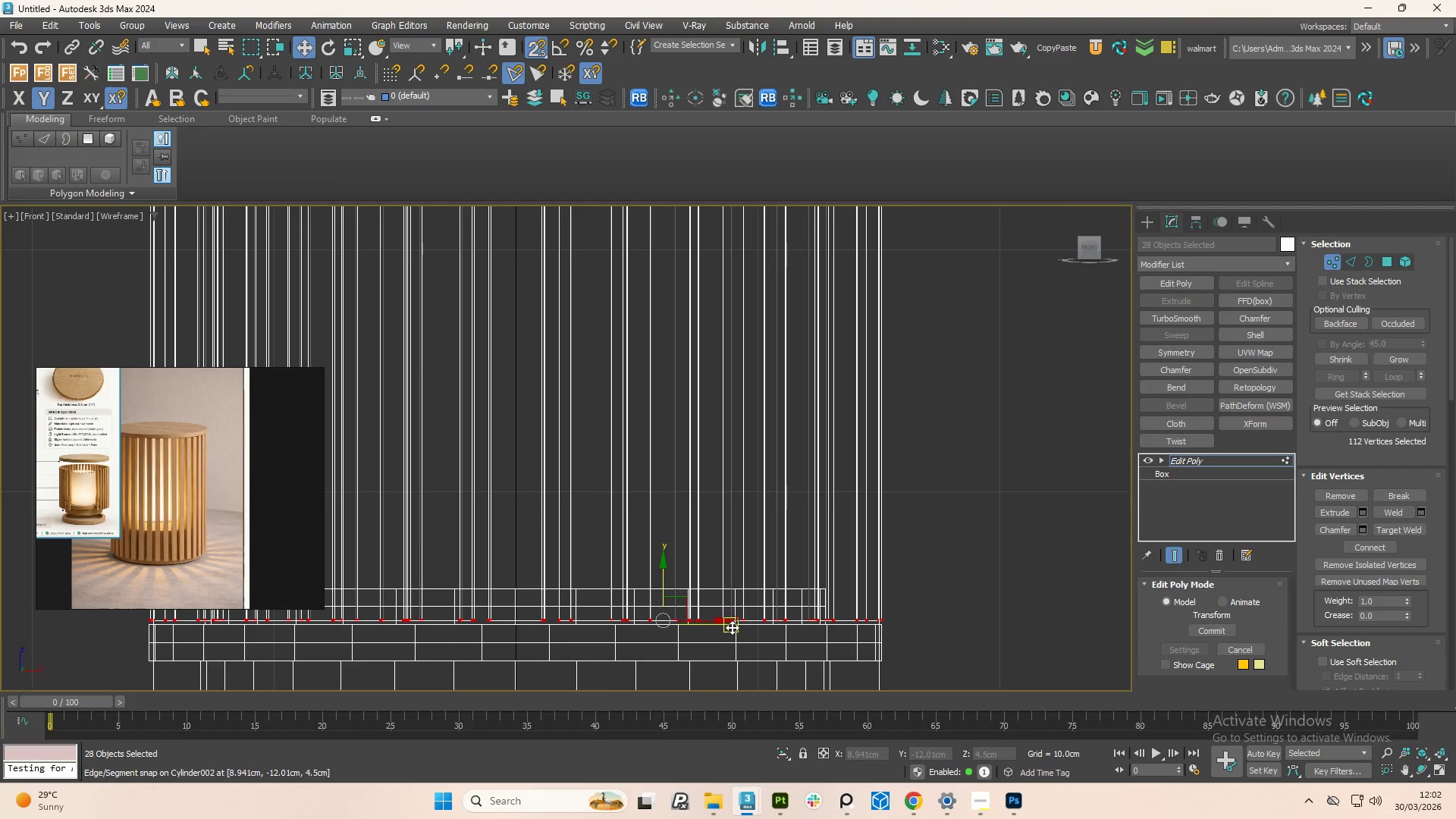 
key(Control+Y)
 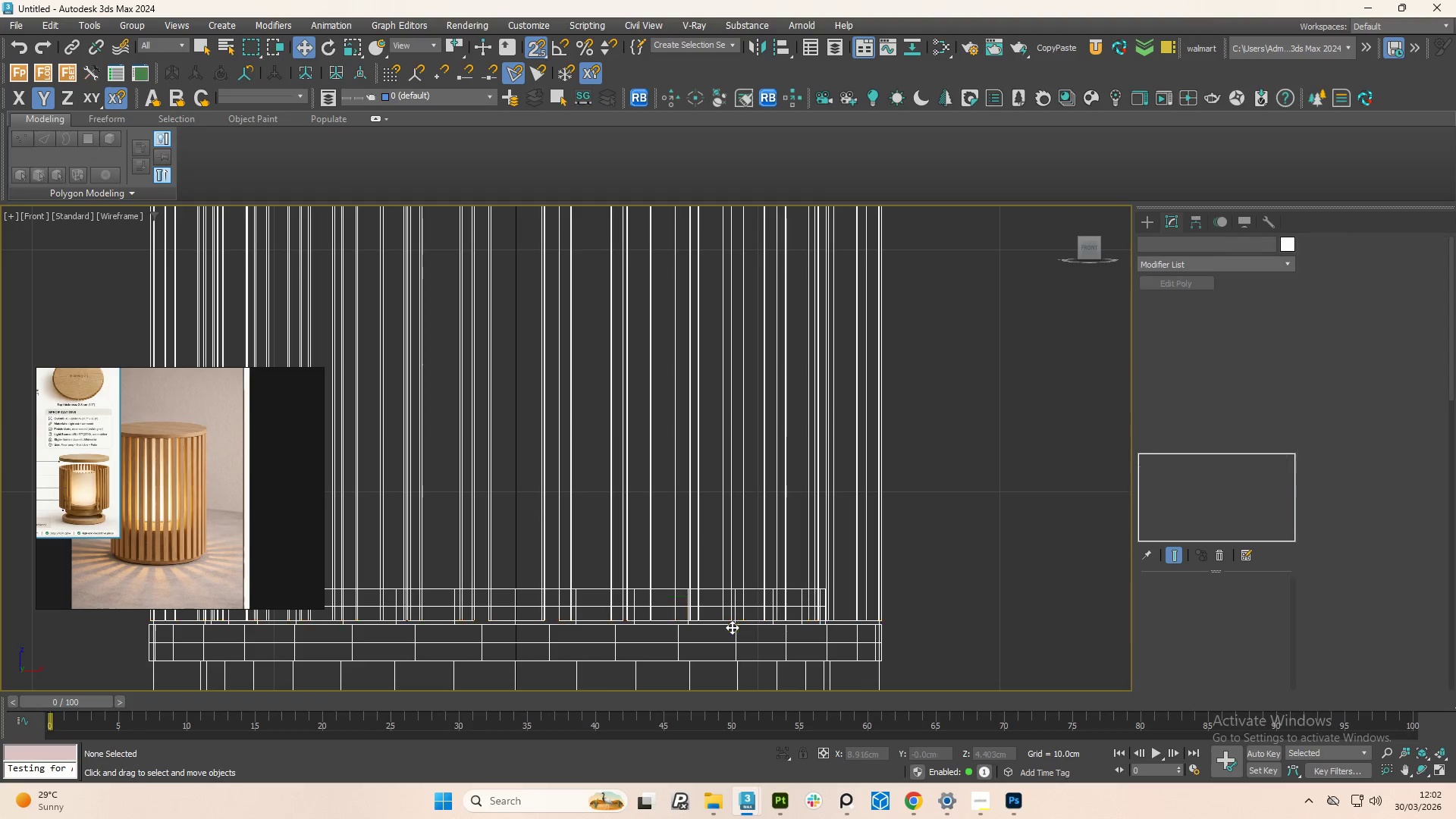 
key(Control+Y)
 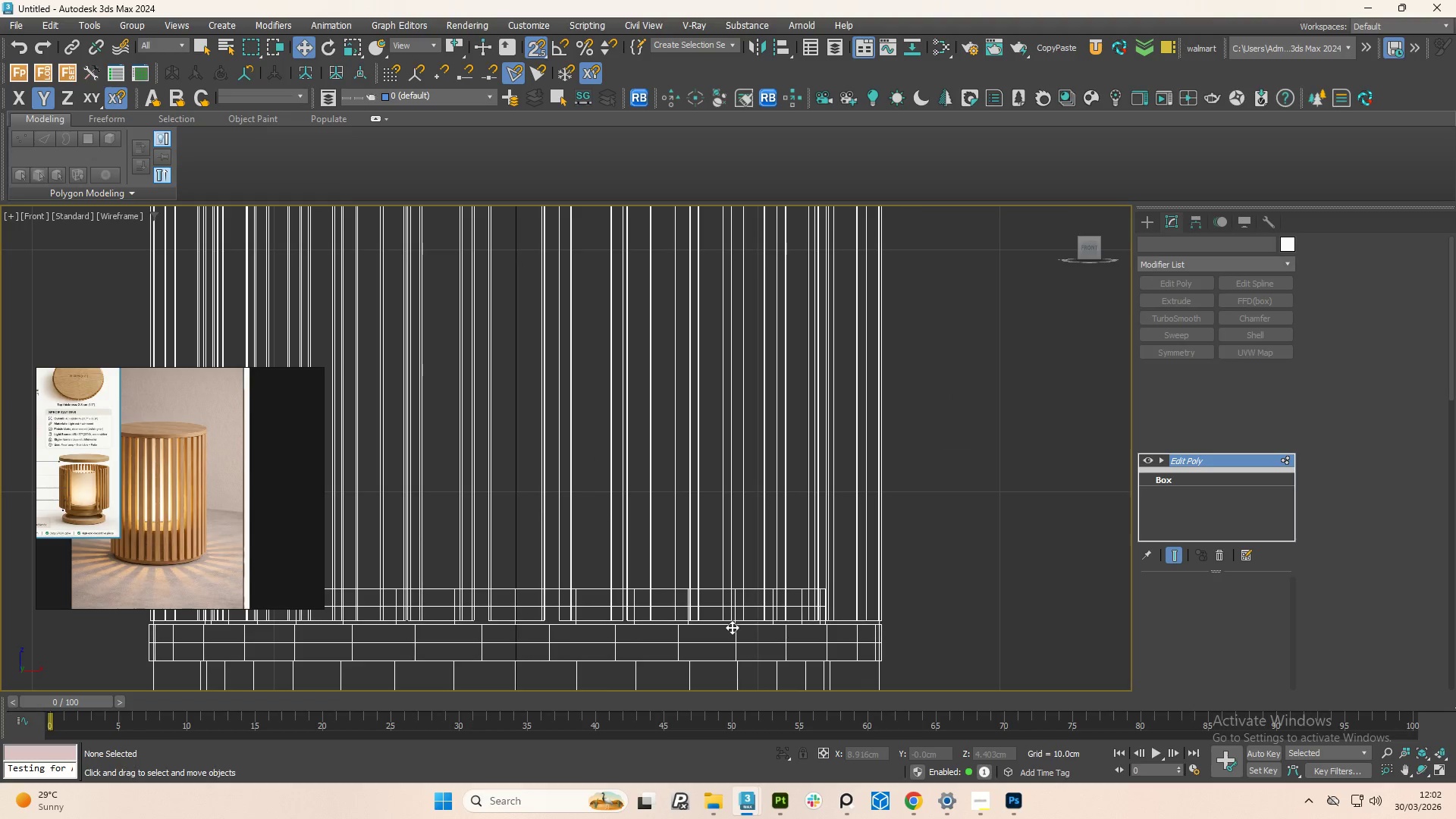 
key(Control+Y)
 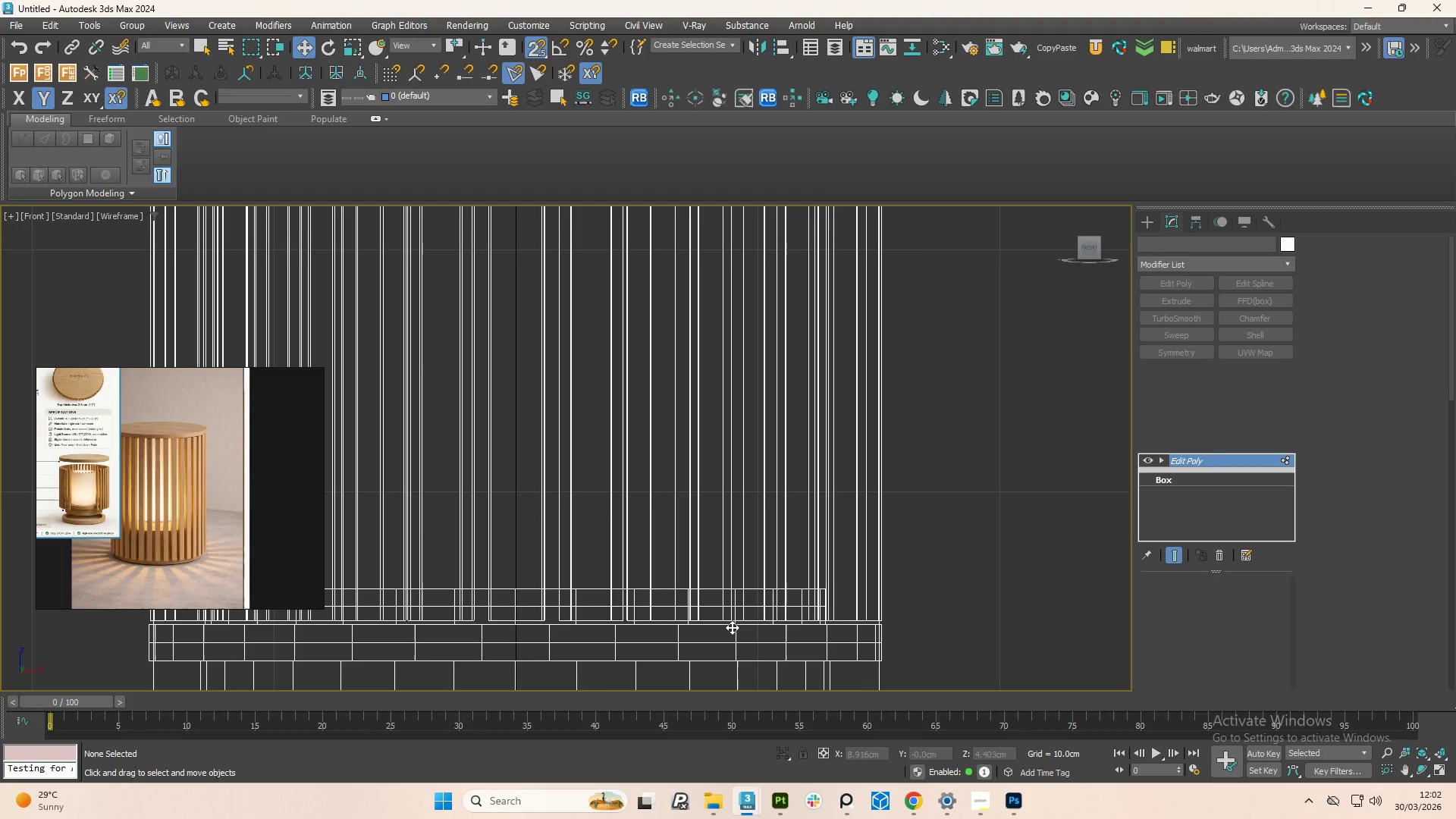 
key(Control+Y)
 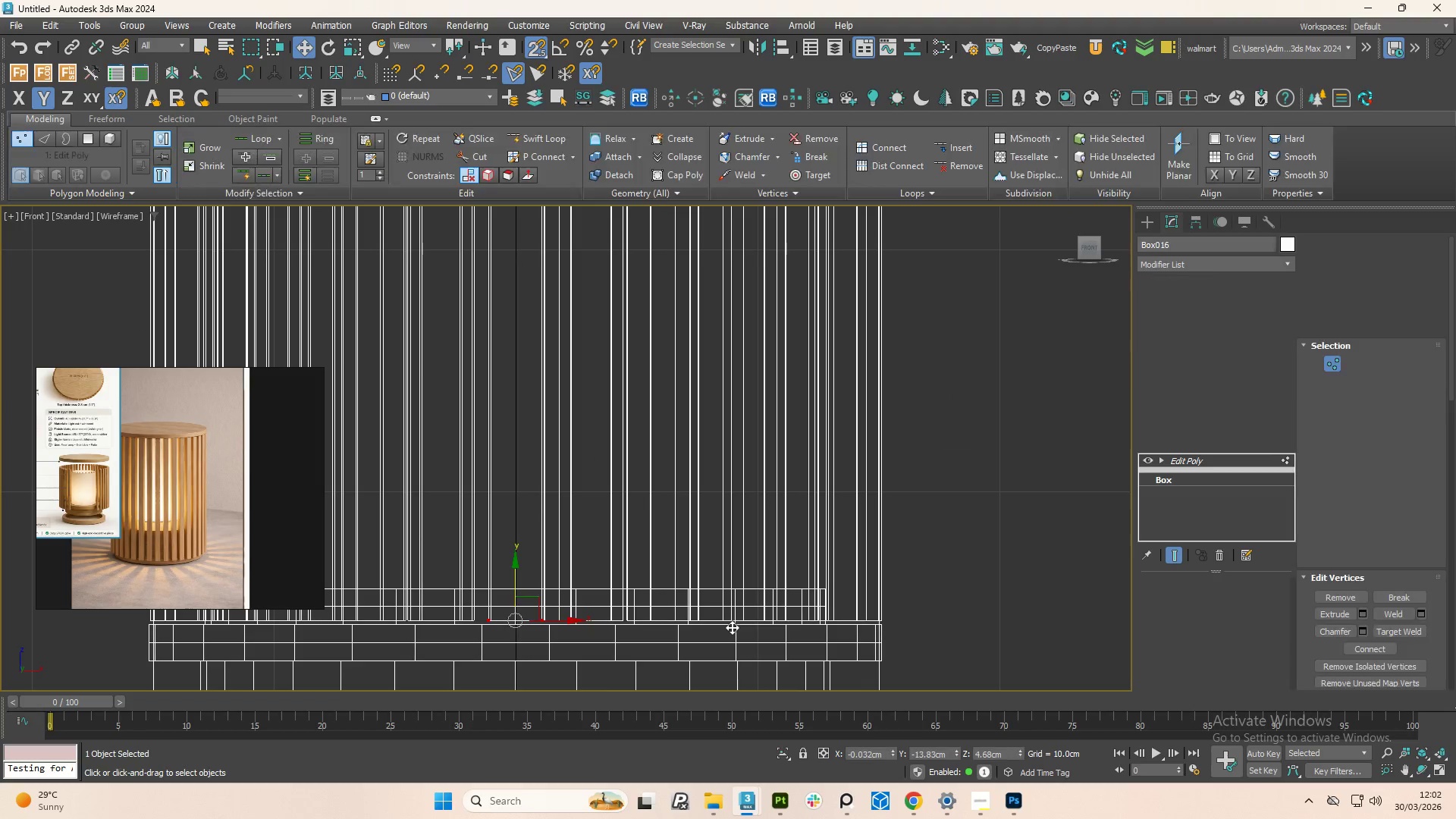 
key(Control+Y)
 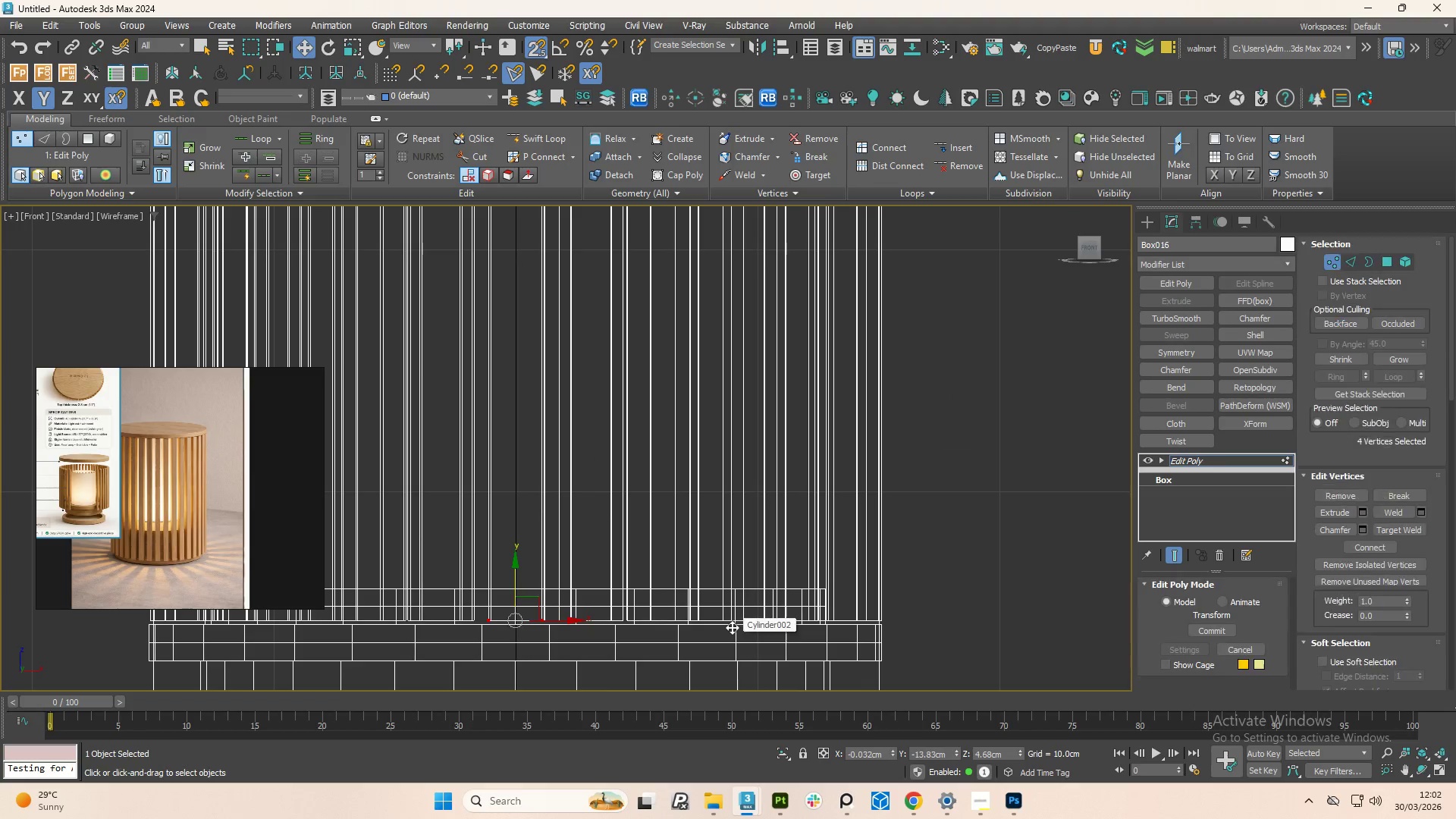 
key(Control+Y)
 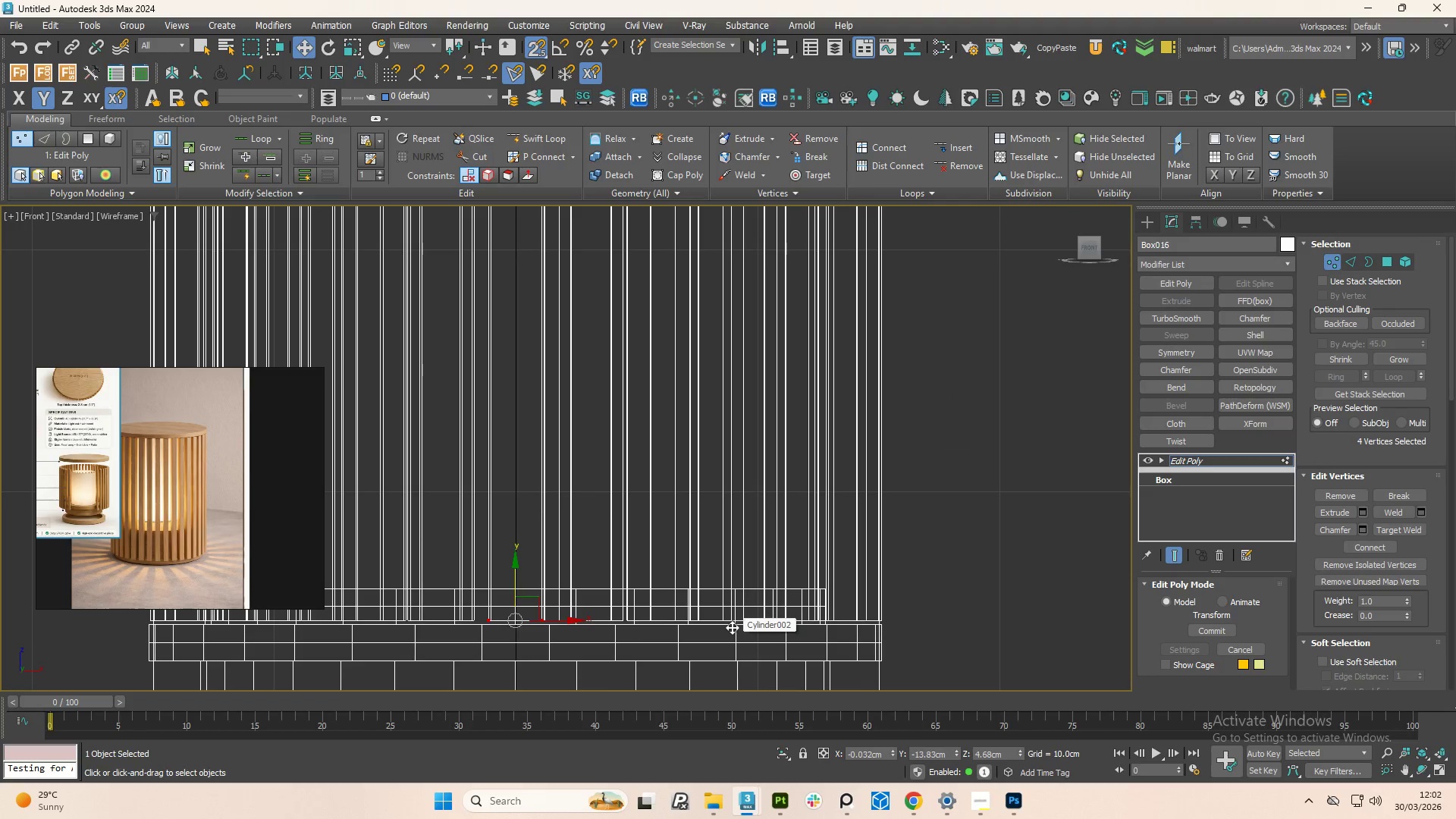 
key(Control+Y)
 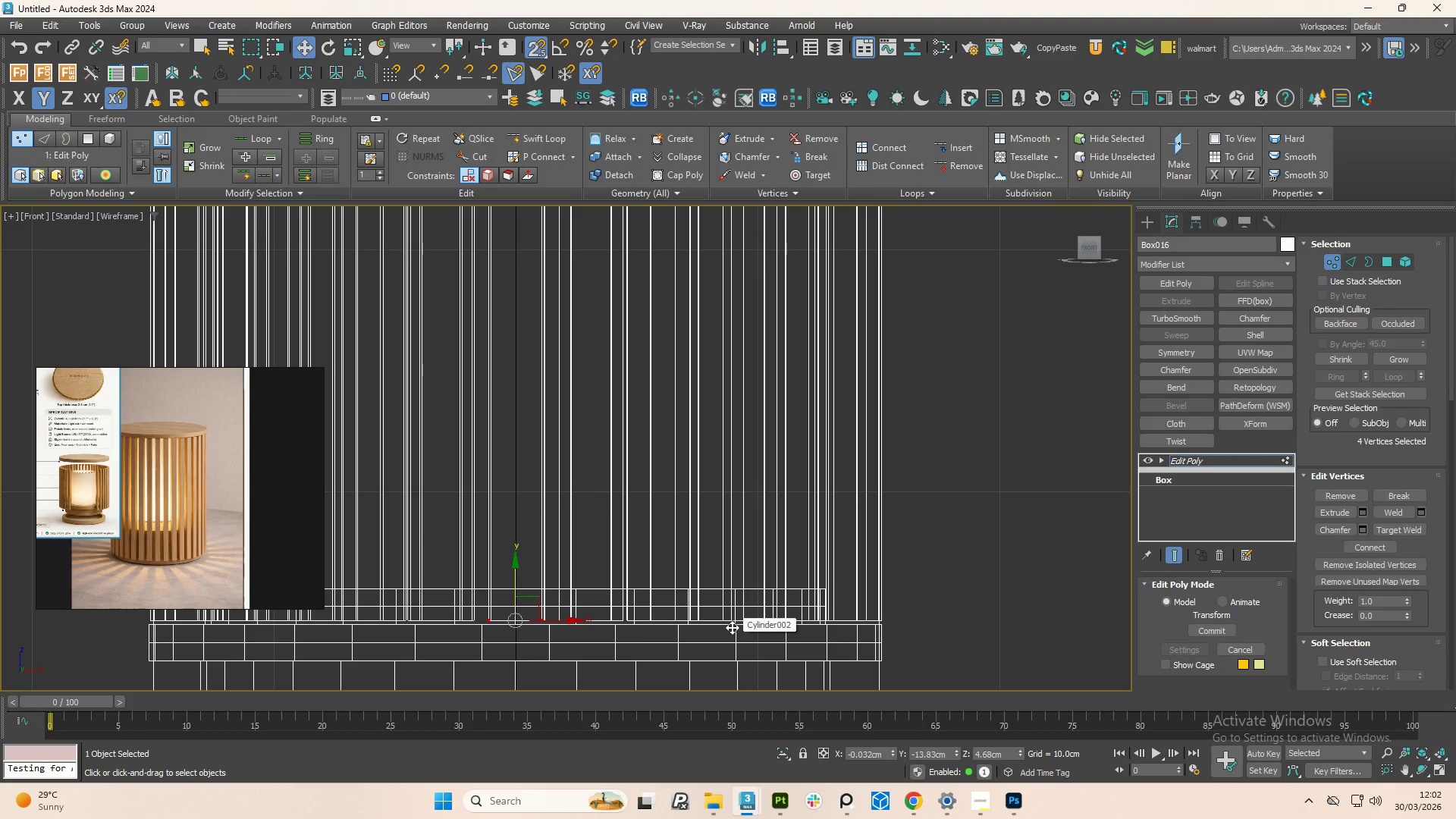 
key(Control+Y)
 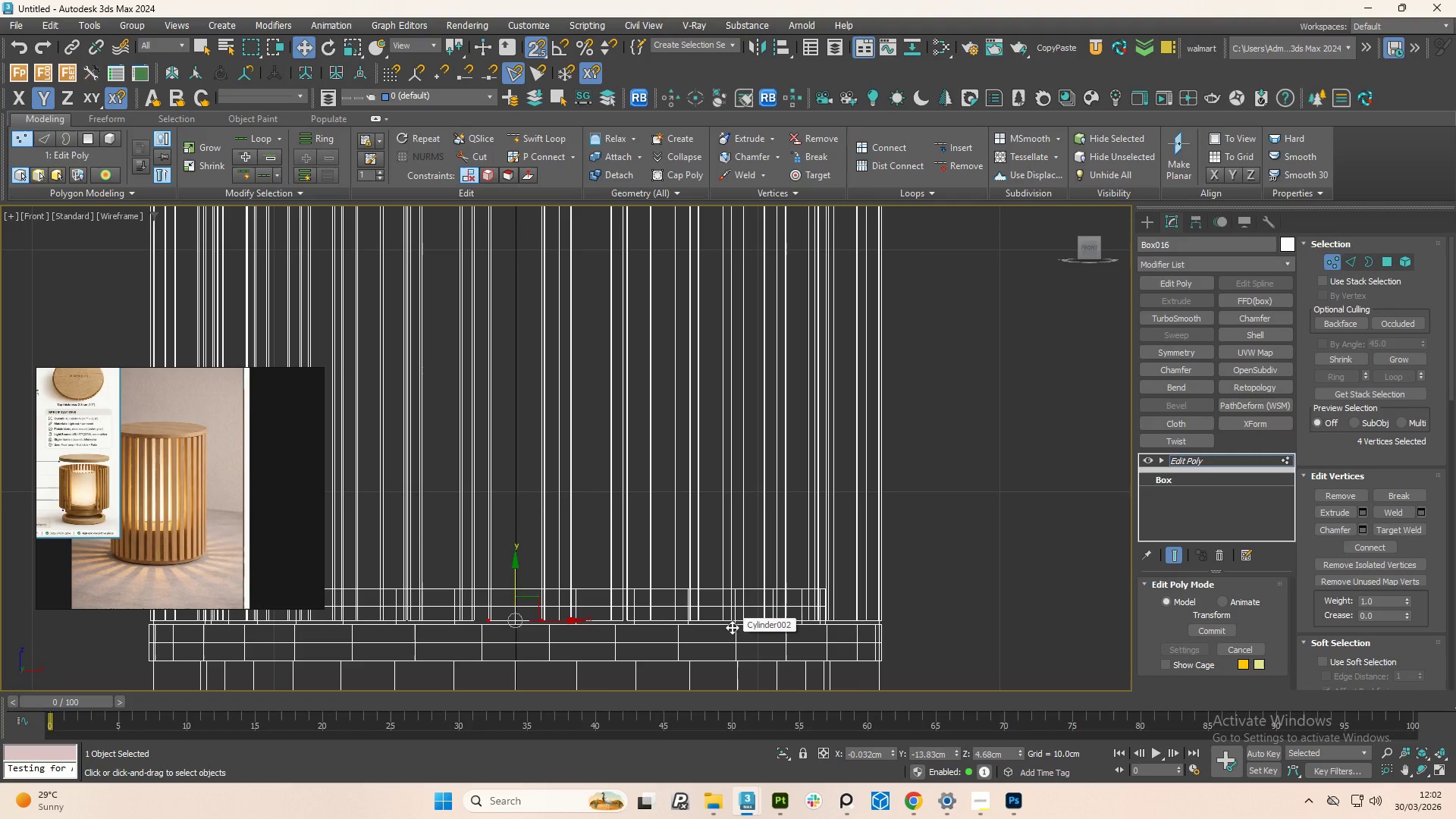 
key(Control+Z)
 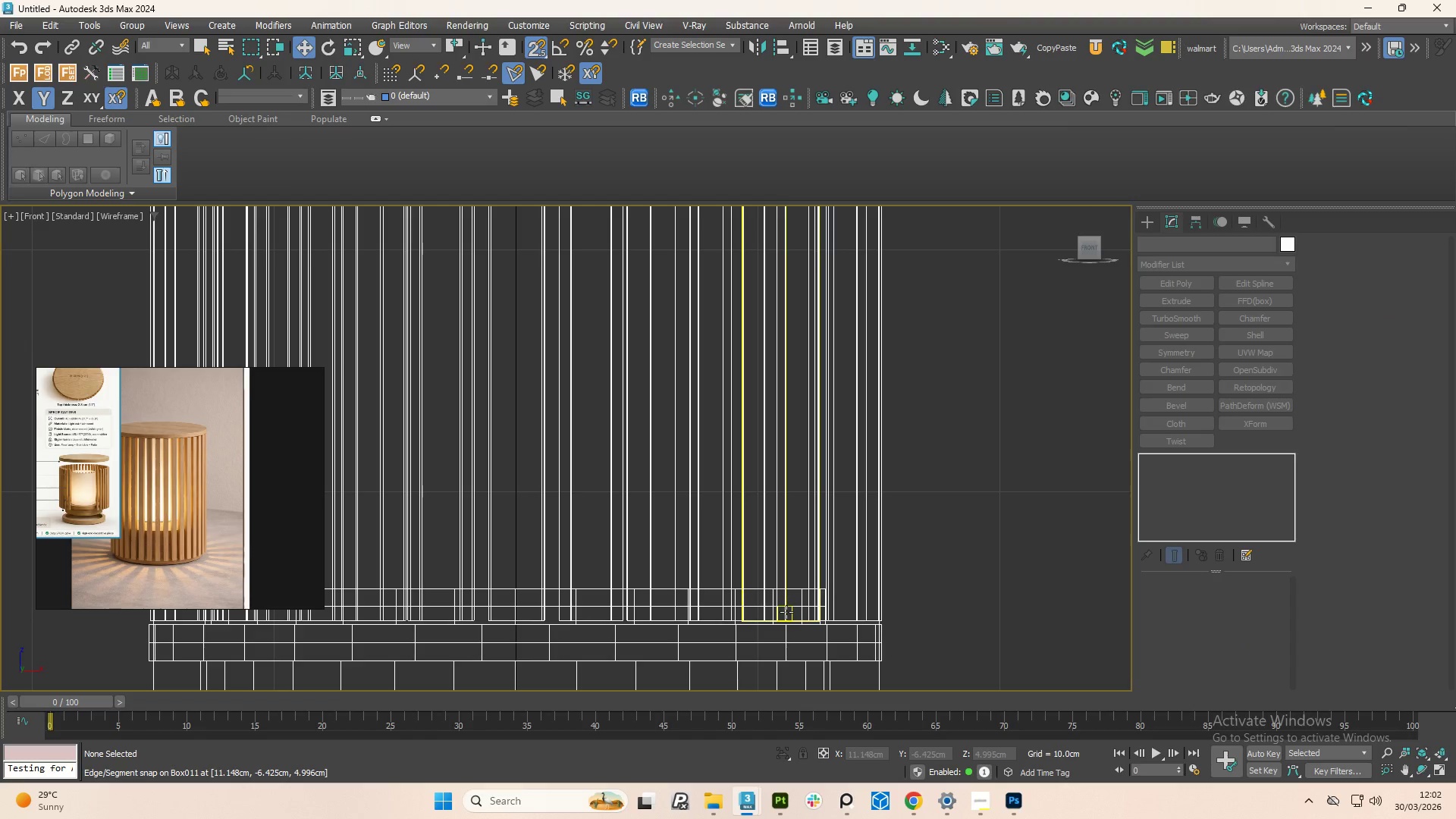 
key(1)
 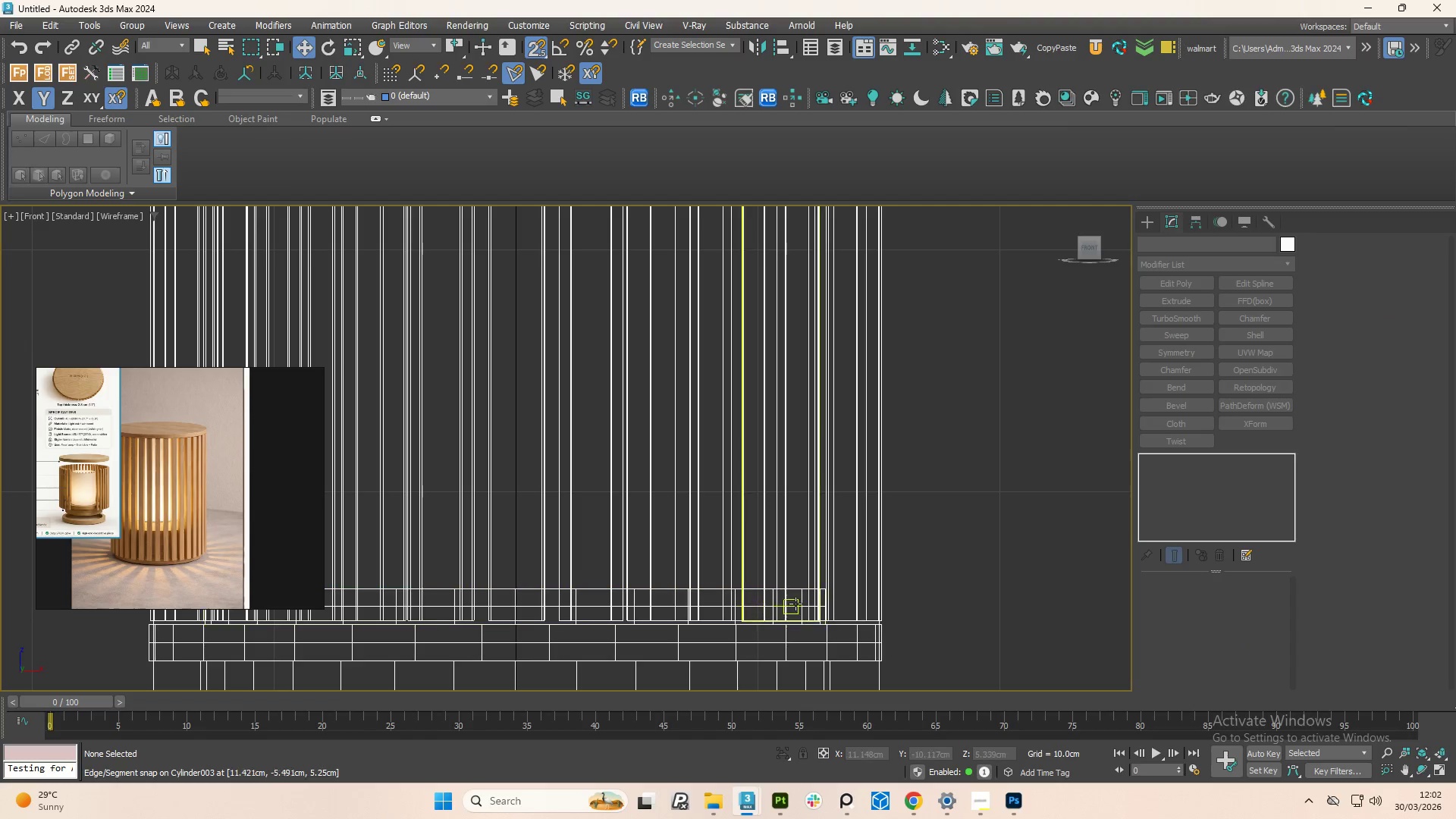 
key(Control+Z)
 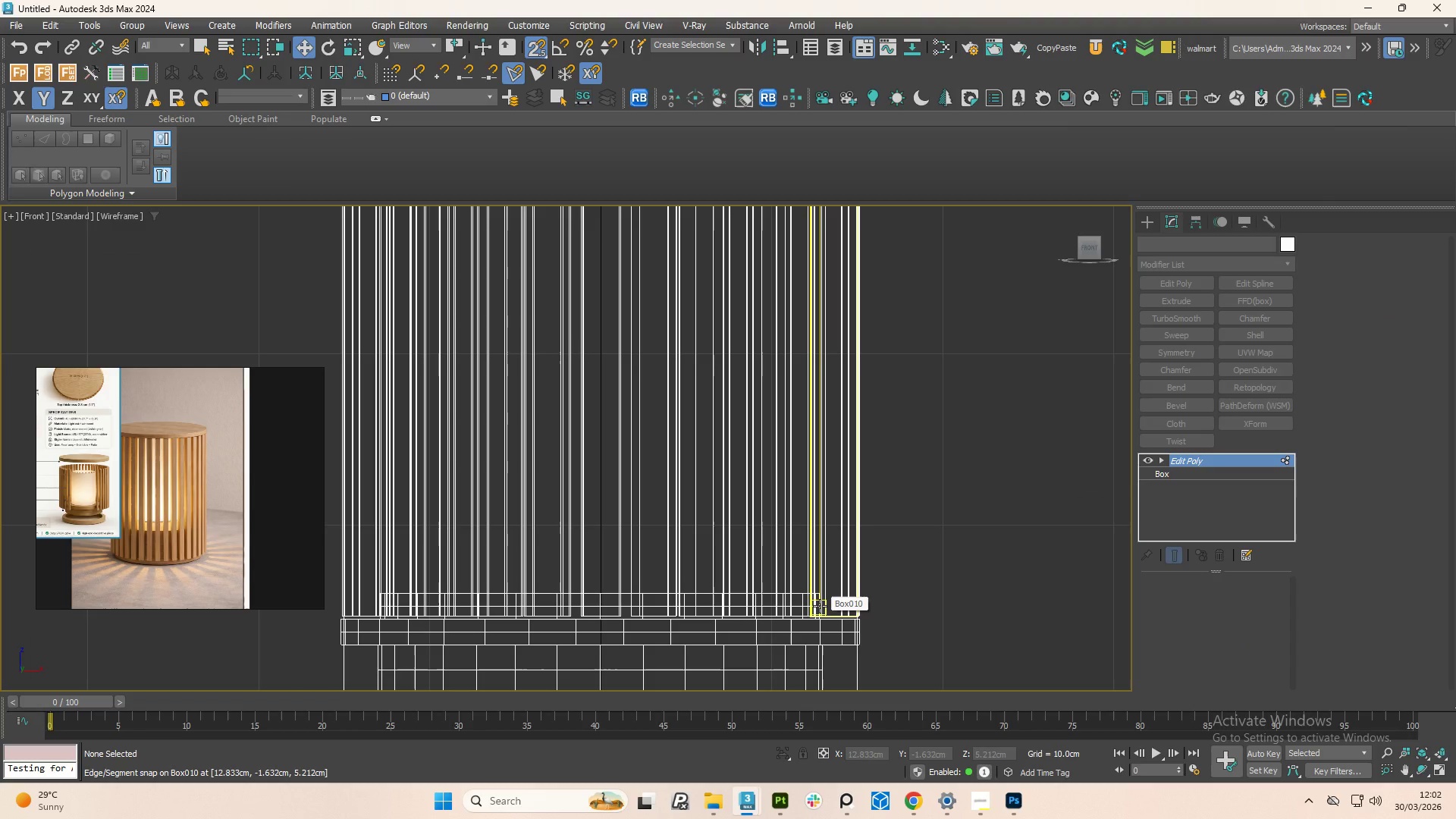 
scroll: coordinate [837, 606], scroll_direction: down, amount: 3.0
 